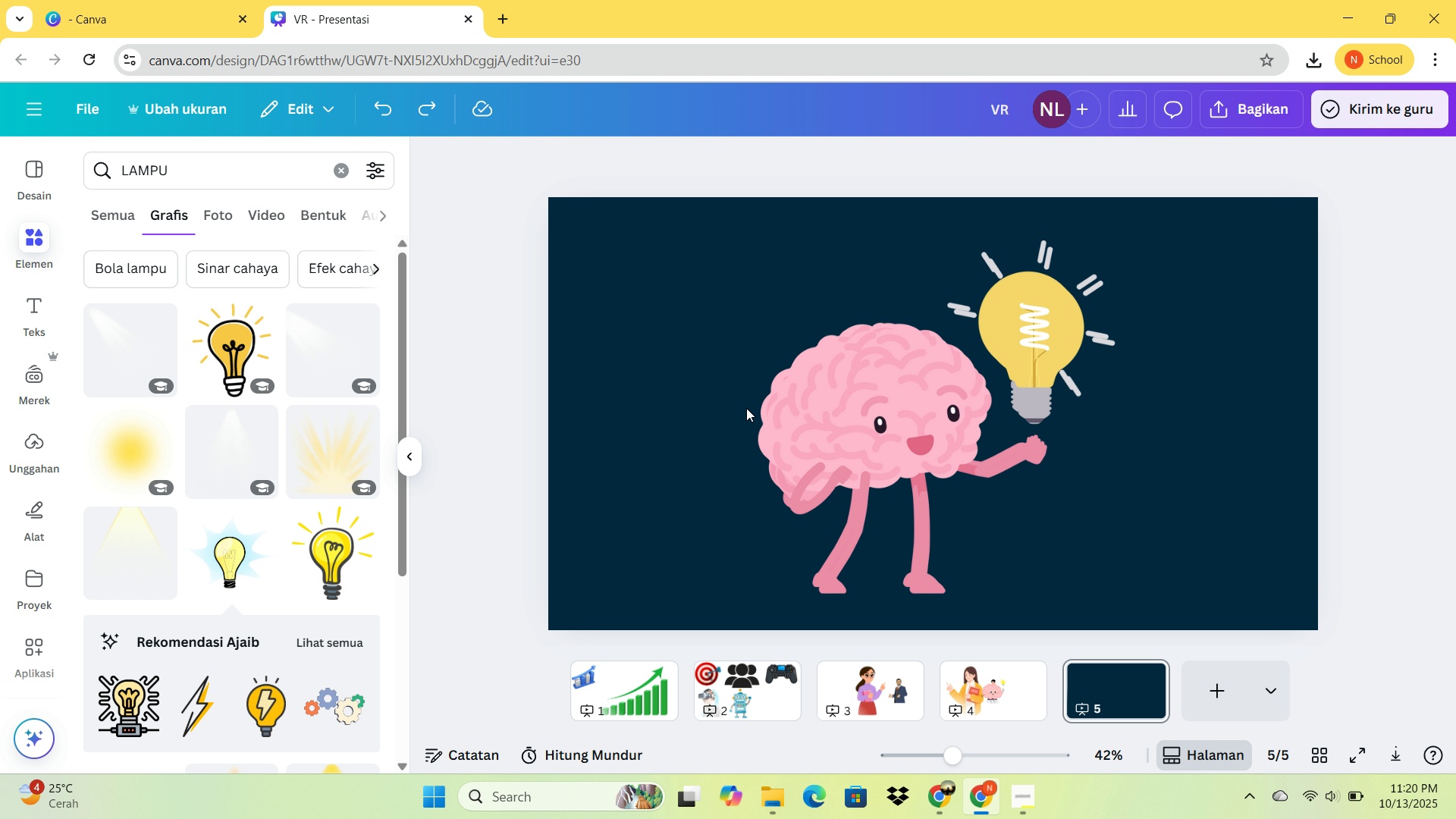 
left_click([427, 107])
 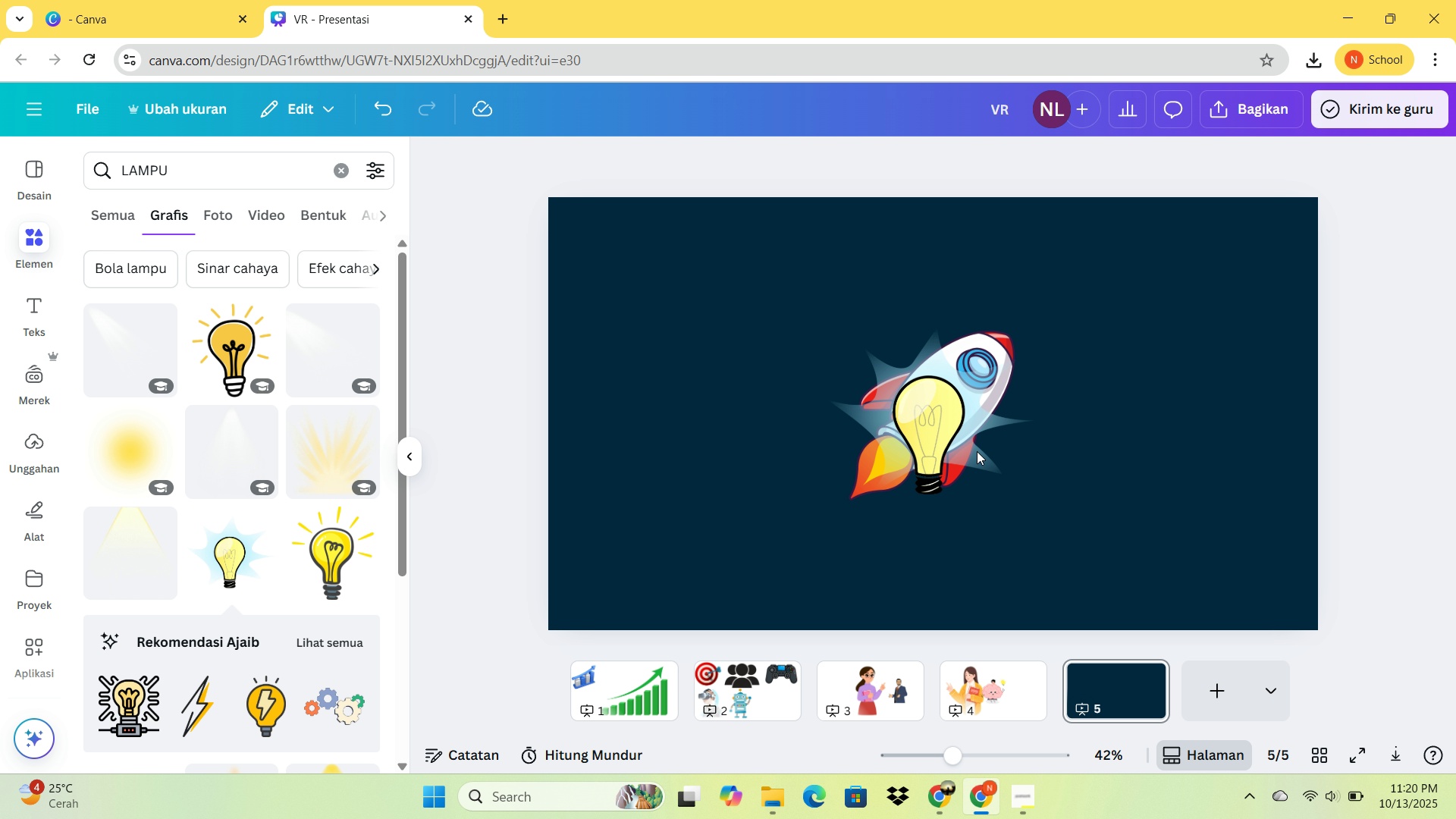 
double_click([917, 454])
 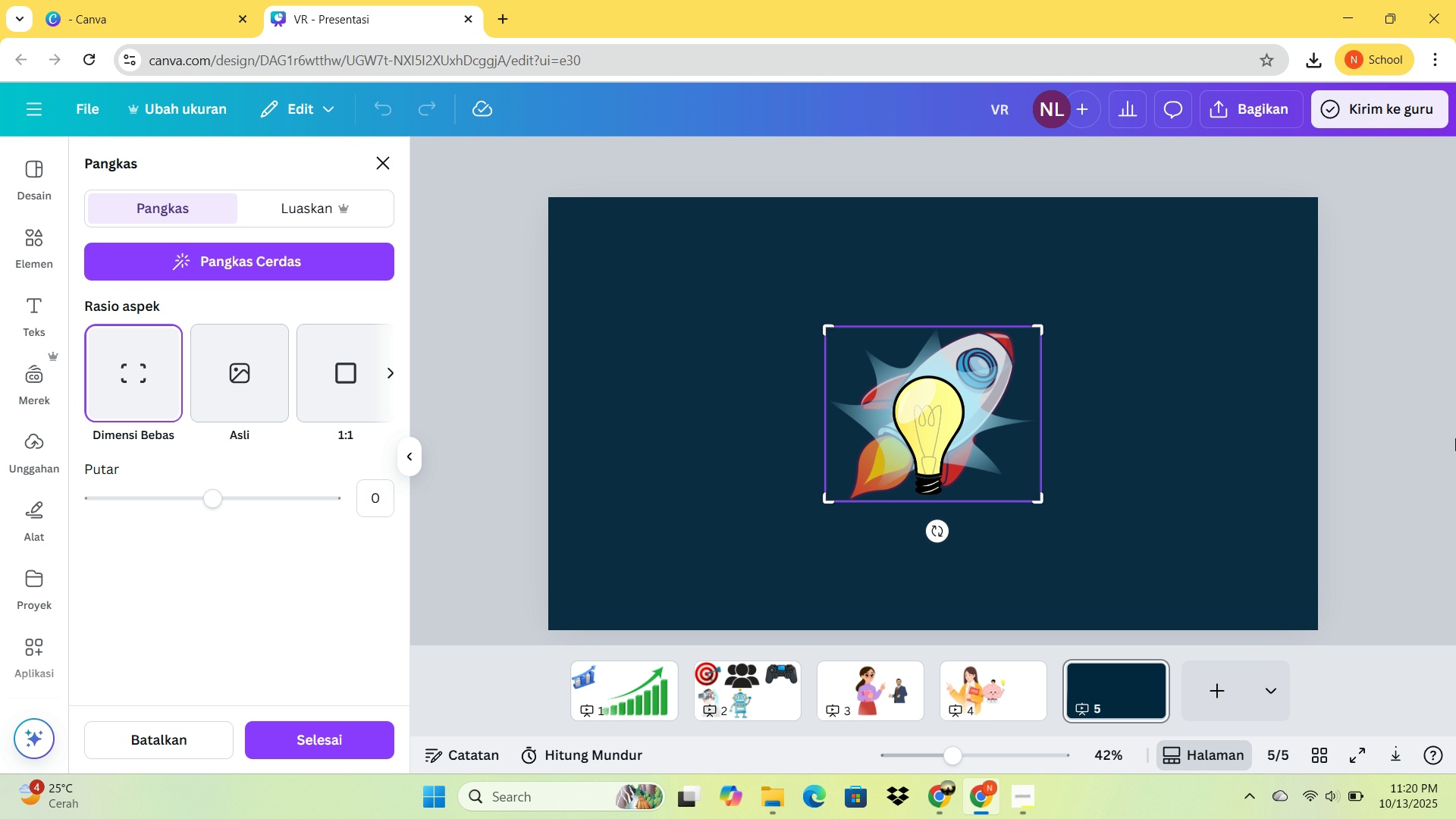 
hold_key(key=ArrowRight, duration=0.48)
 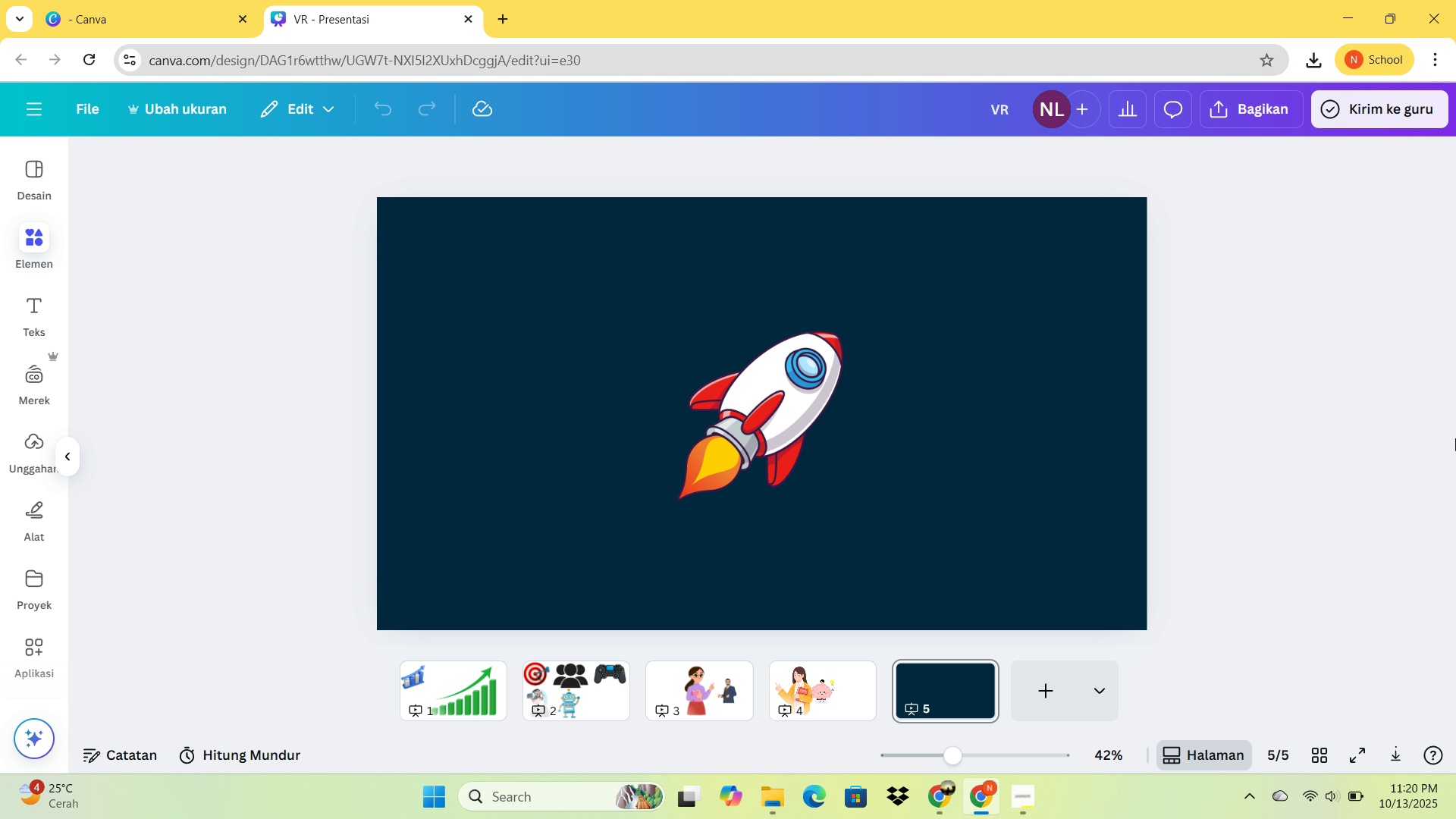 
key(Delete)
 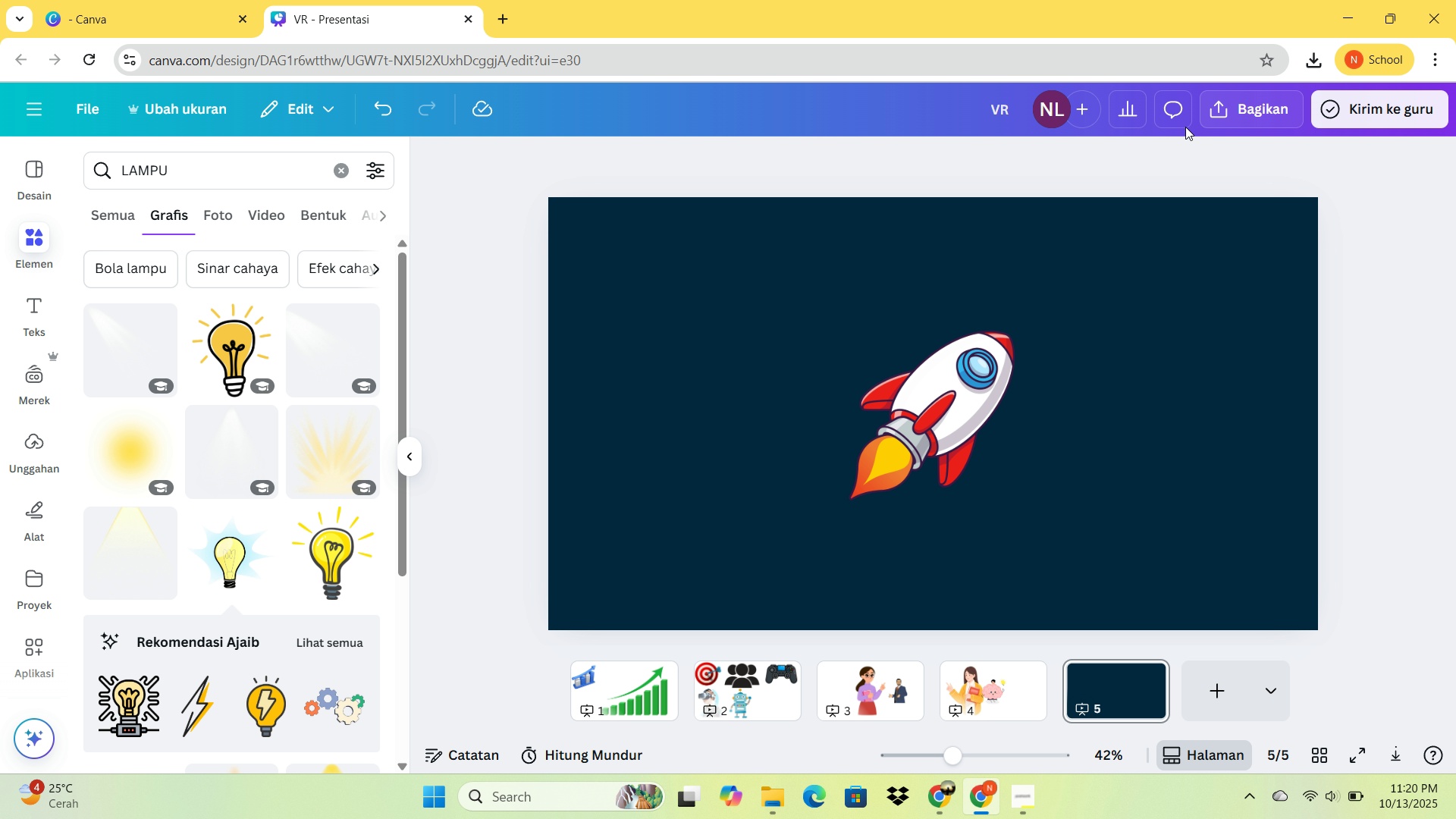 
left_click([1230, 100])
 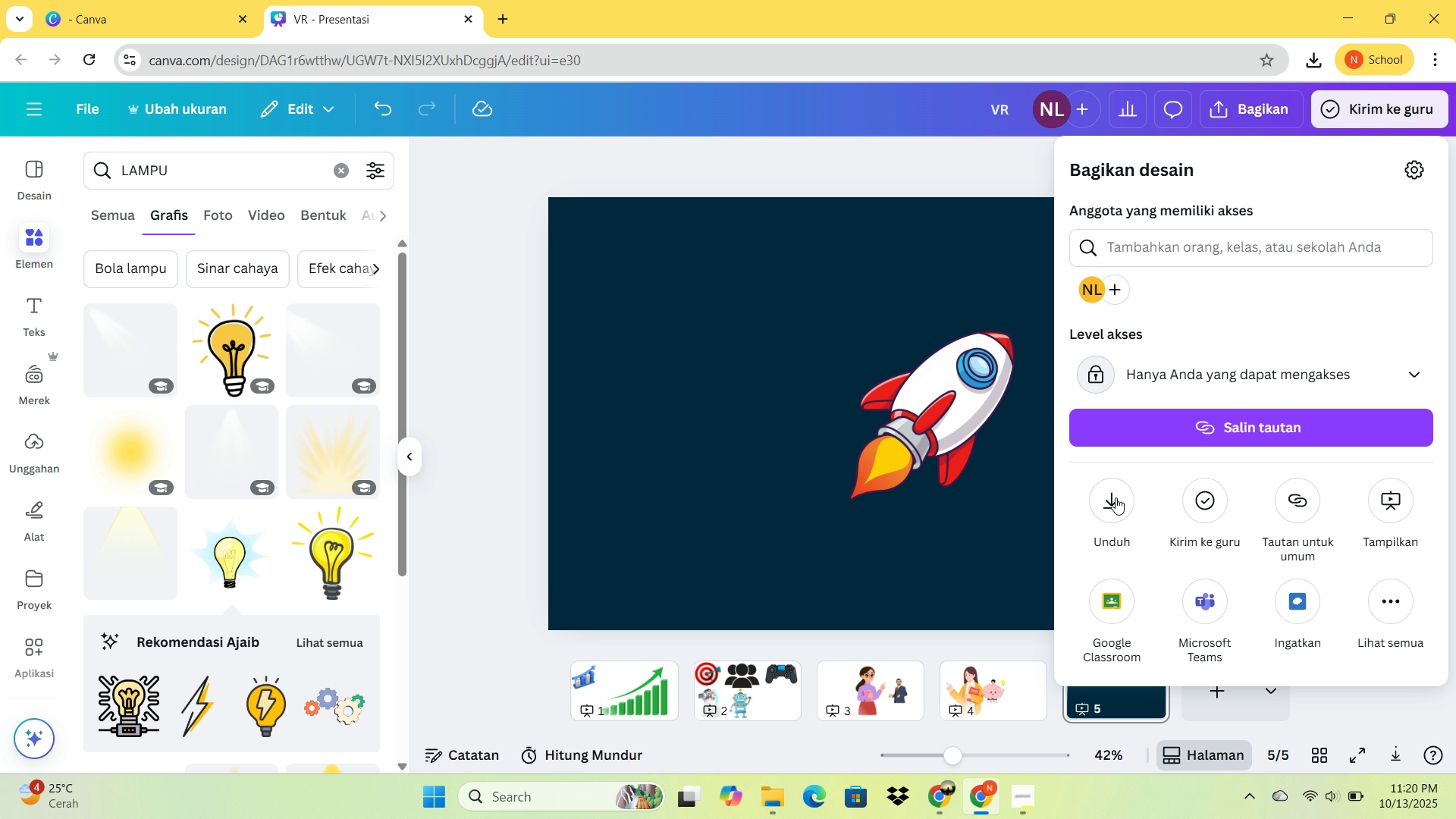 
left_click([1115, 506])
 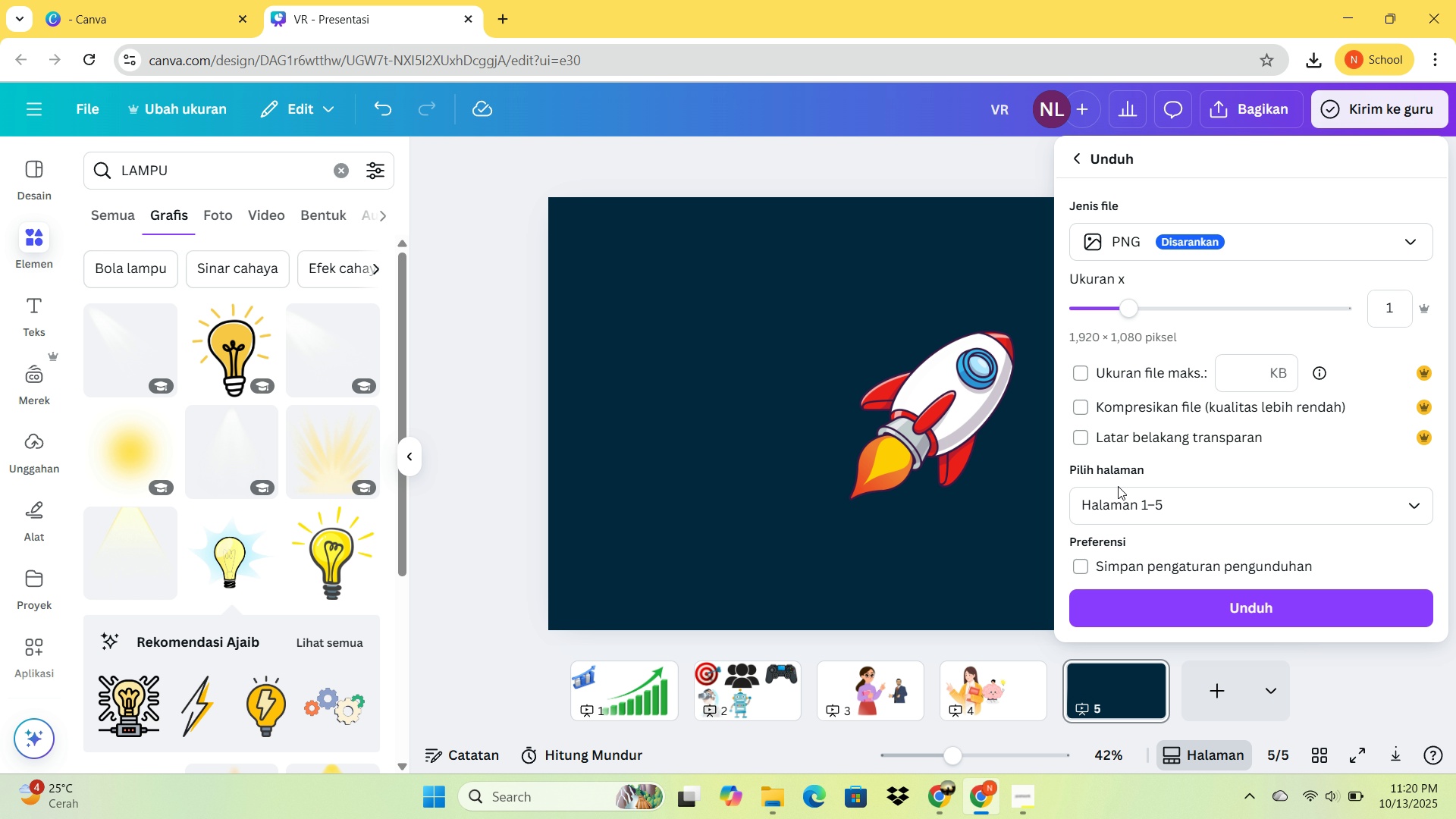 
double_click([1123, 499])
 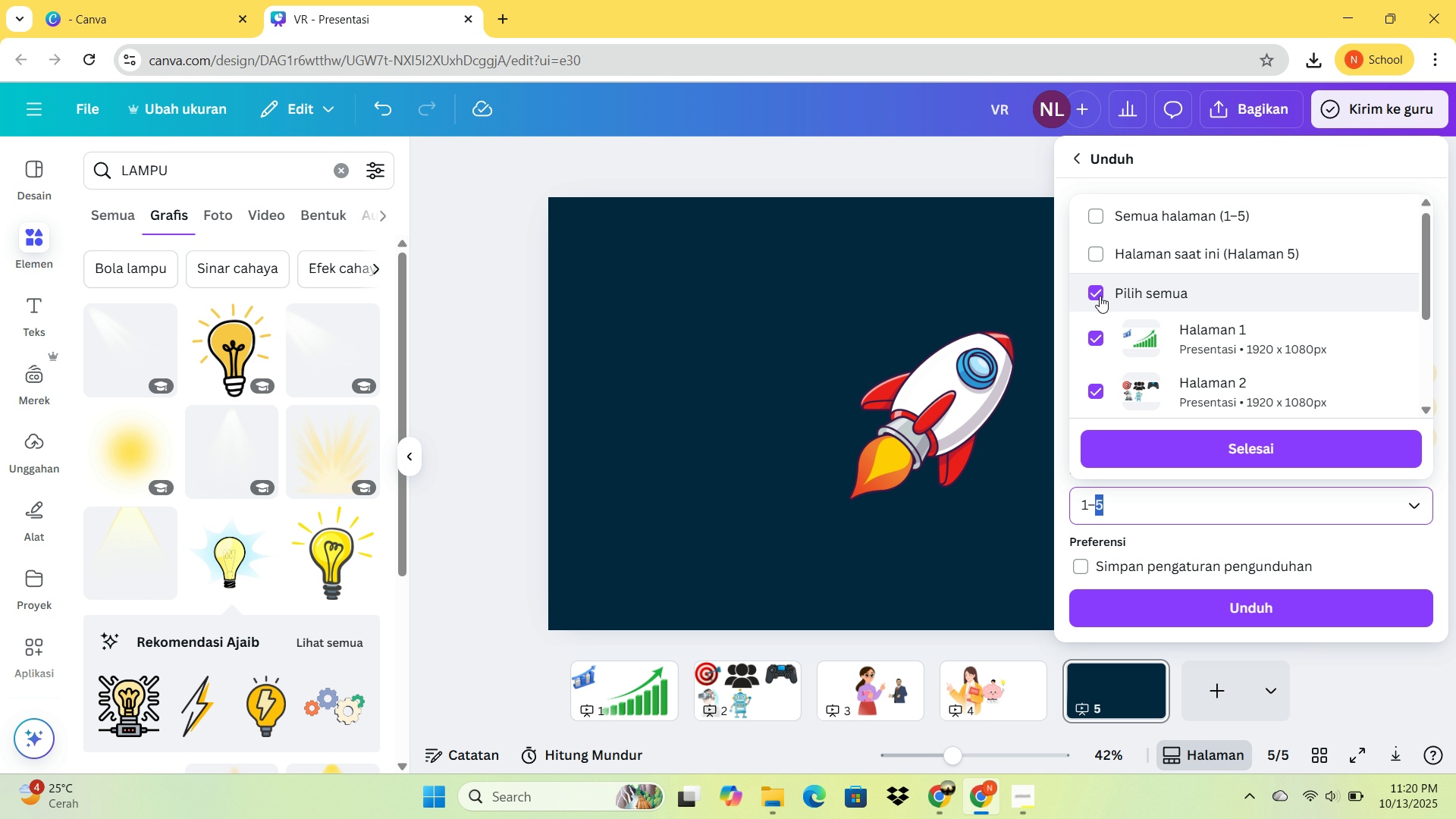 
left_click([1100, 296])
 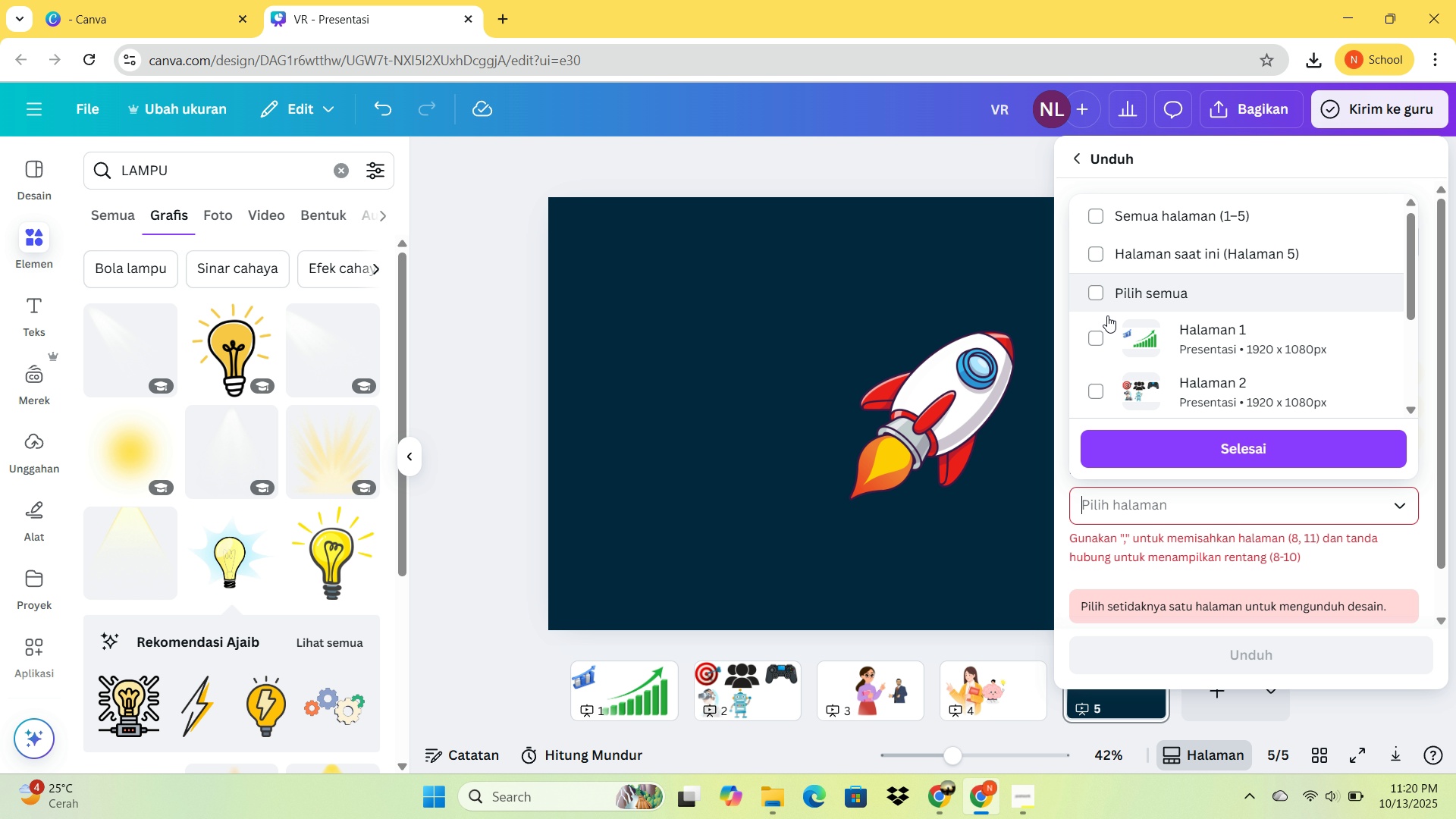 
scroll: coordinate [1108, 322], scroll_direction: down, amount: 5.0
 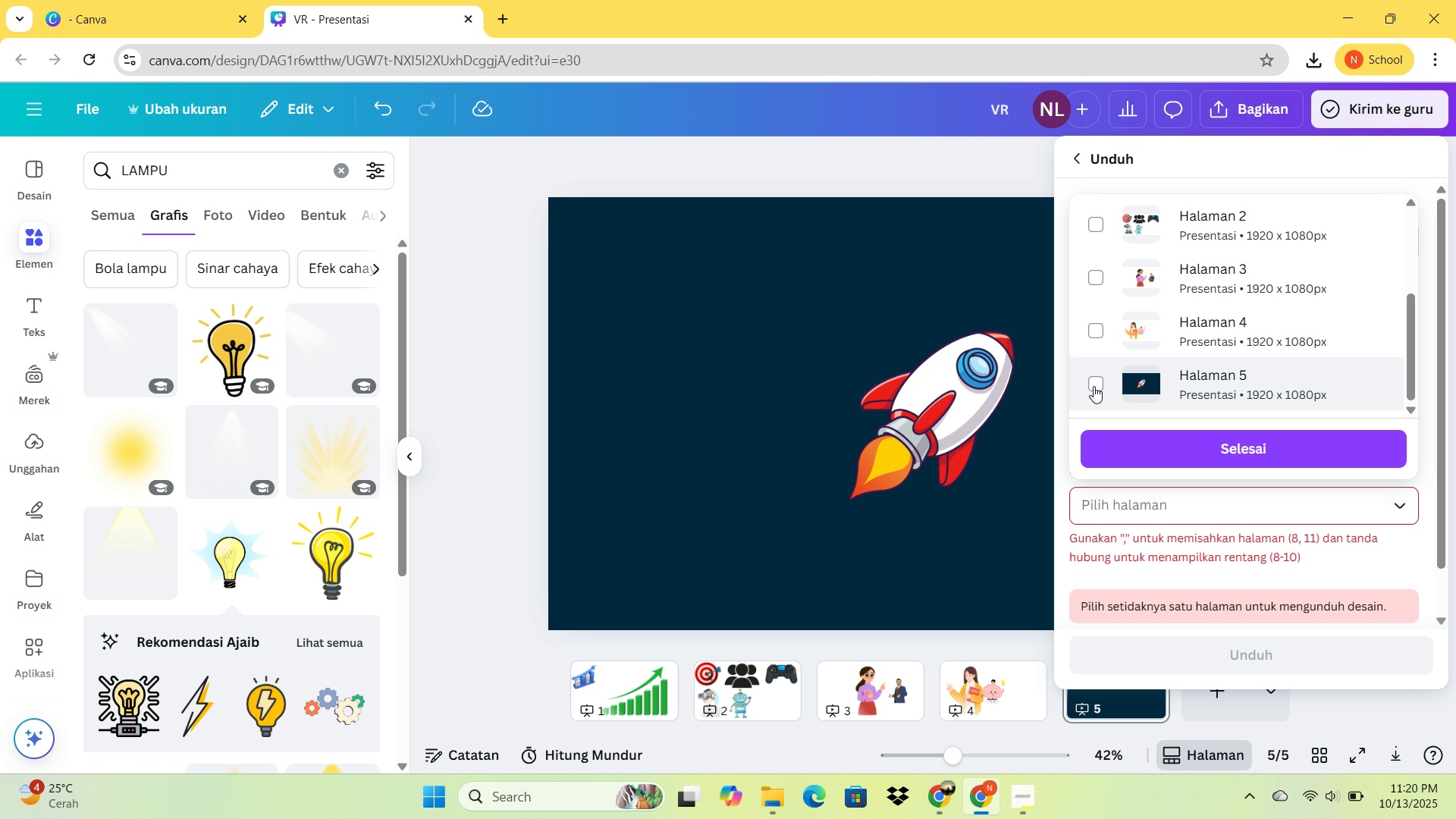 
left_click([1094, 386])
 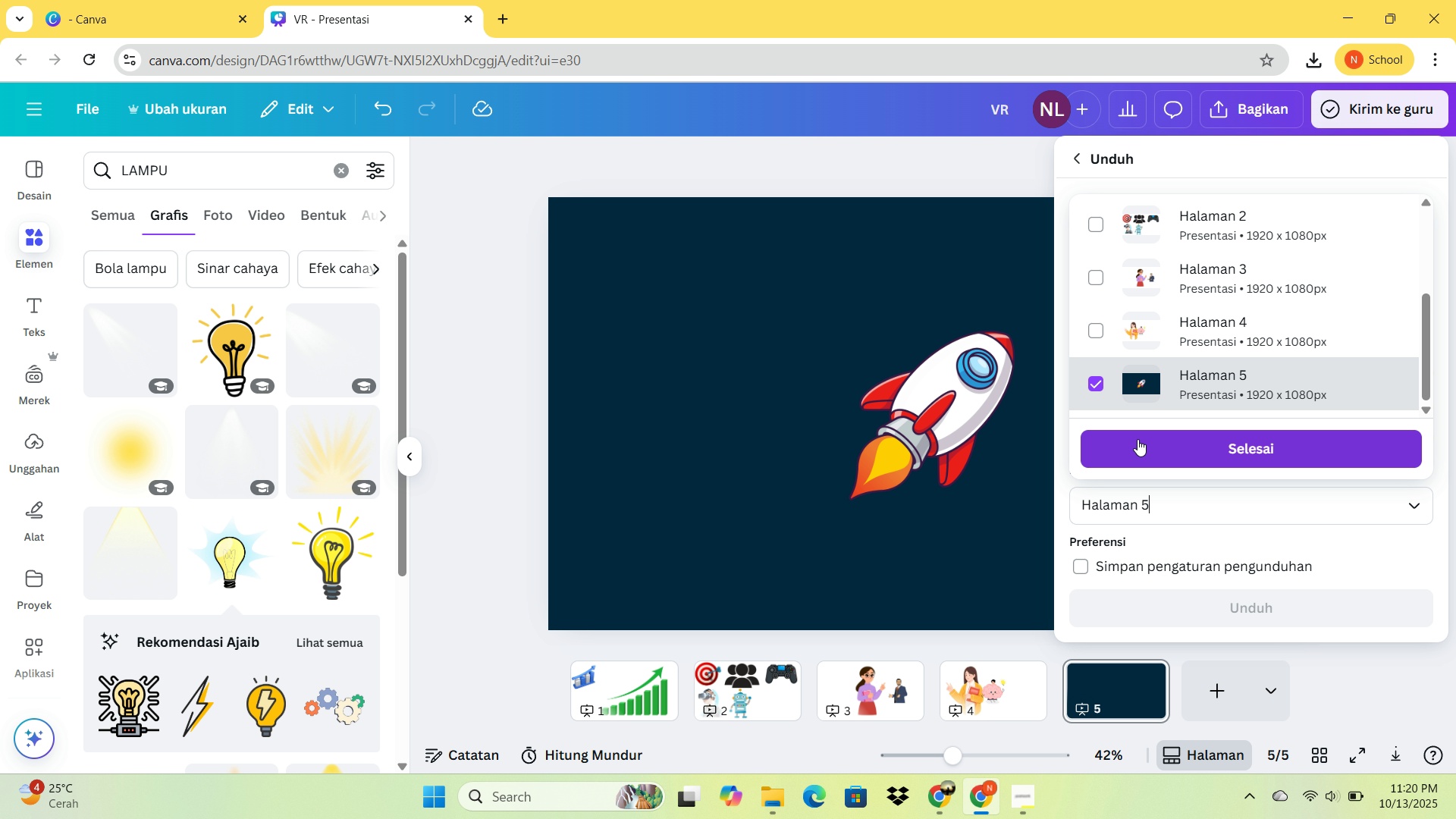 
double_click([1138, 439])
 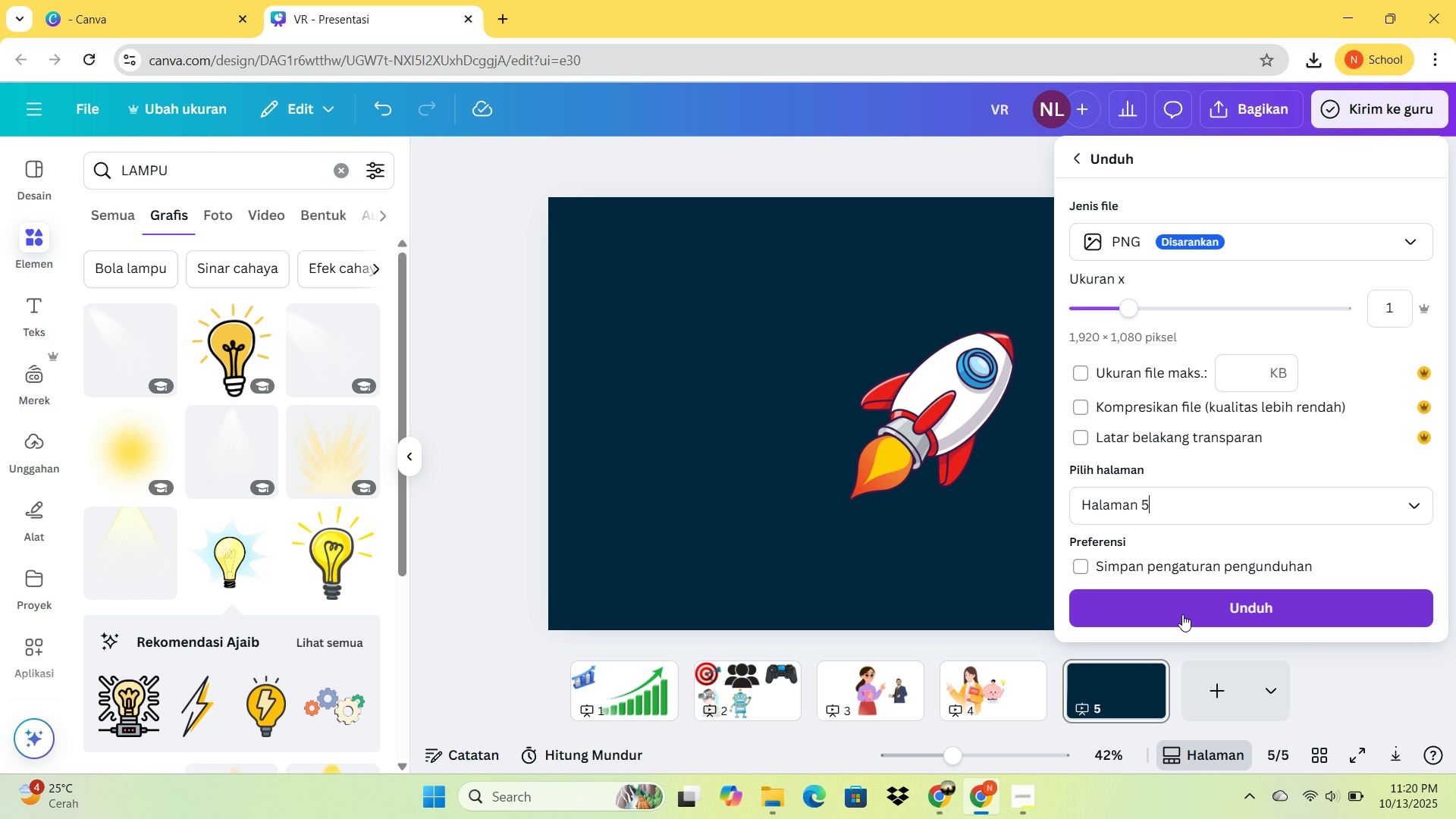 
left_click([1182, 614])
 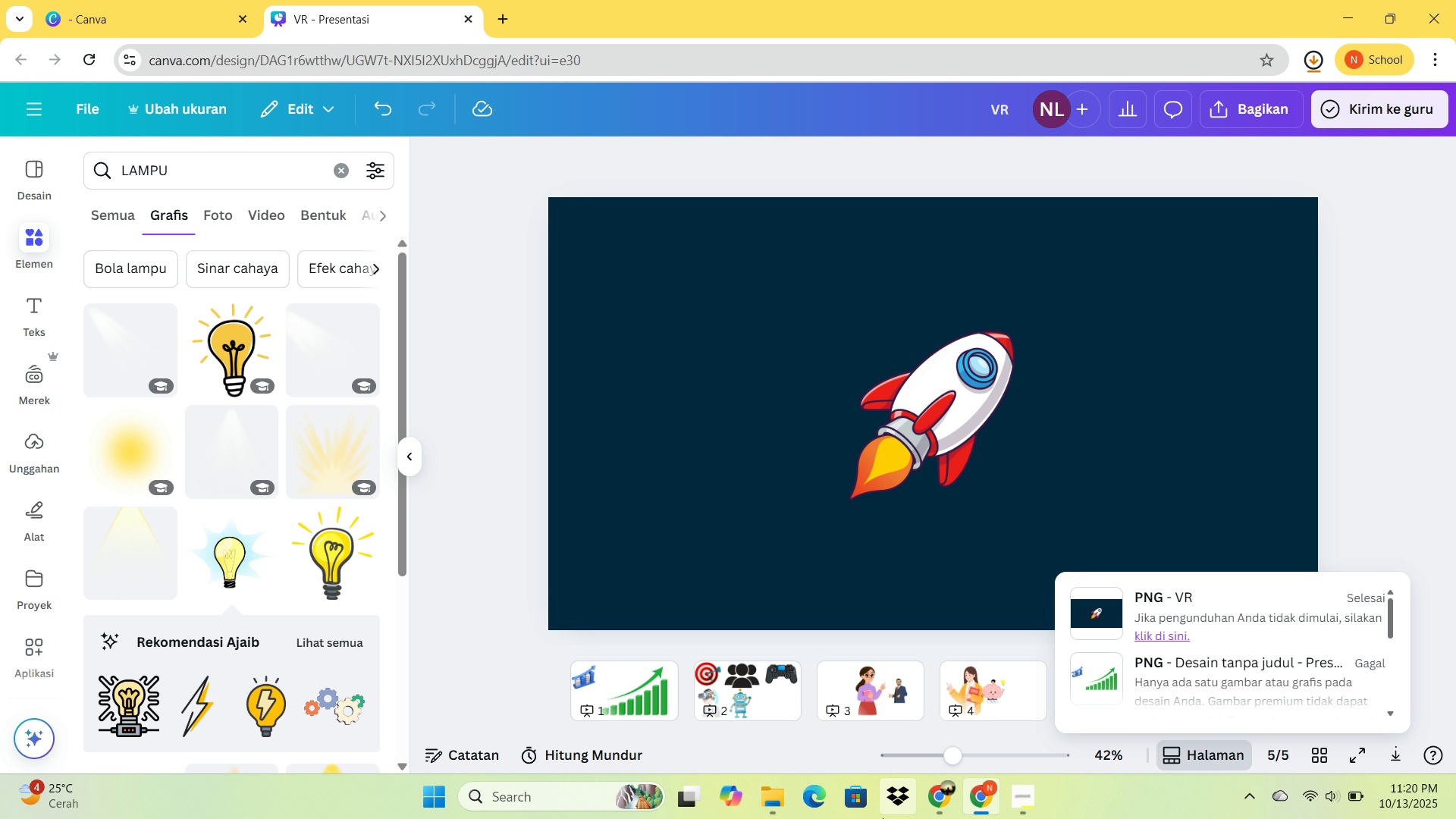 
wait(5.82)
 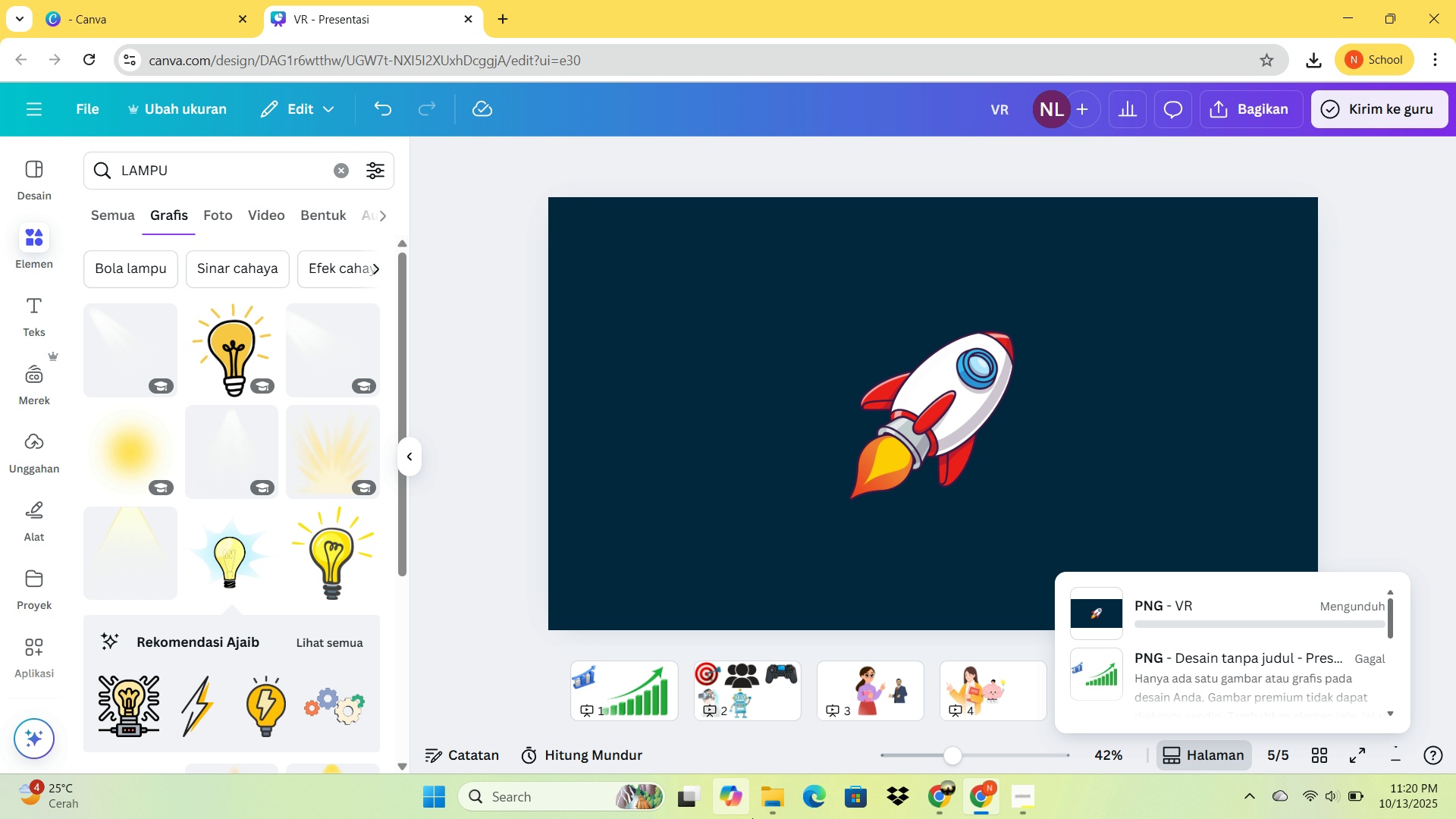 
double_click([941, 802])
 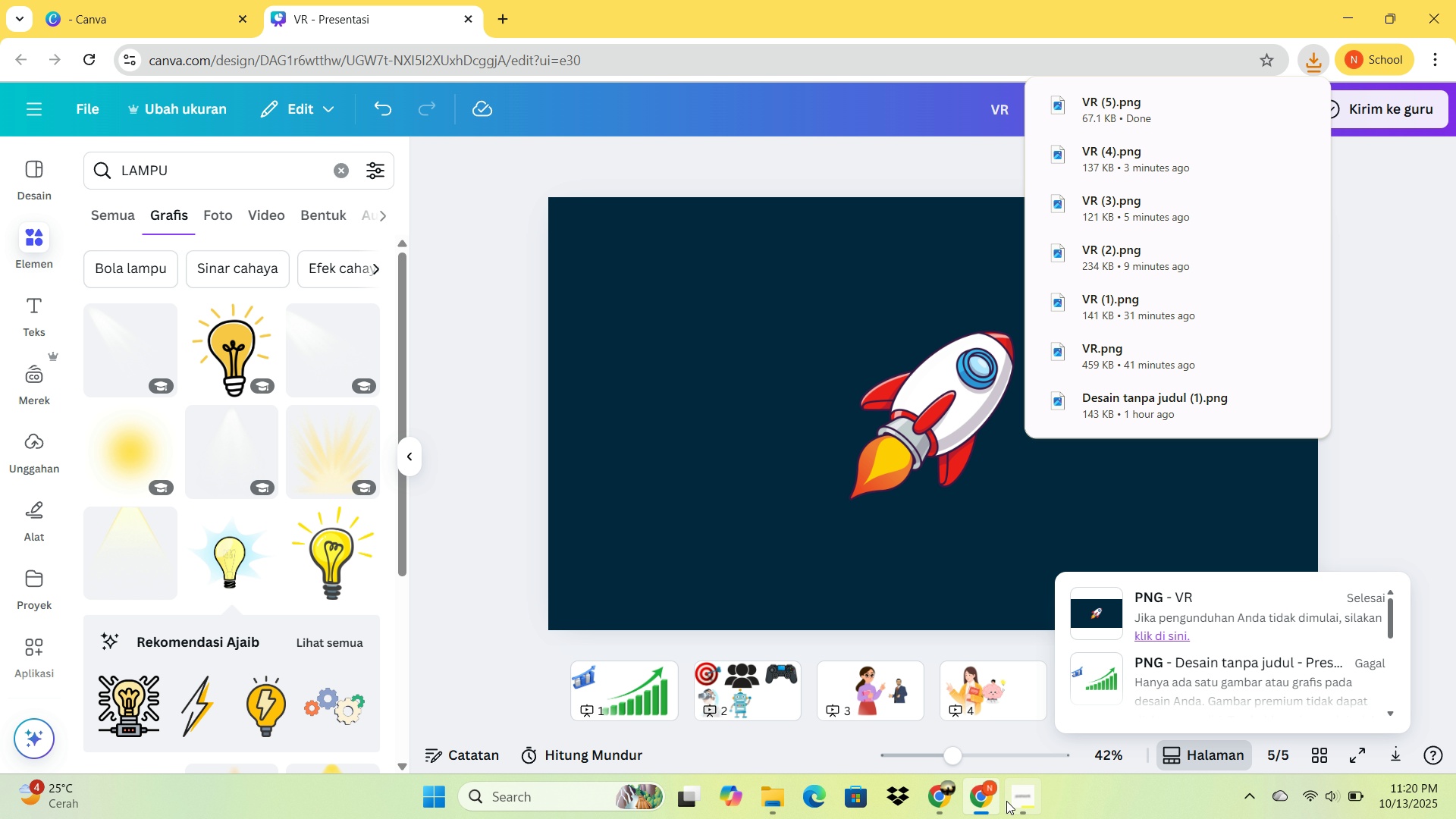 
left_click([939, 797])
 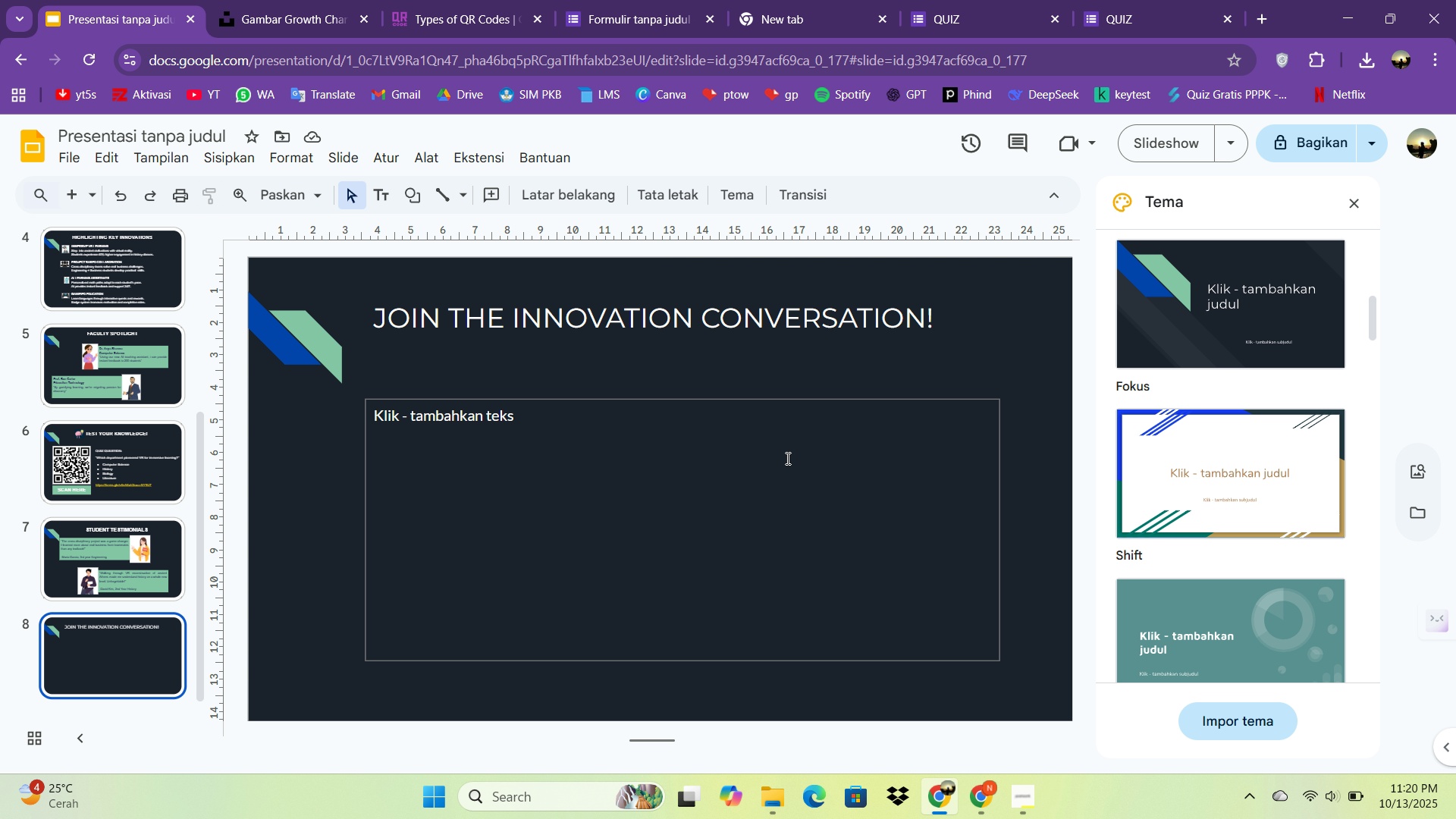 
double_click([786, 458])
 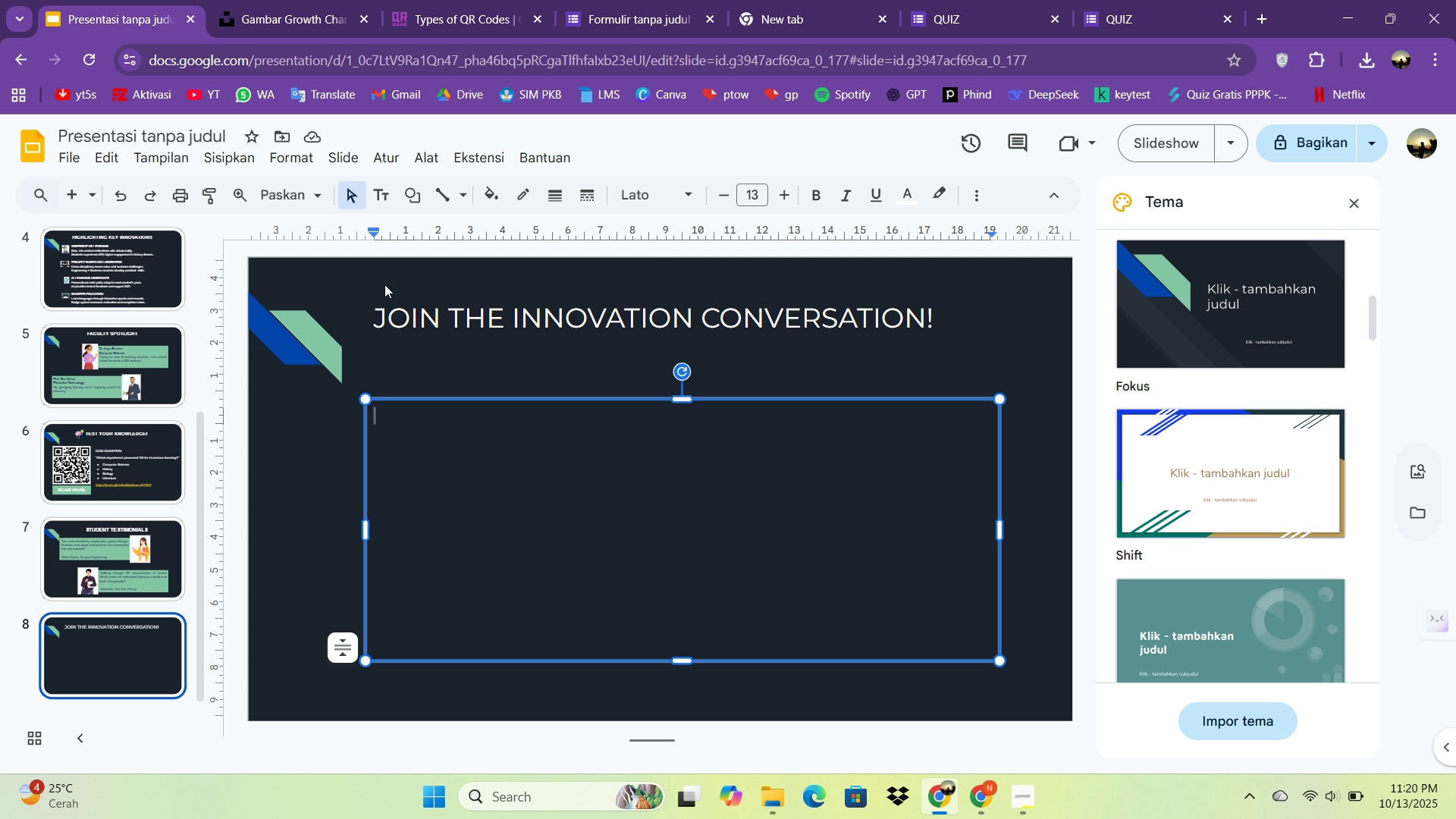 
double_click([434, 325])
 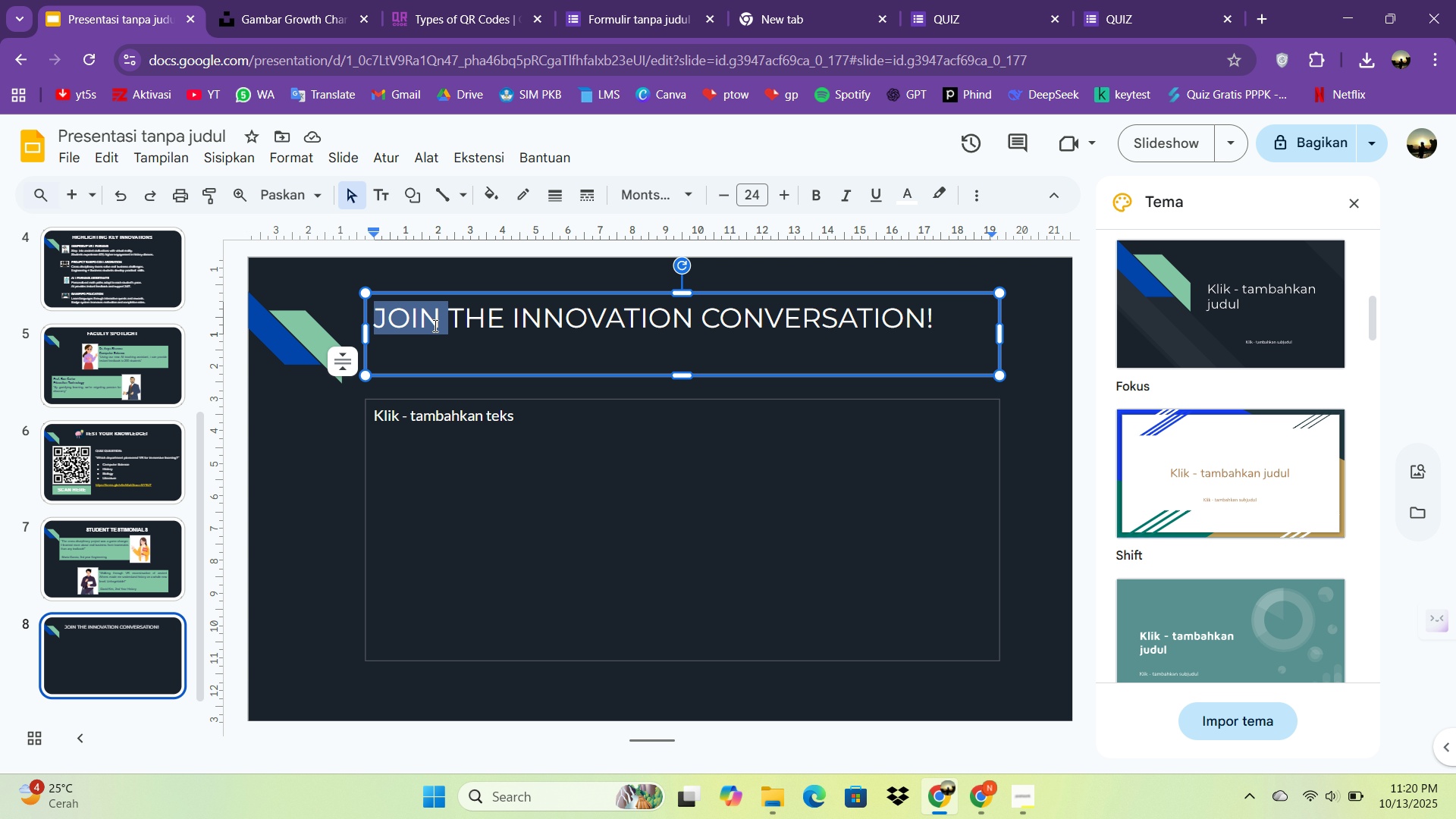 
key(Control+A)
 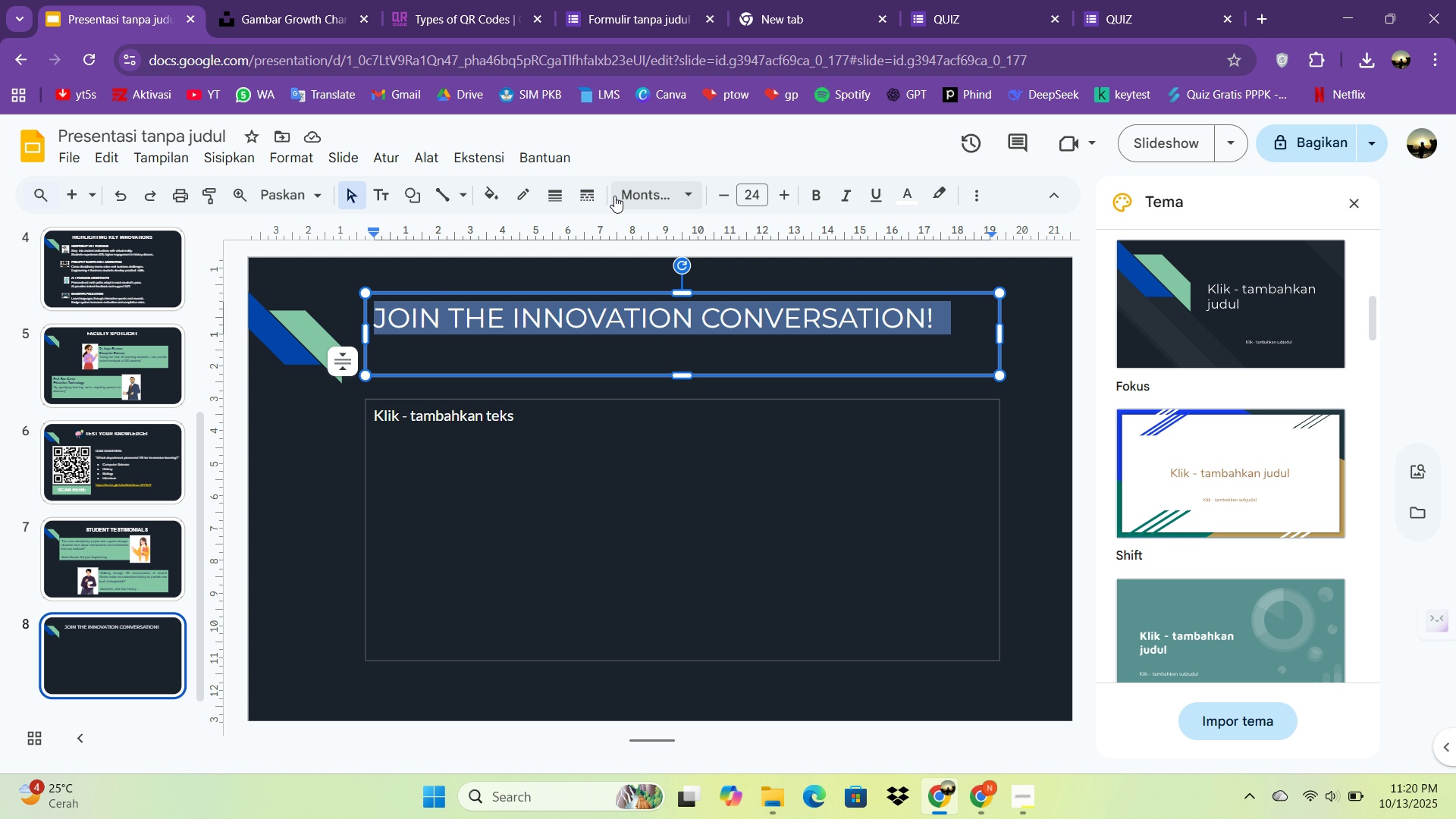 
left_click([620, 193])
 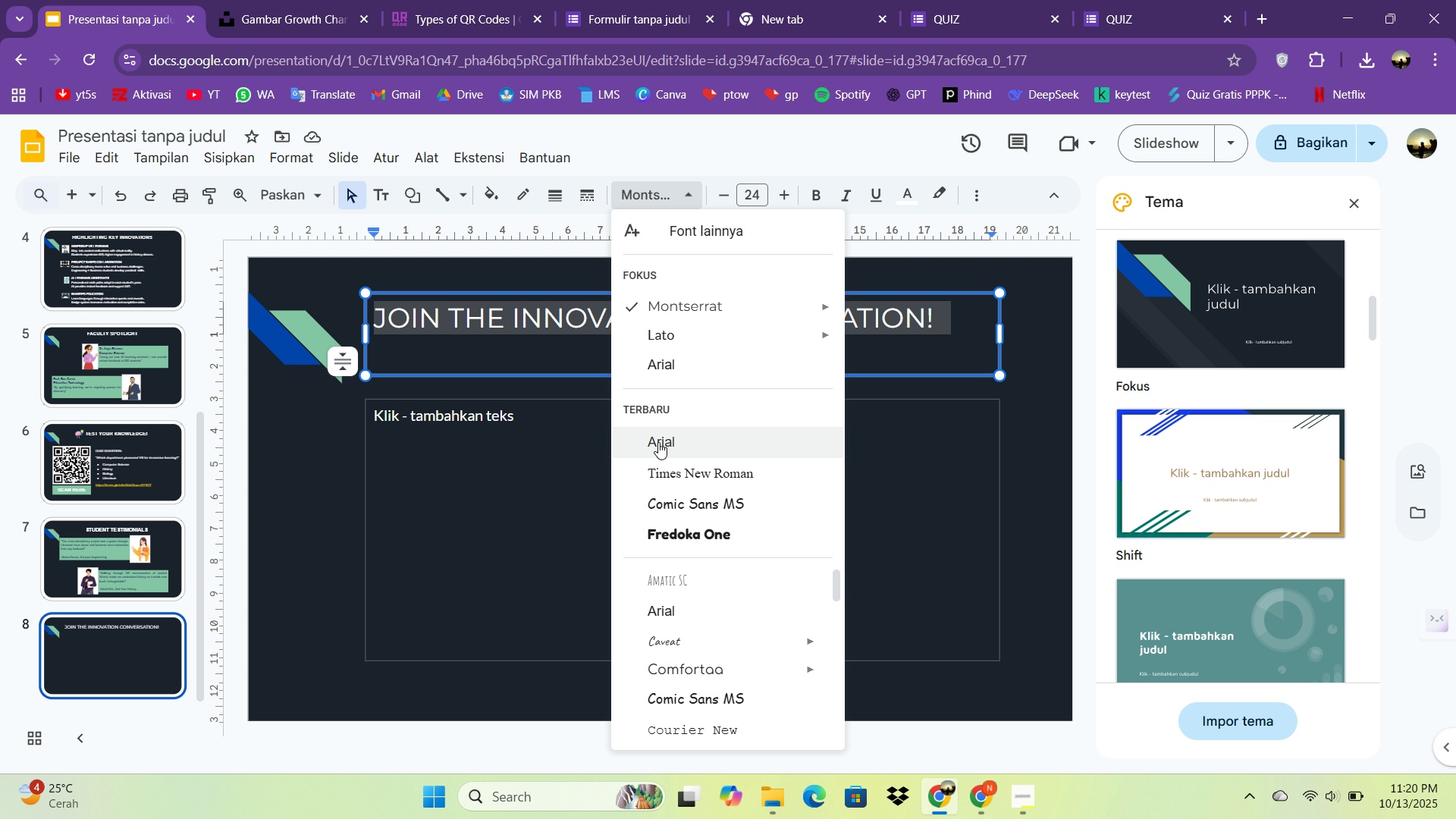 
left_click([658, 442])
 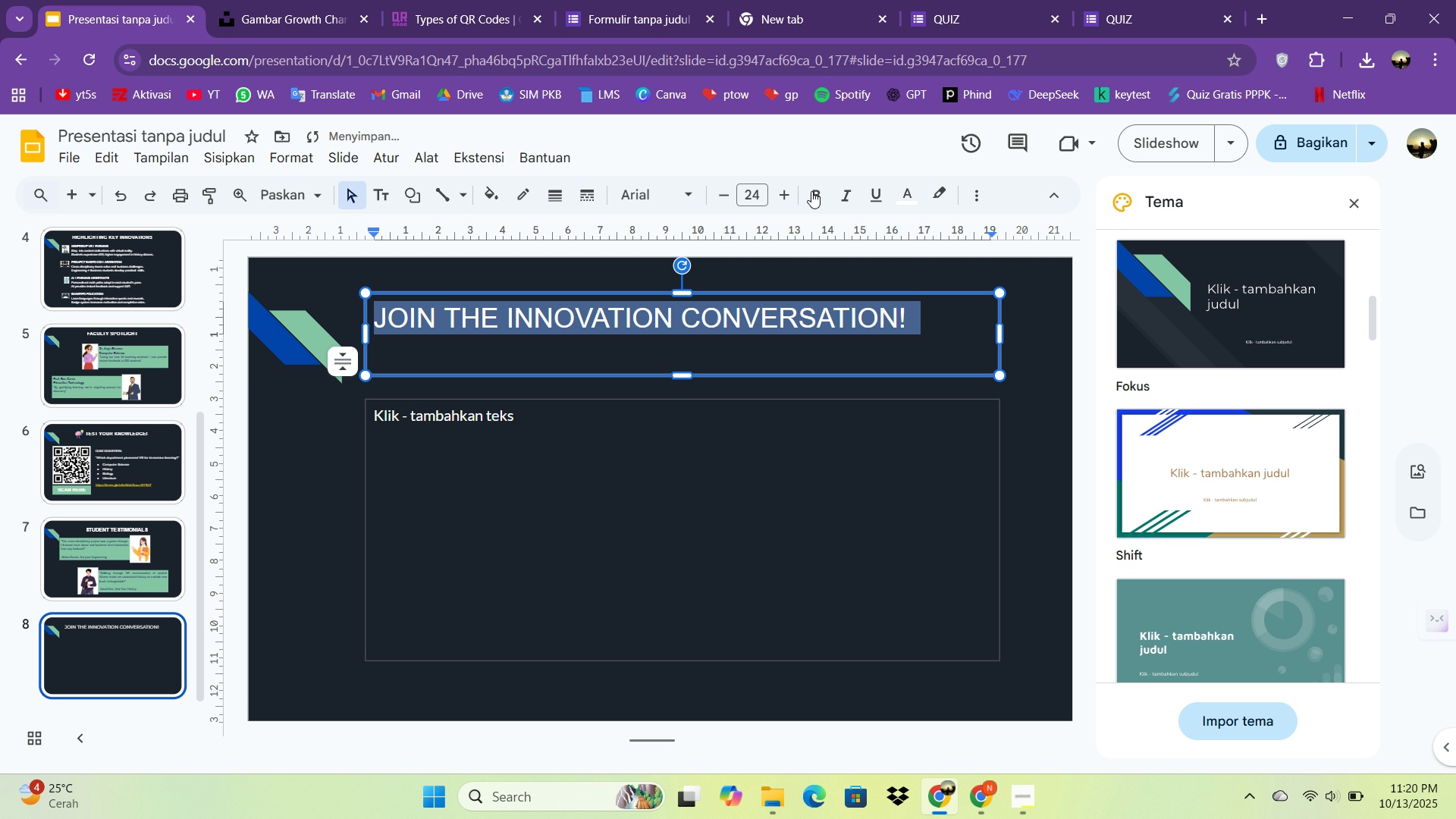 
left_click([818, 184])
 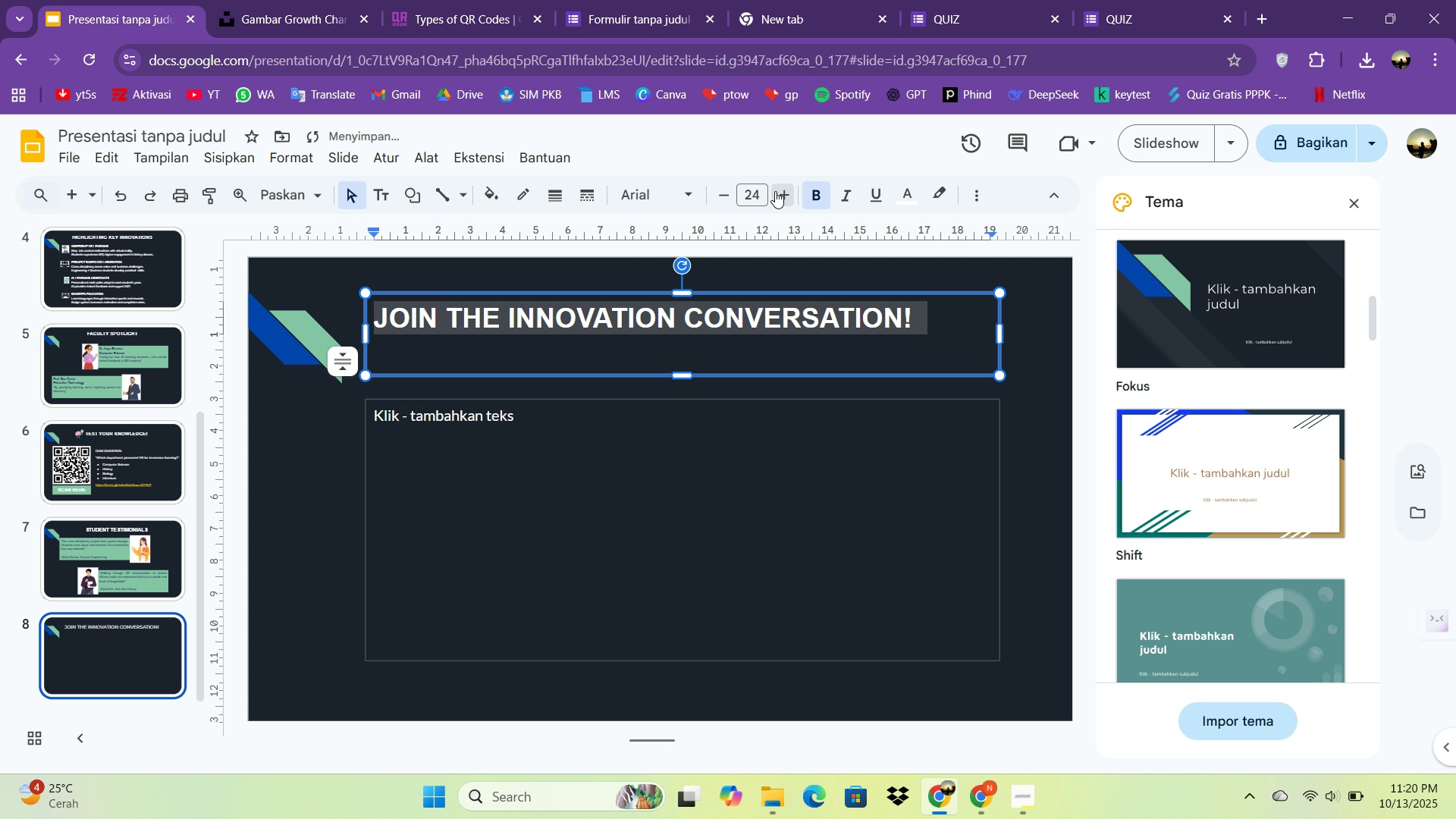 
left_click([775, 191])
 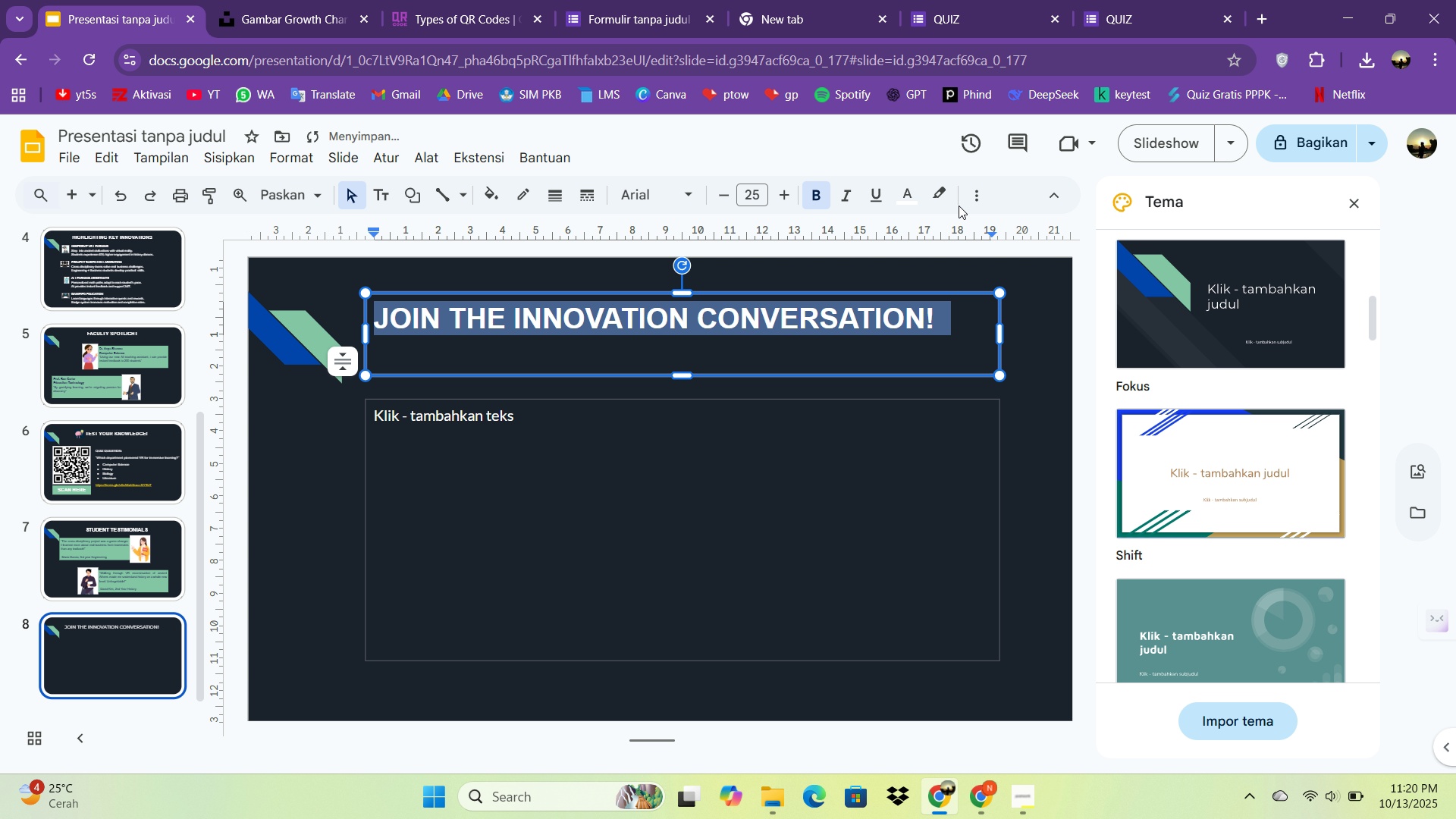 
double_click([962, 199])
 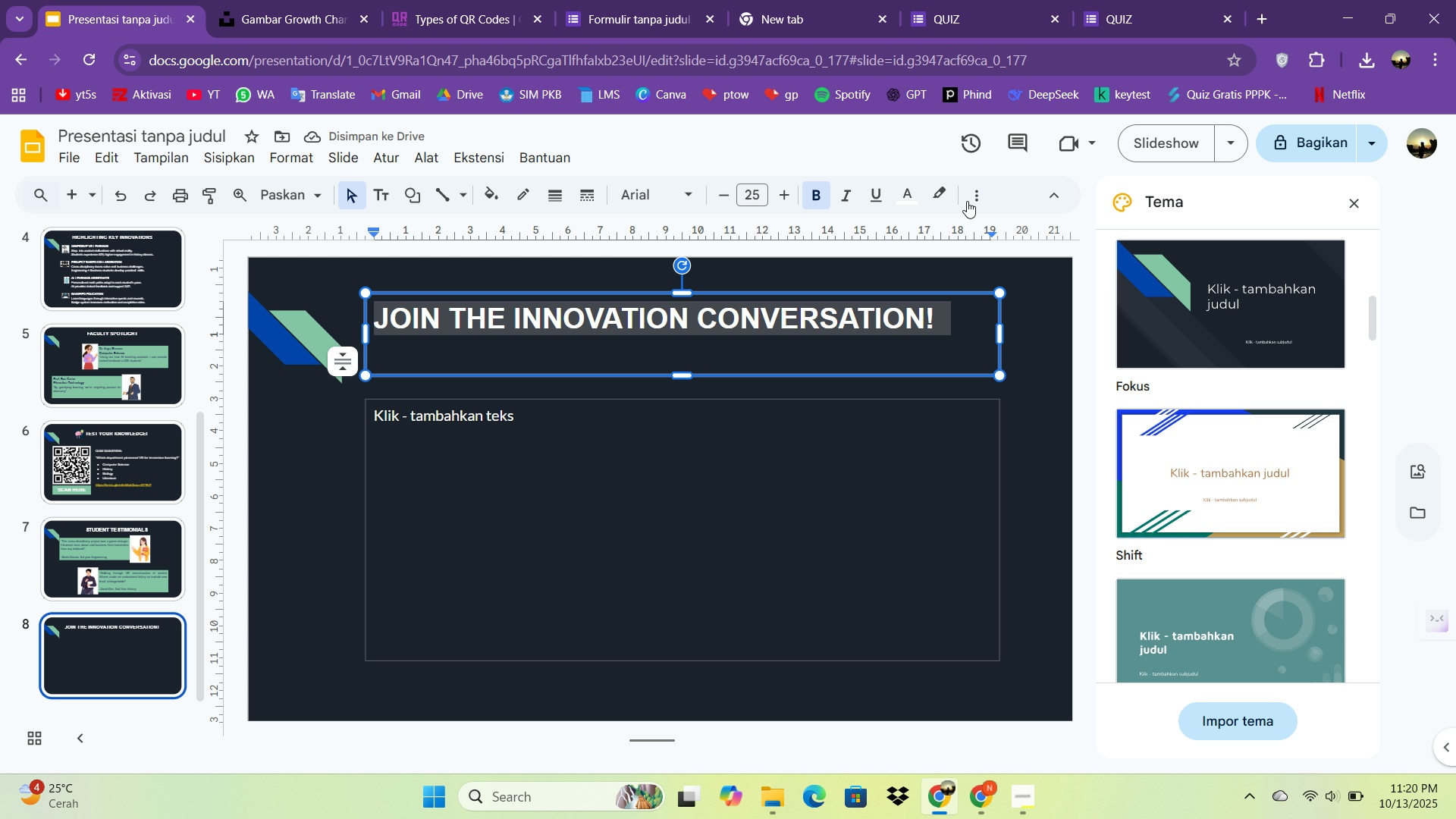 
left_click([968, 197])
 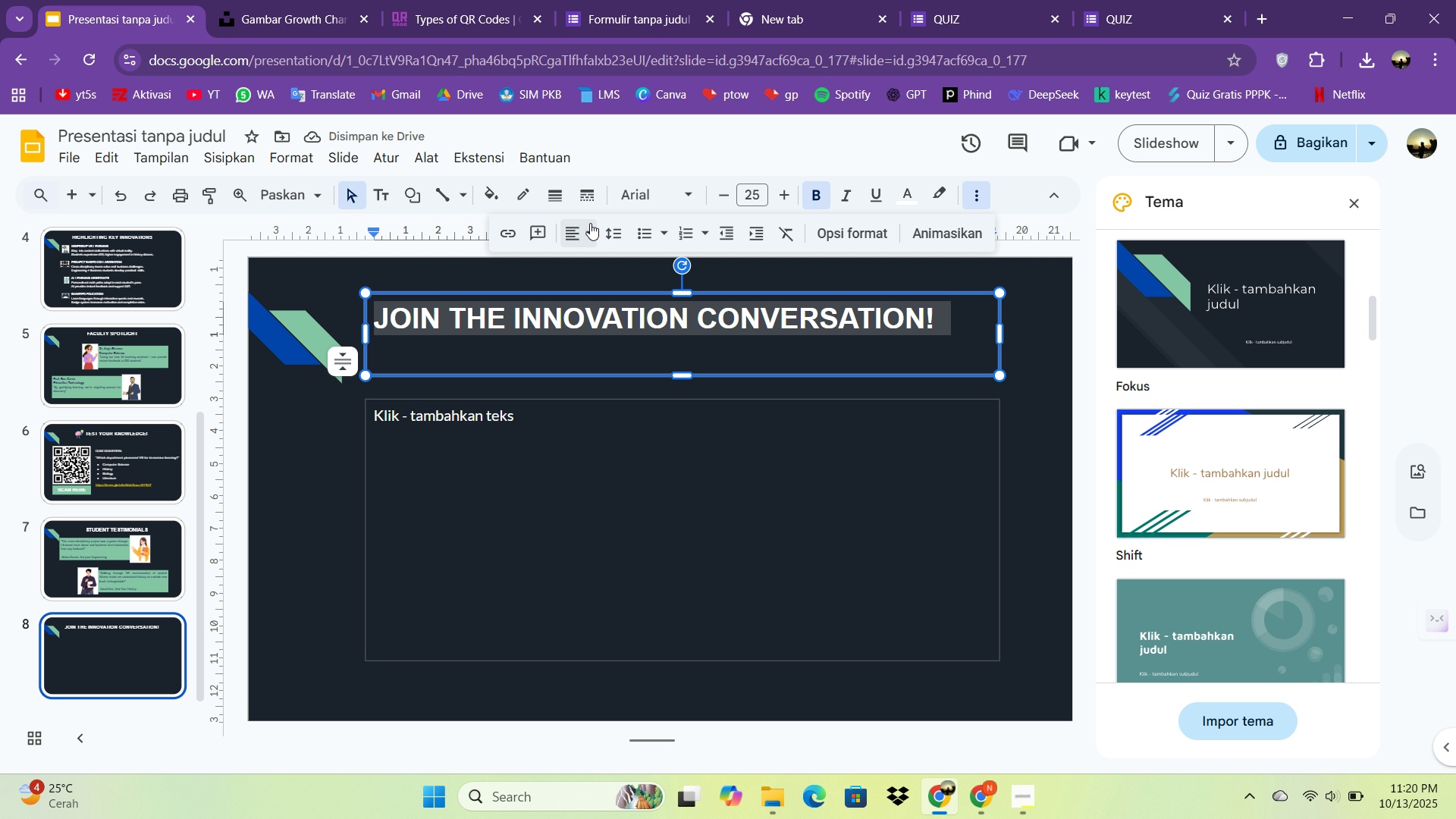 
left_click([589, 223])
 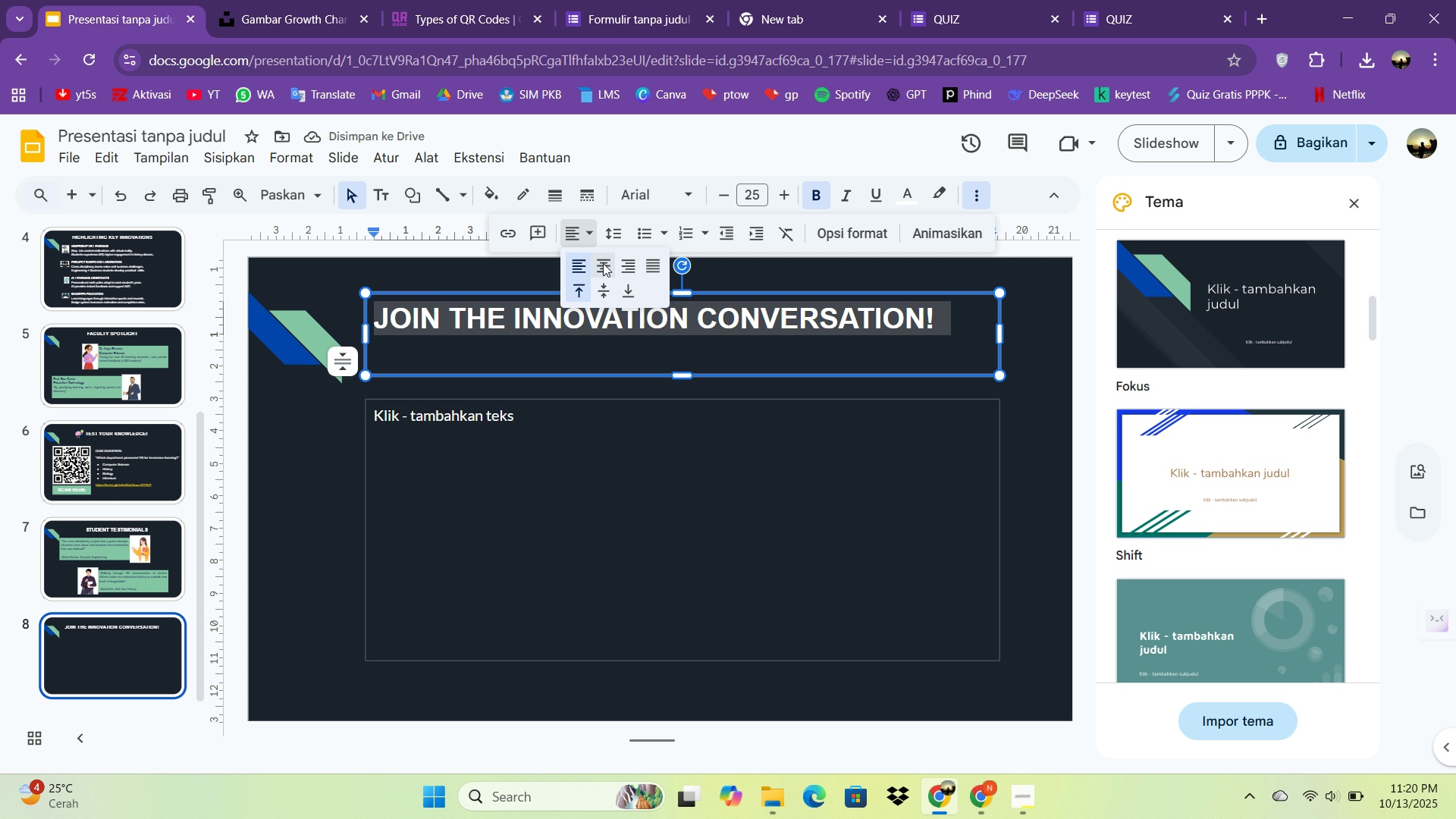 
double_click([605, 263])
 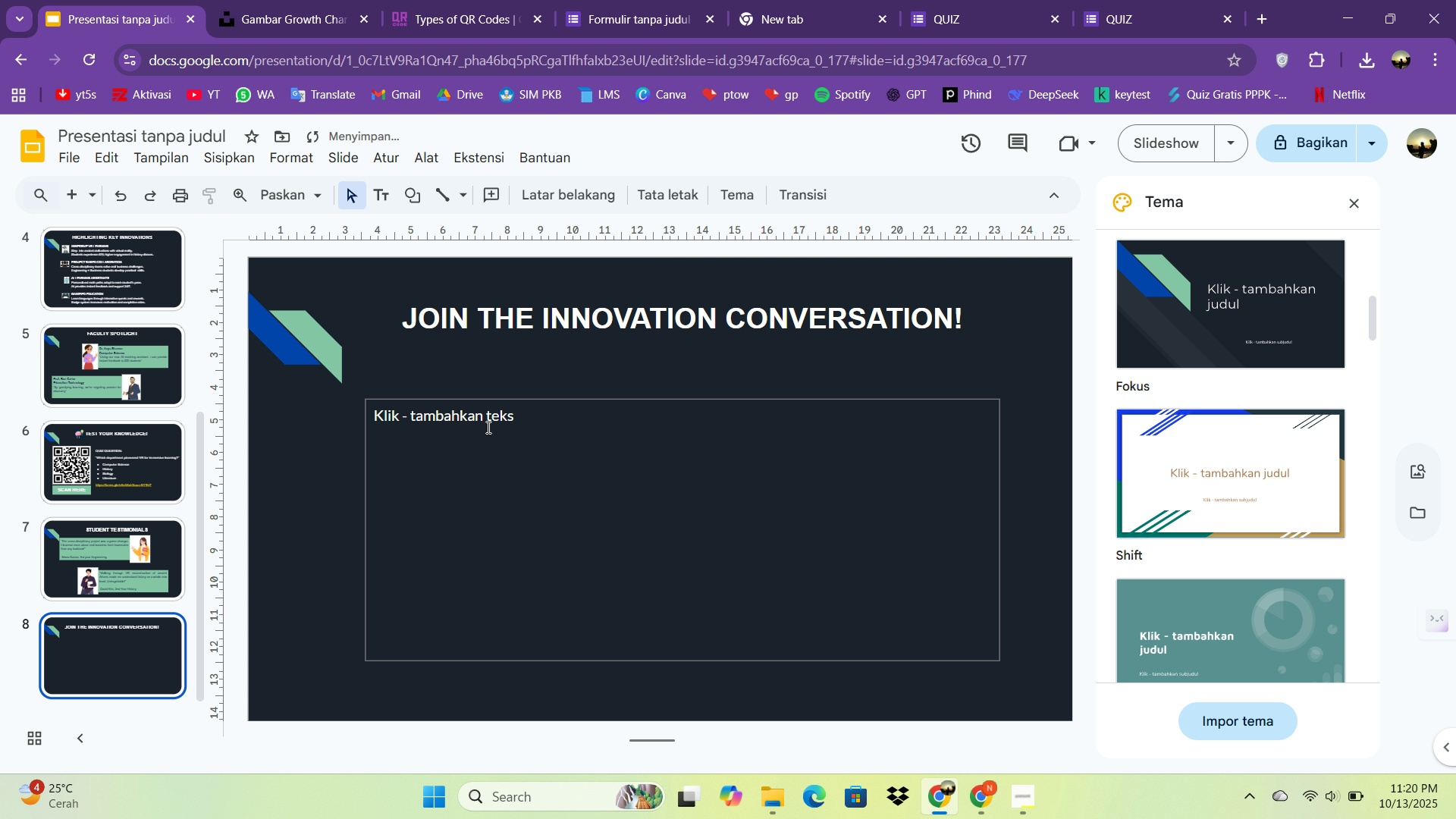 
left_click([488, 449])
 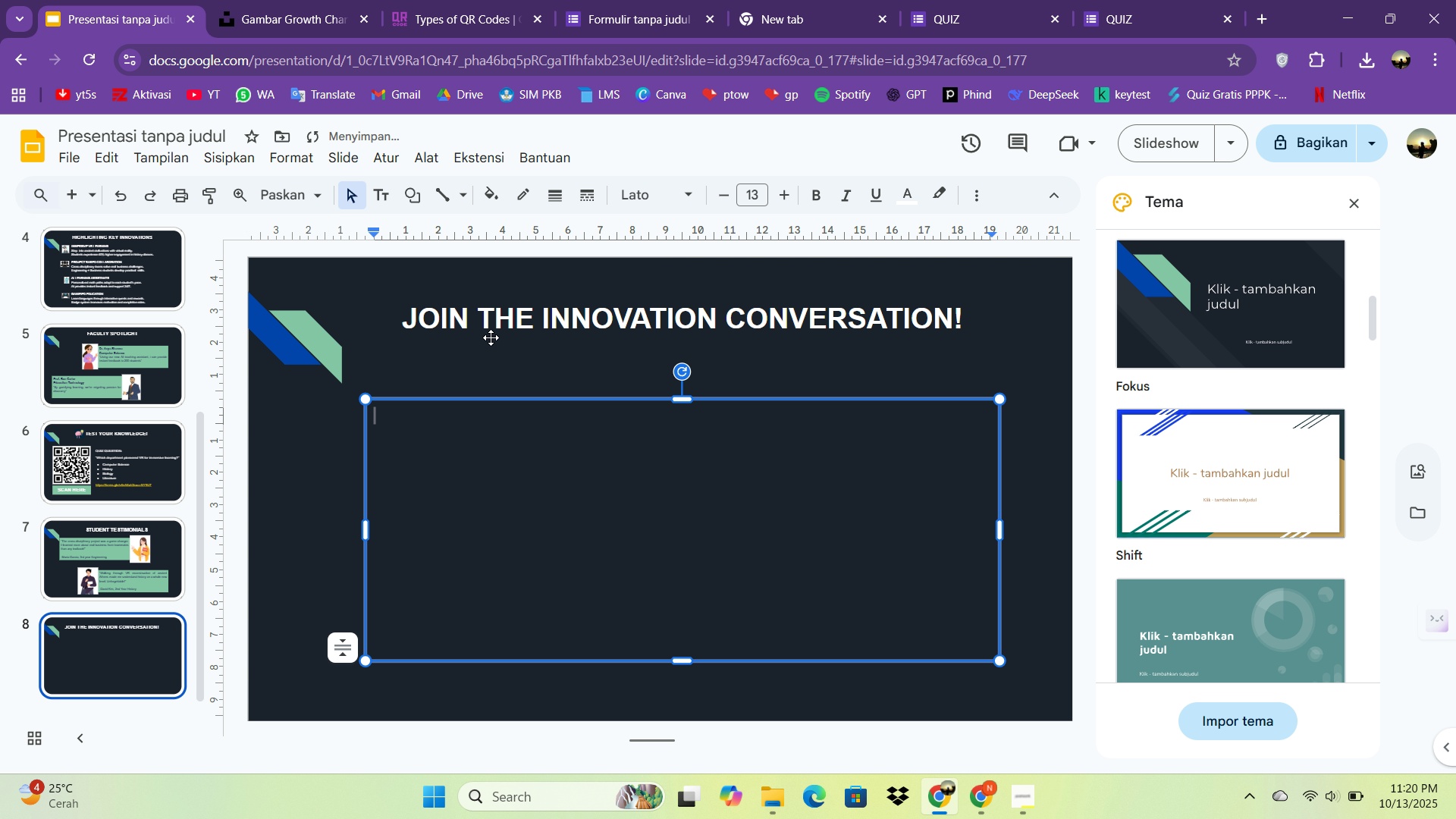 
double_click([491, 337])
 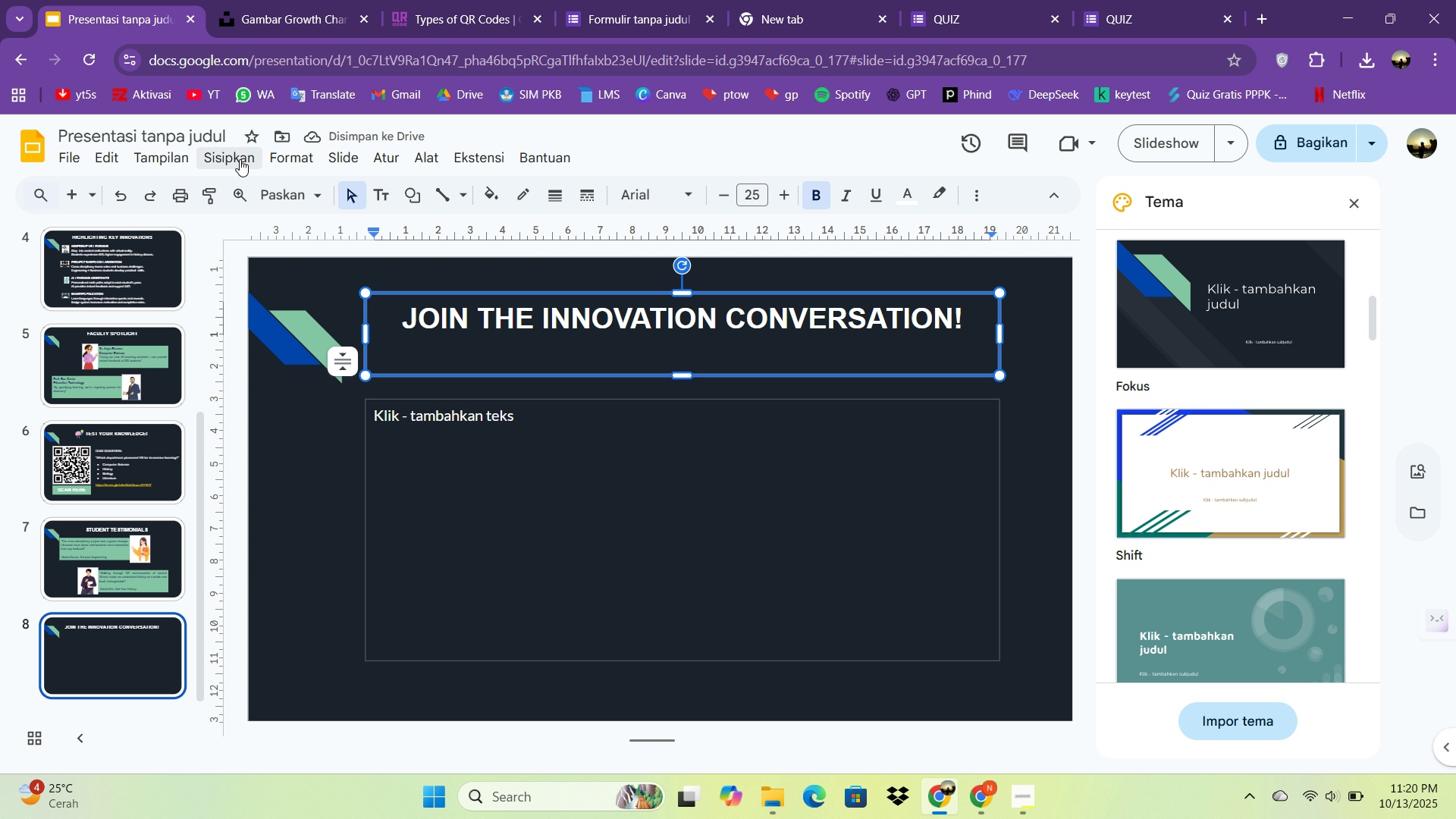 
double_click([234, 159])
 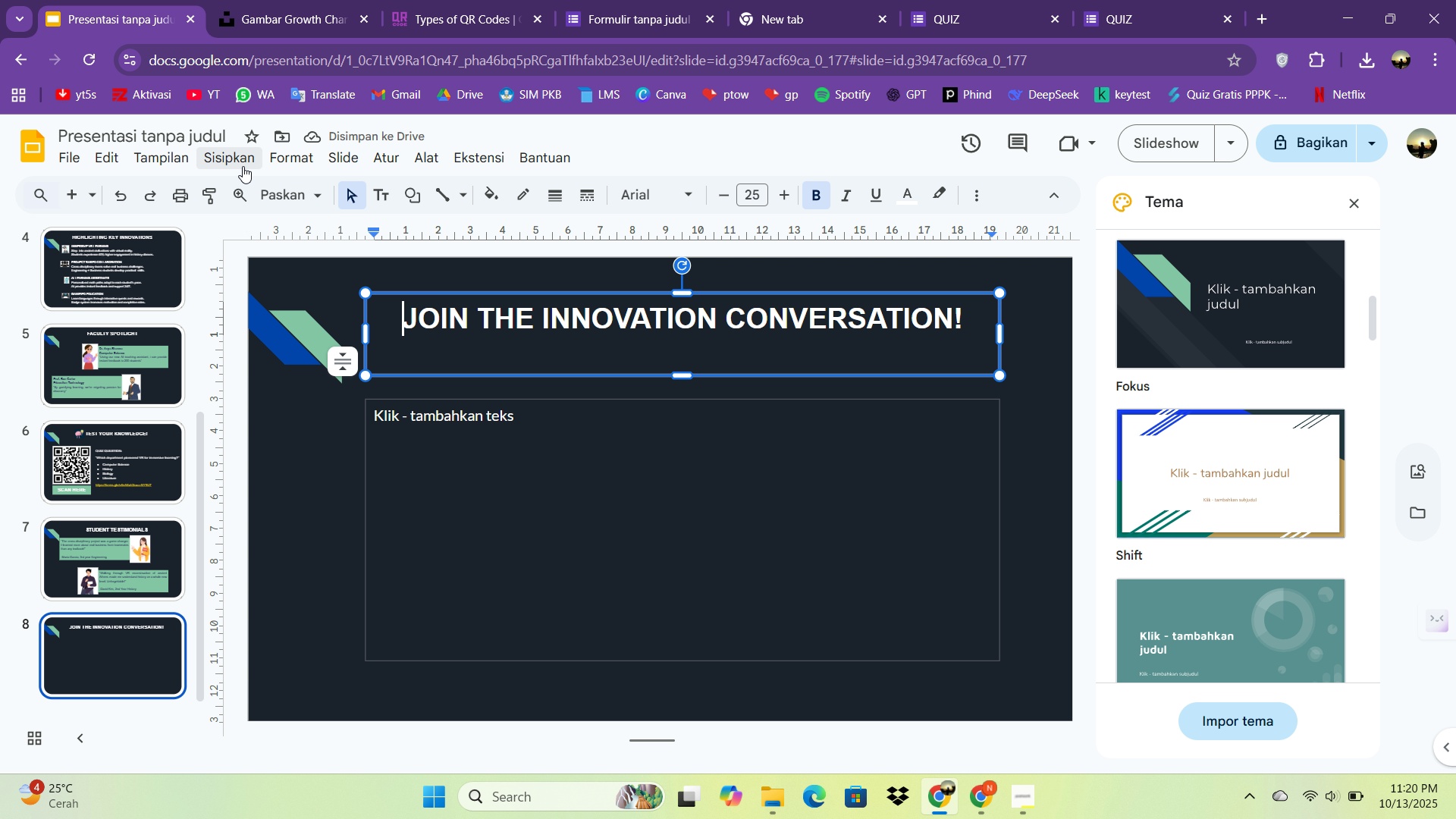 
double_click([246, 170])
 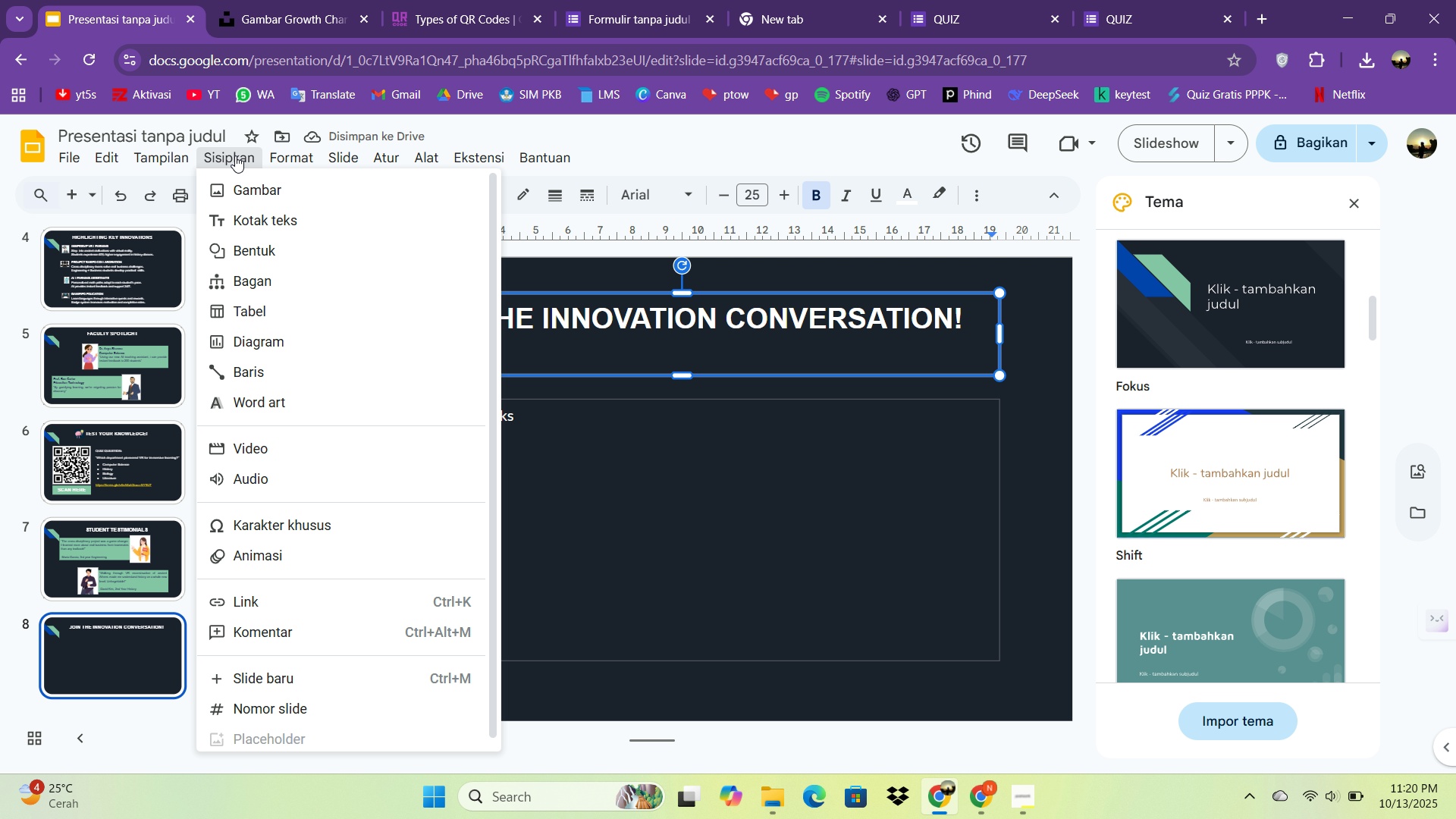 
triple_click([235, 155])
 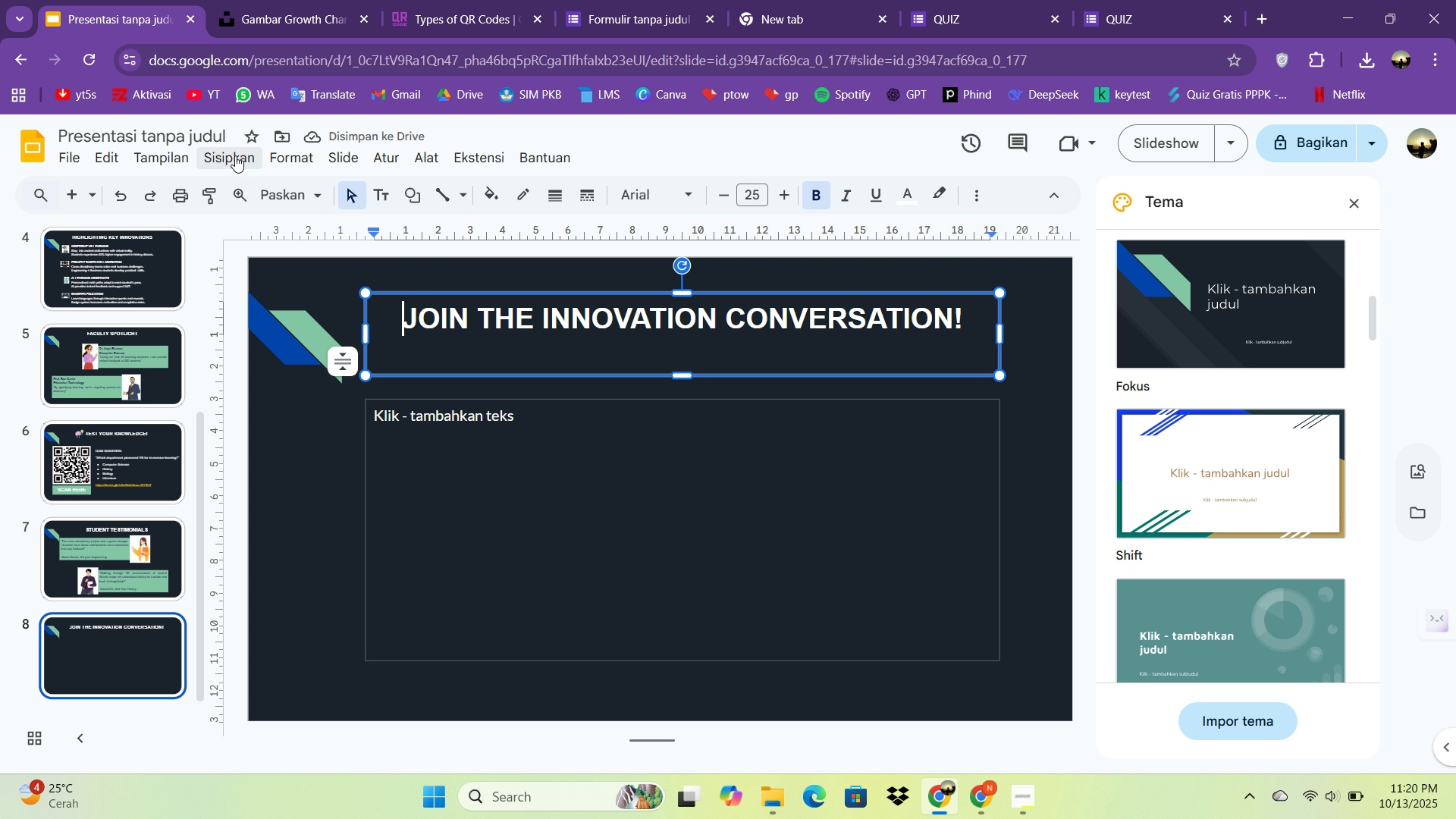 
triple_click([235, 155])
 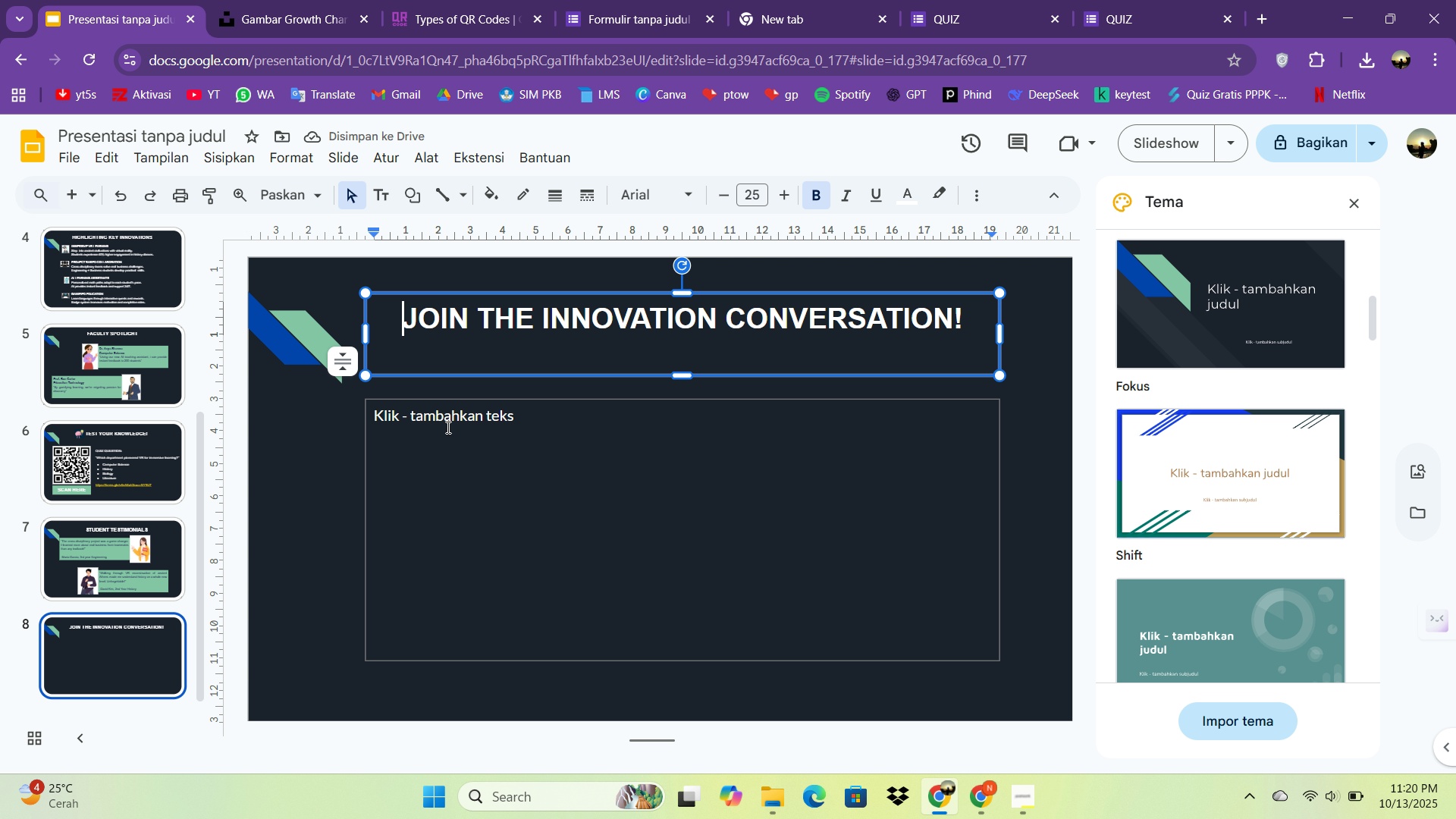 
left_click([447, 427])
 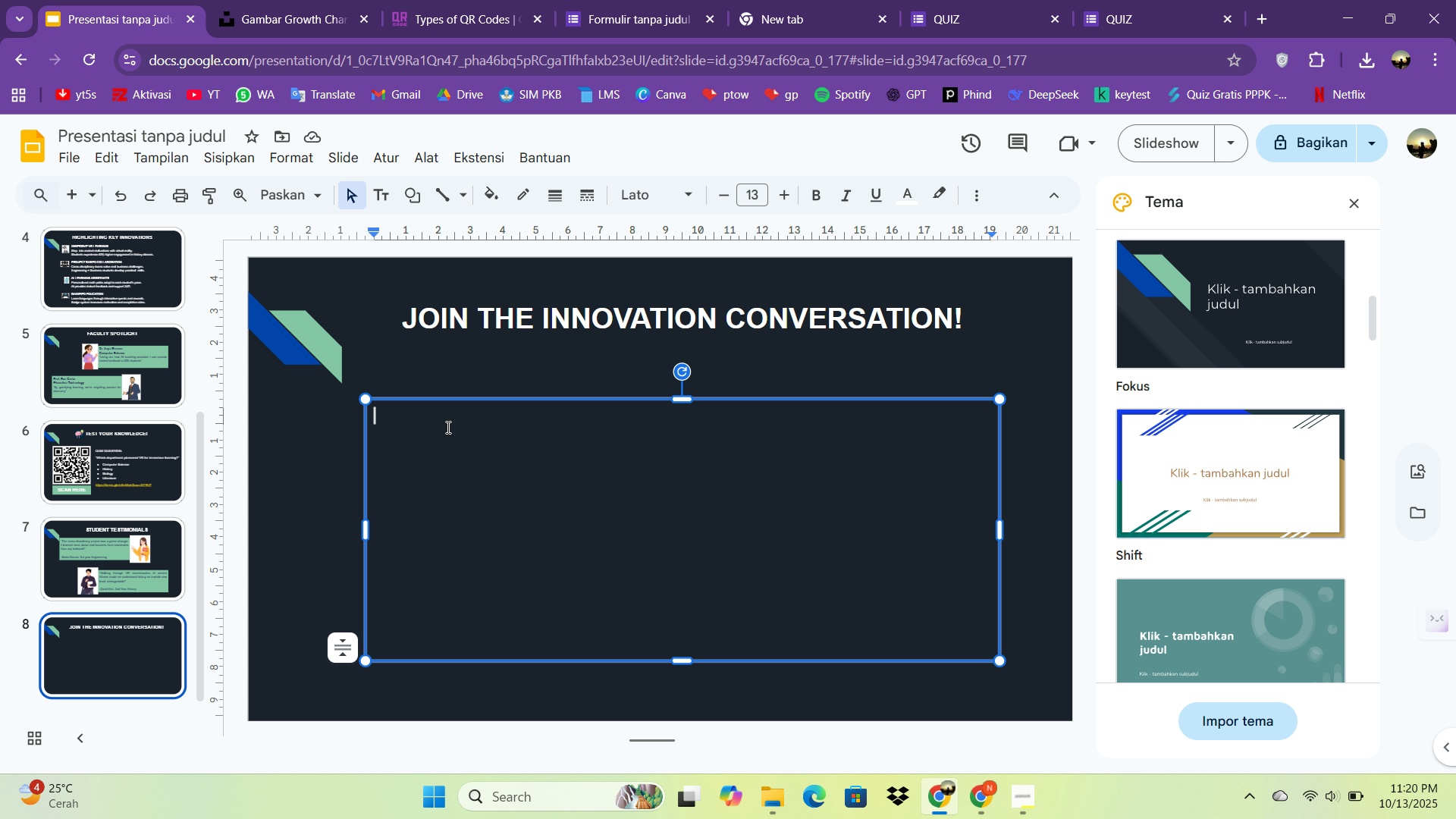 
double_click([447, 427])
 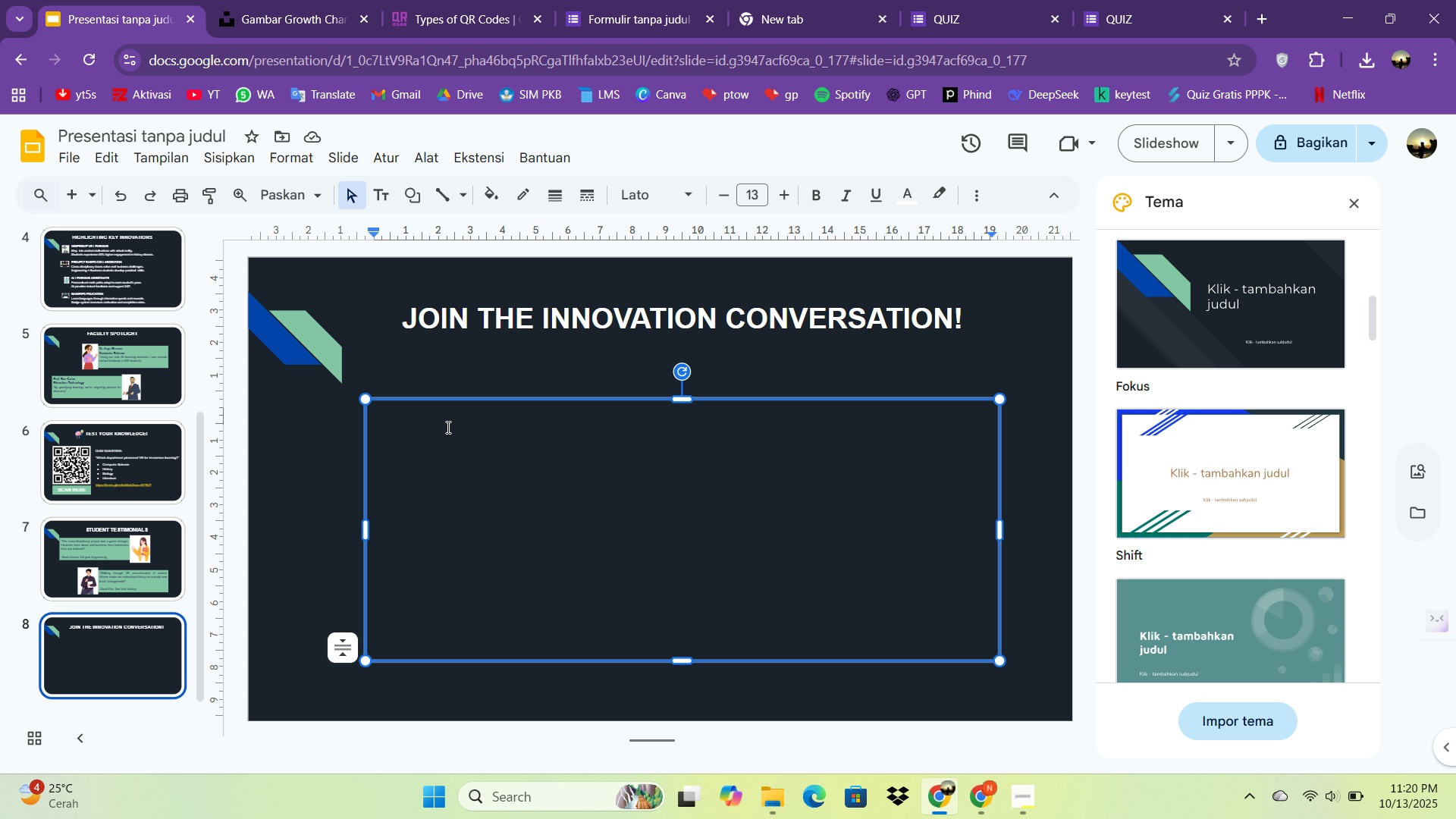 
type(sHAR)
key(Backspace)
key(Backspace)
key(Backspace)
key(Backspace)
type(Share Ideas)
 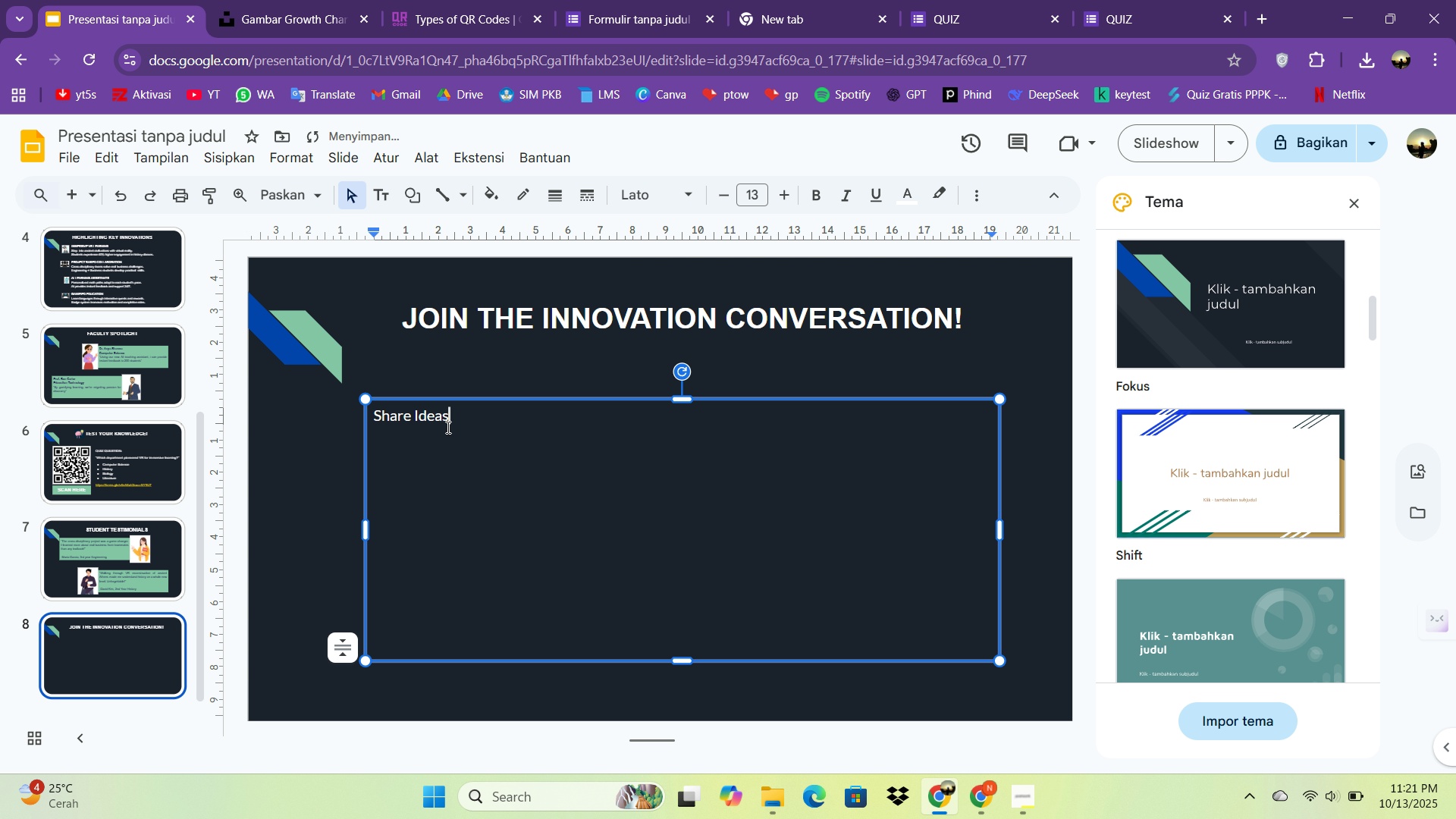 
key(Enter)
 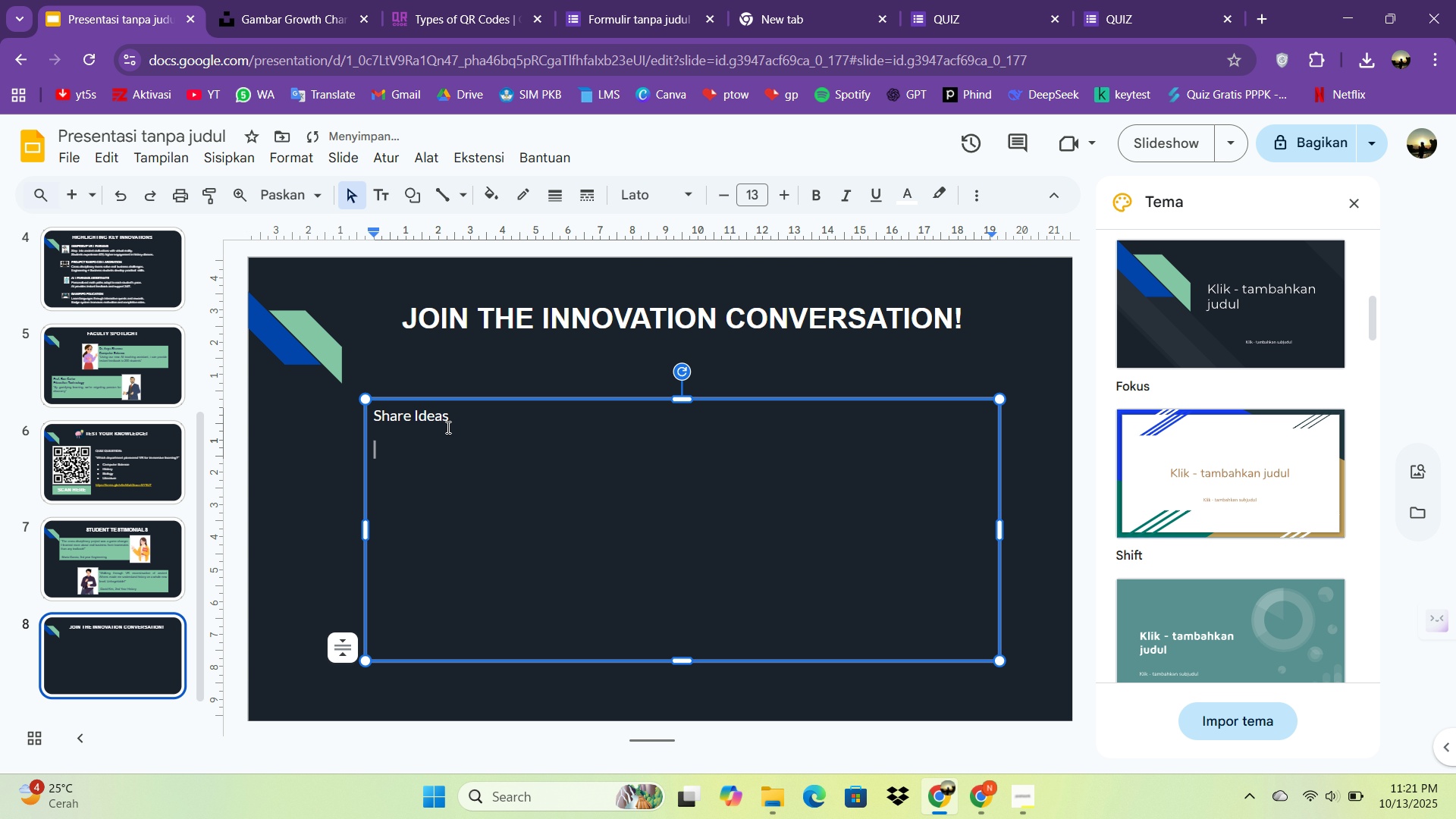 
type(Stay co)
key(Backspace)
key(Backspace)
type(Ci)
key(Backspace)
type(onnex)
key(Backspace)
type(cted)
 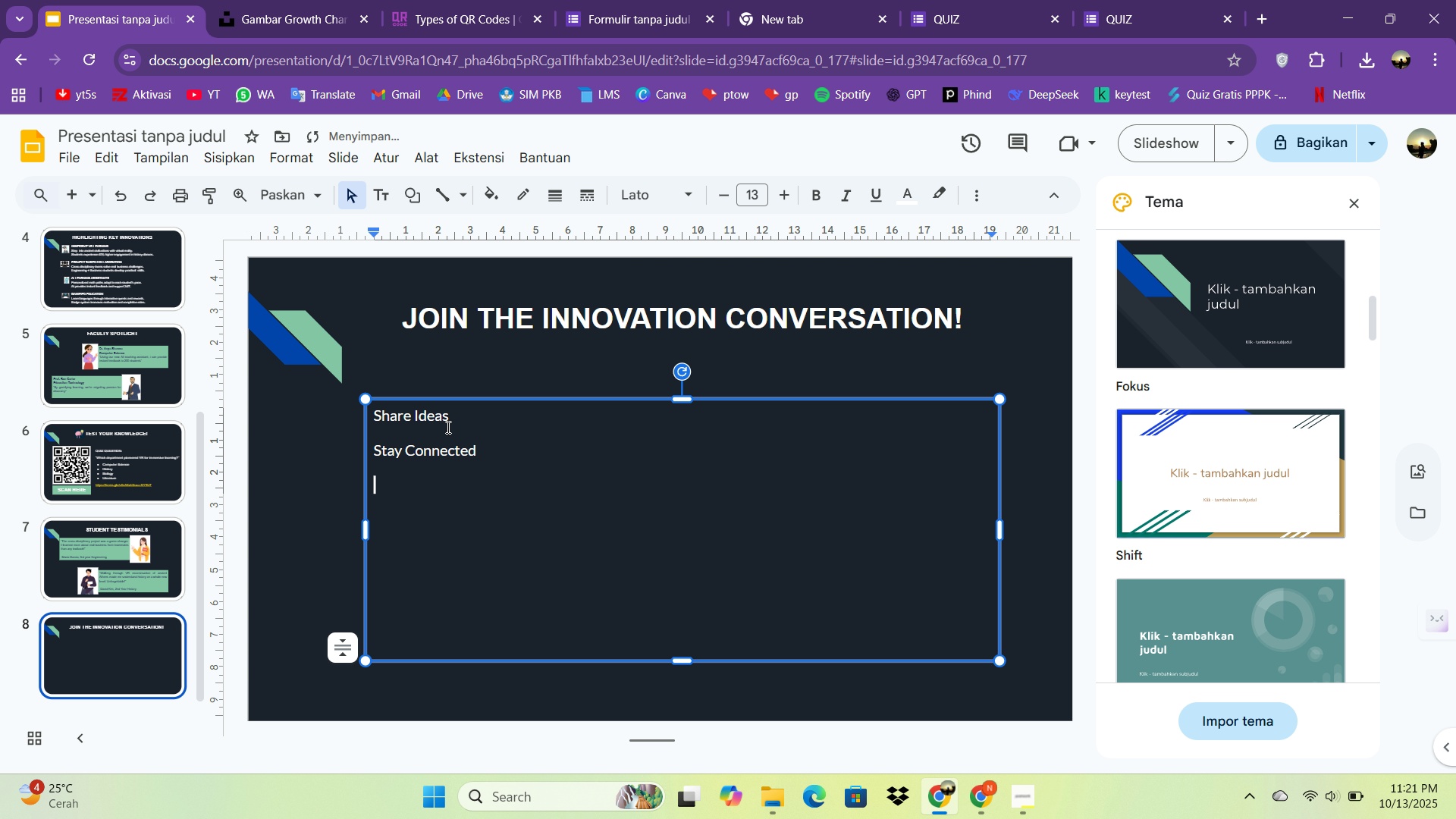 
 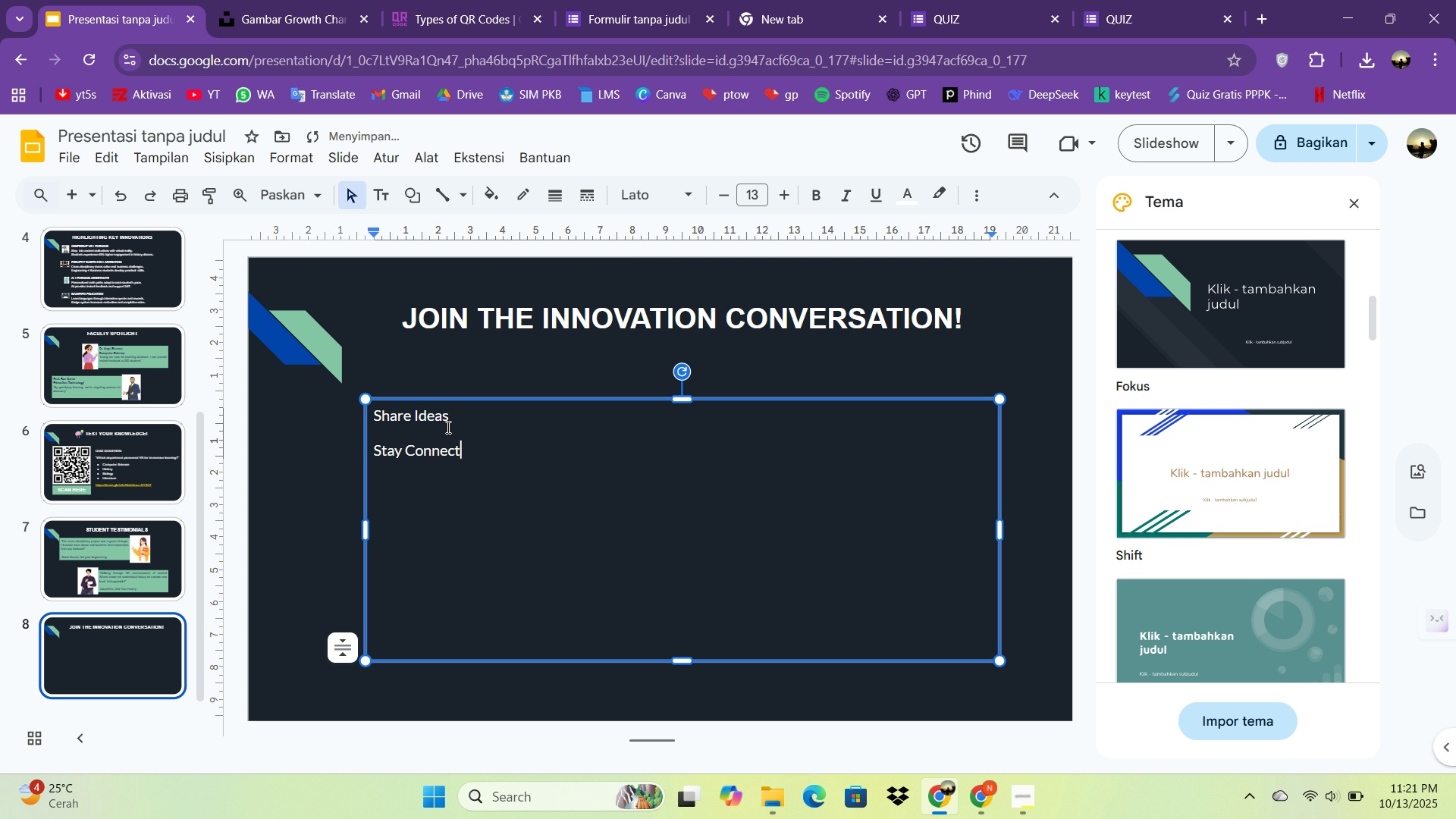 
key(Enter)
 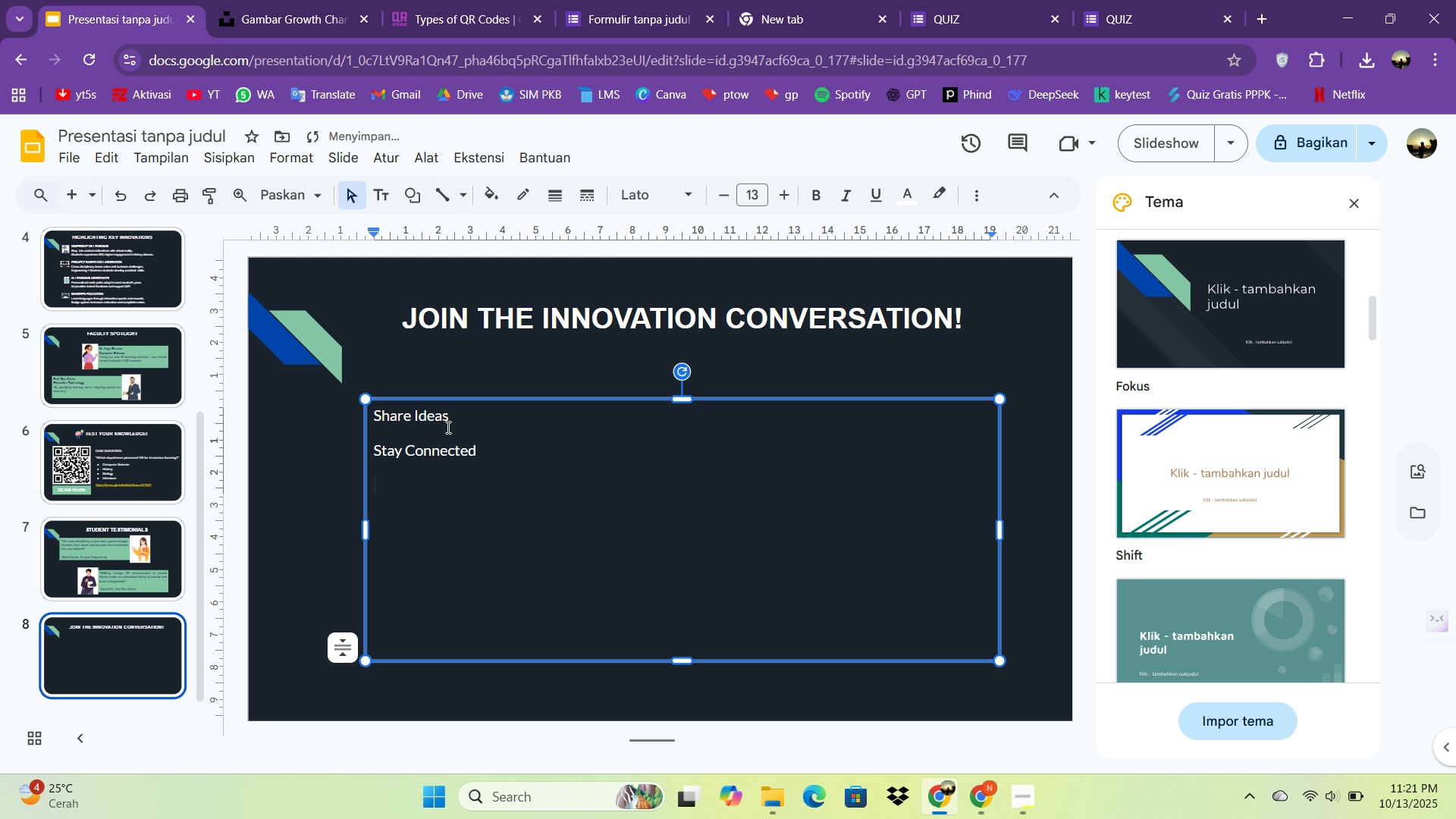 
type(Get Involc)
key(Backspace)
type(ves)
key(Backspace)
type(d)
 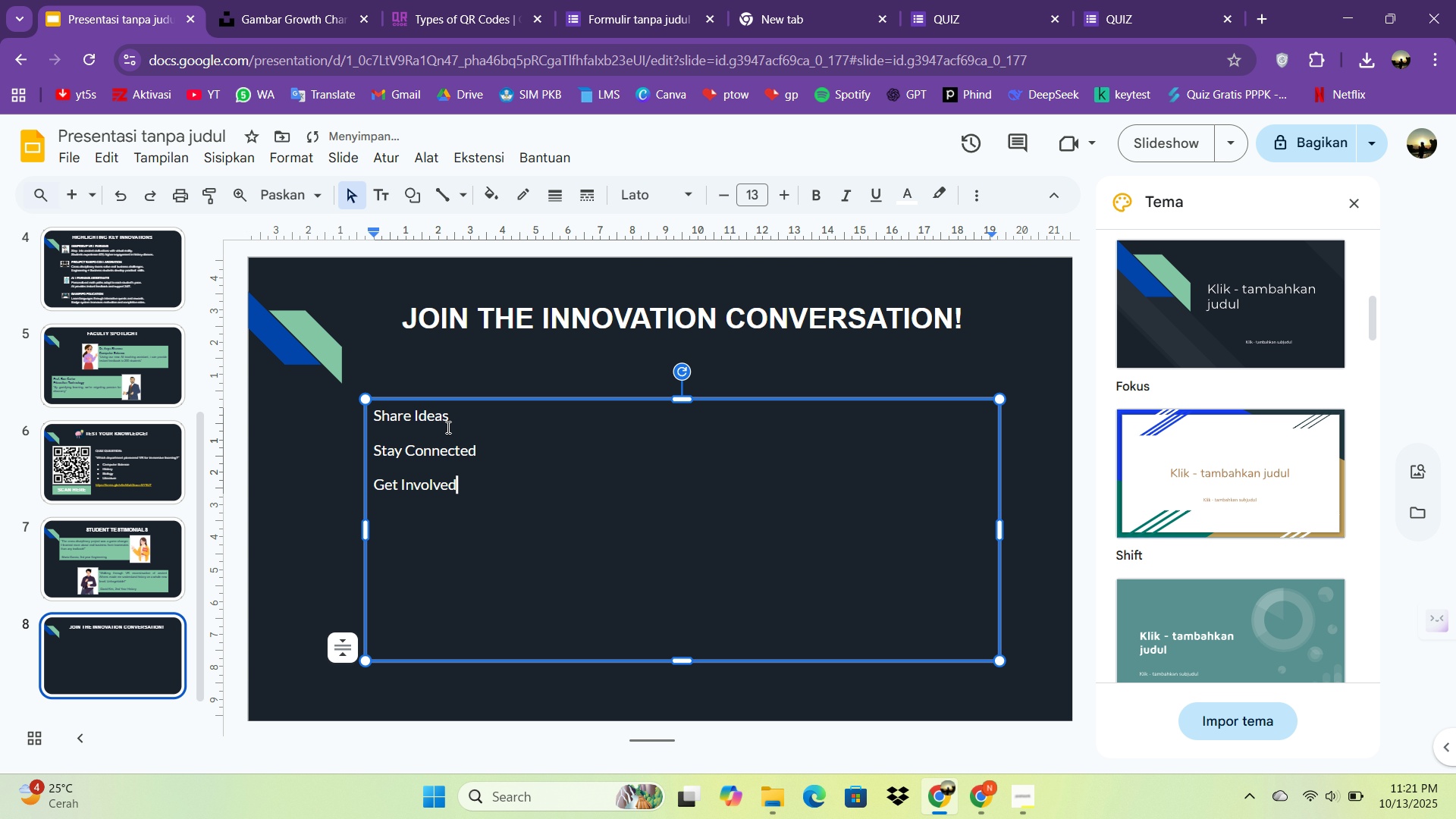 
key(Control+A)
 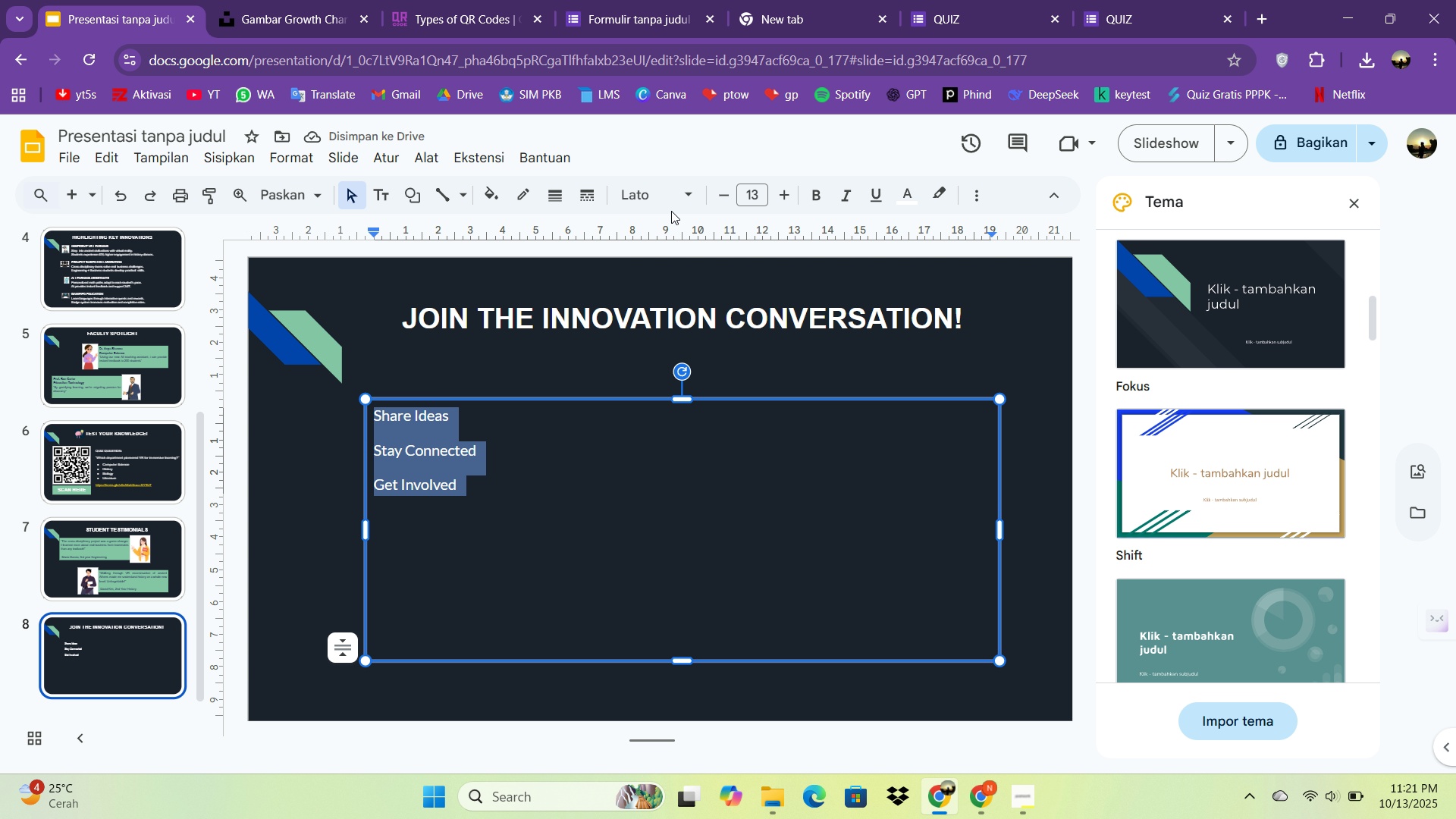 
double_click([663, 200])
 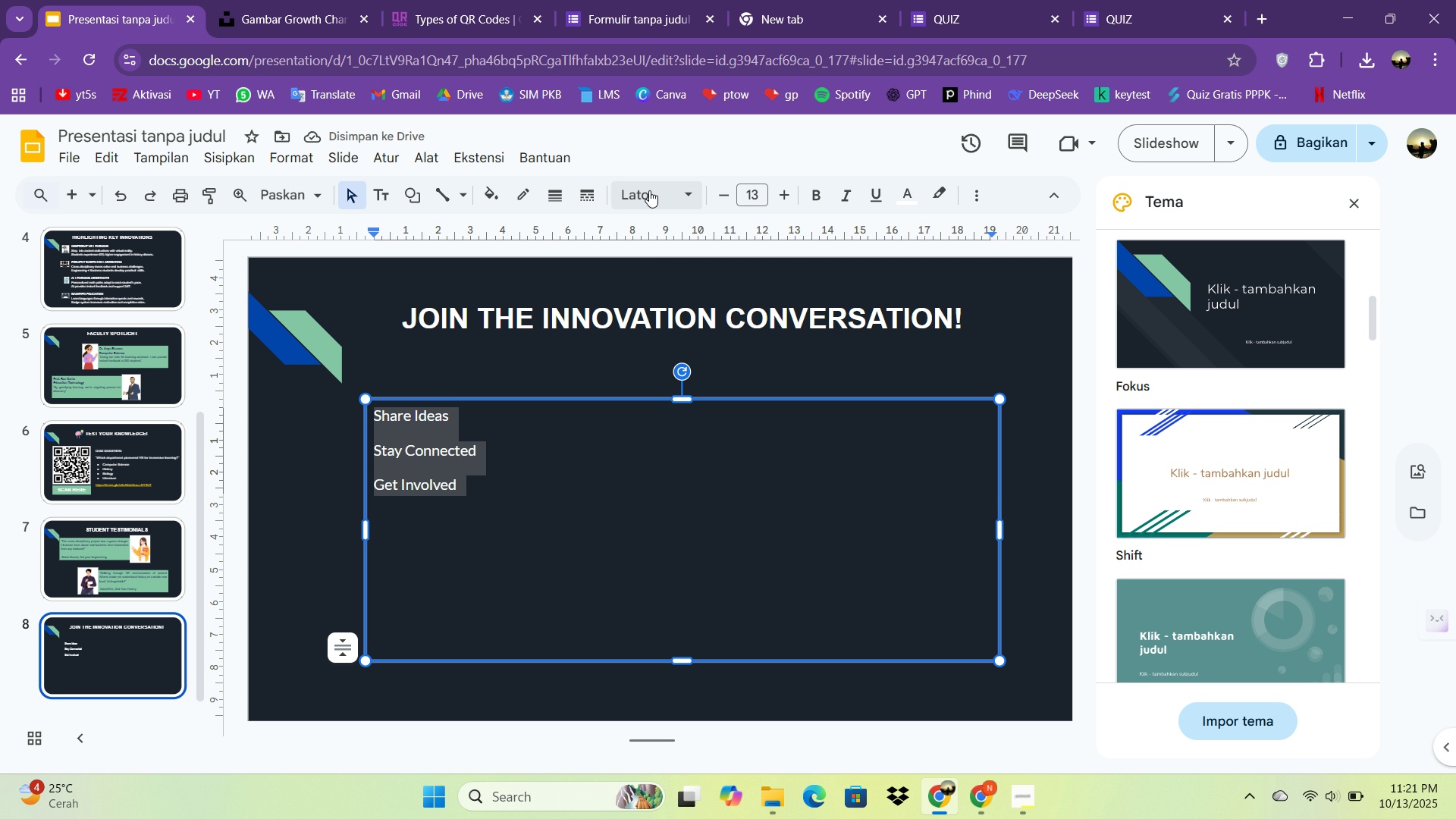 
double_click([649, 190])
 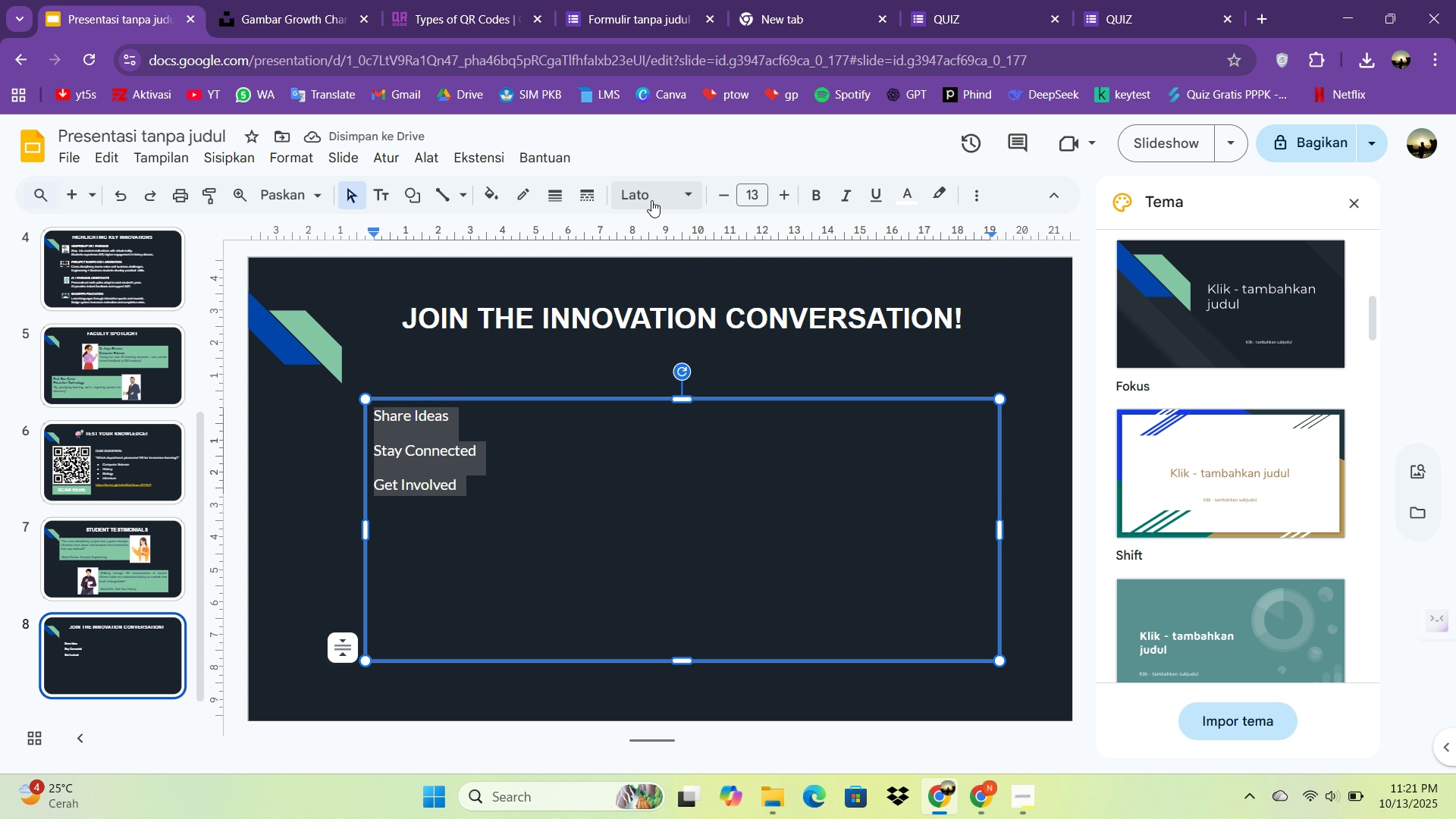 
double_click([651, 200])
 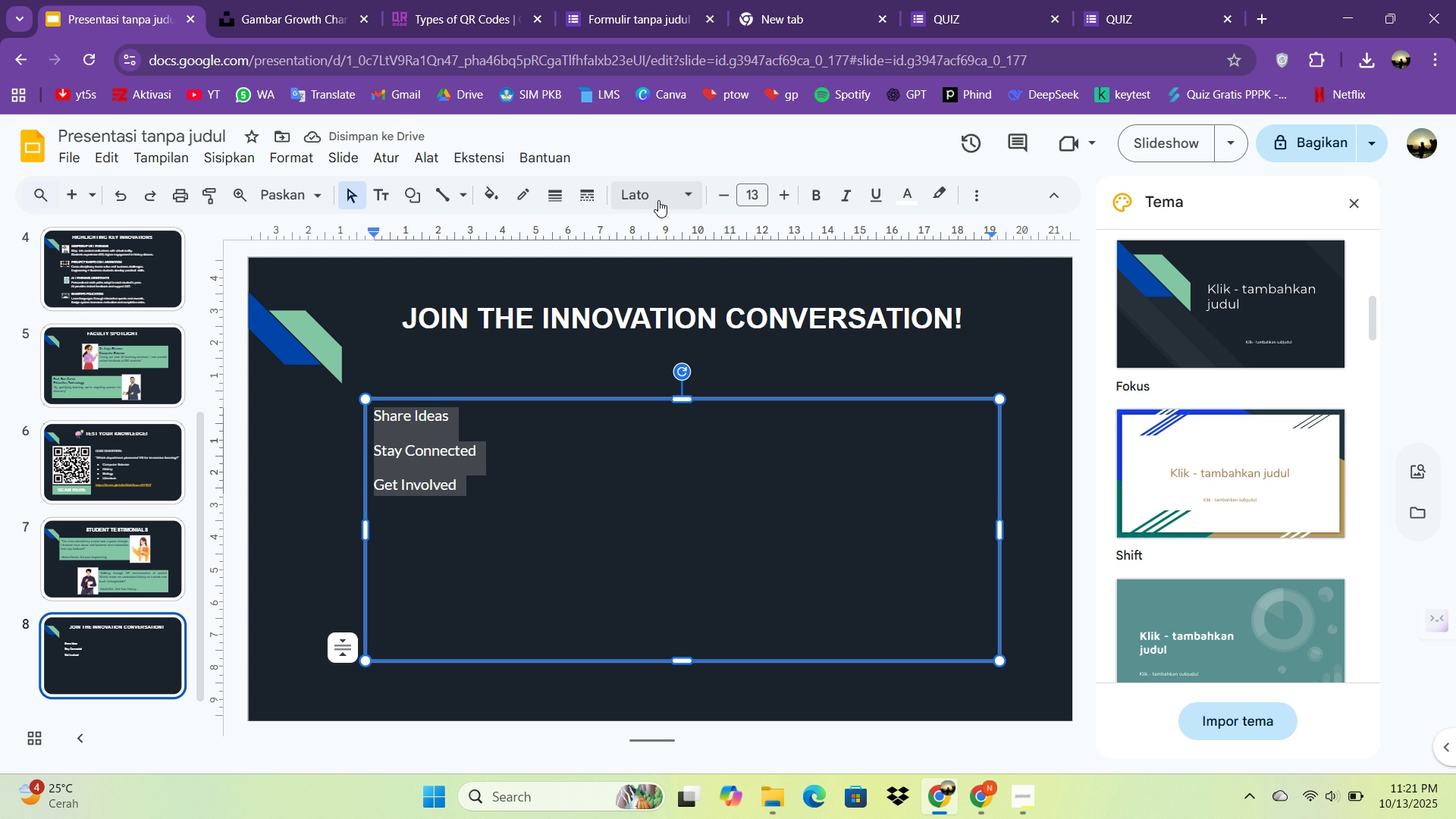 
left_click([658, 200])
 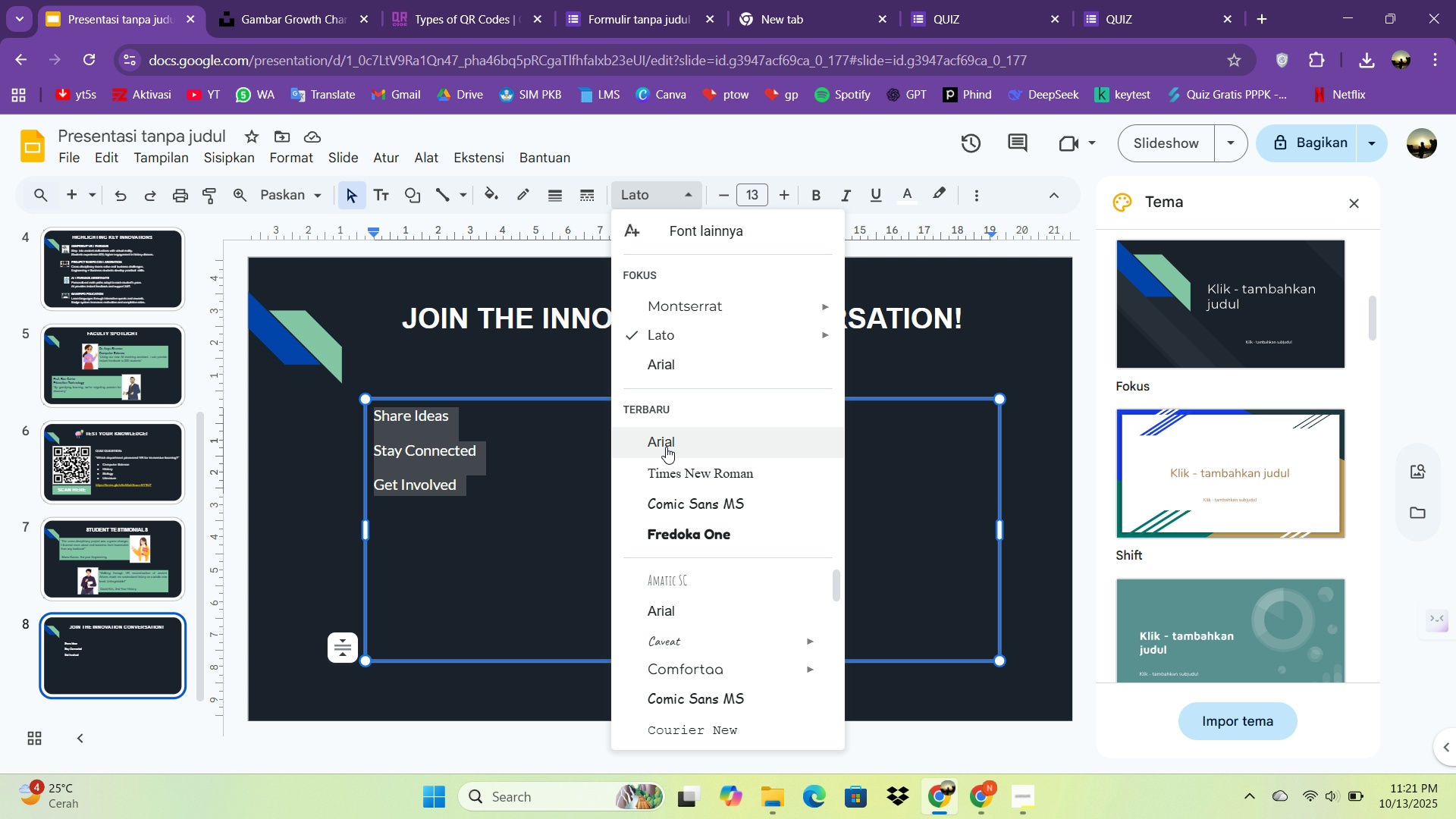 
double_click([666, 447])
 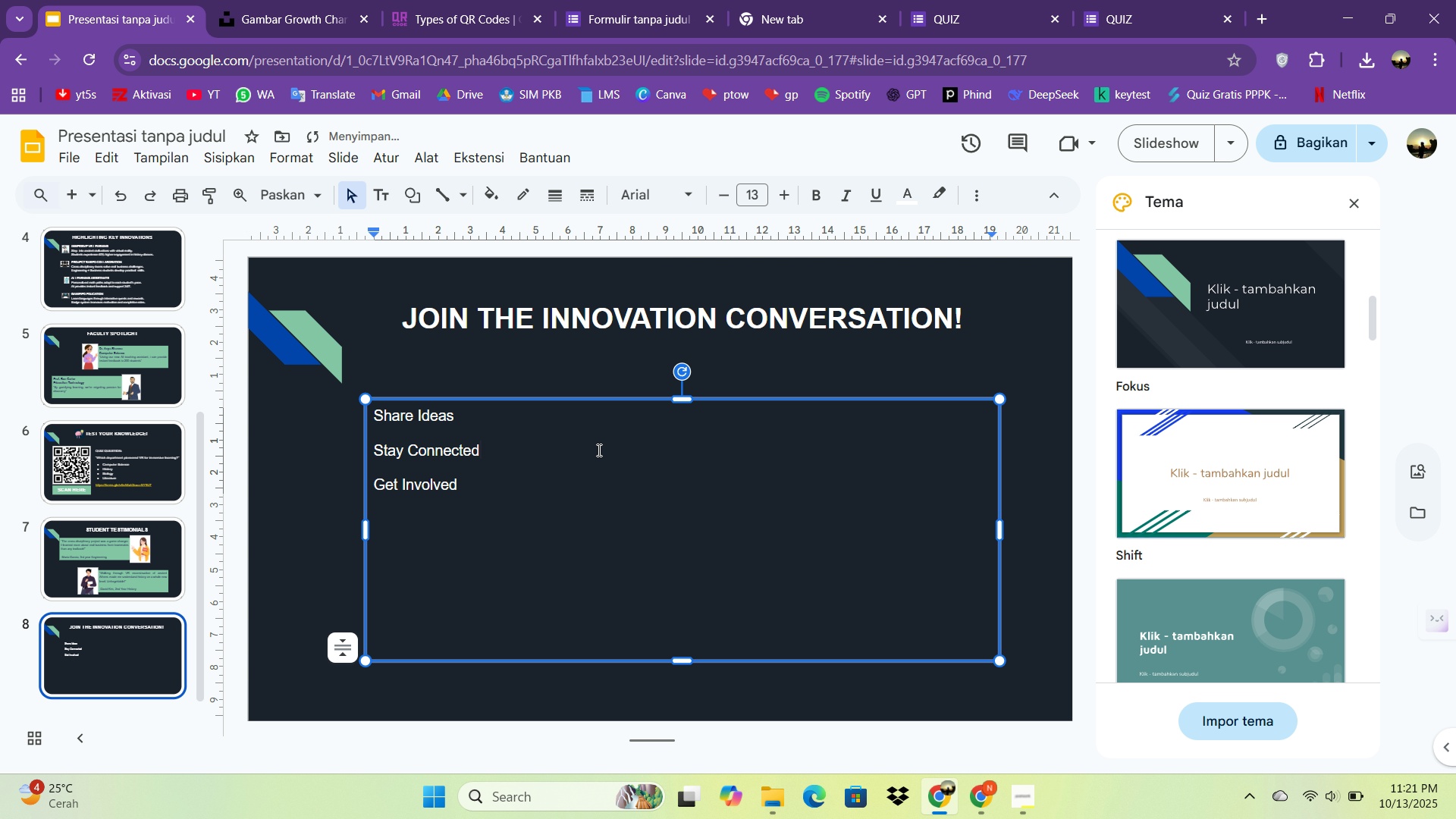 
left_click_drag(start_coordinate=[554, 495], to_coordinate=[517, 487])
 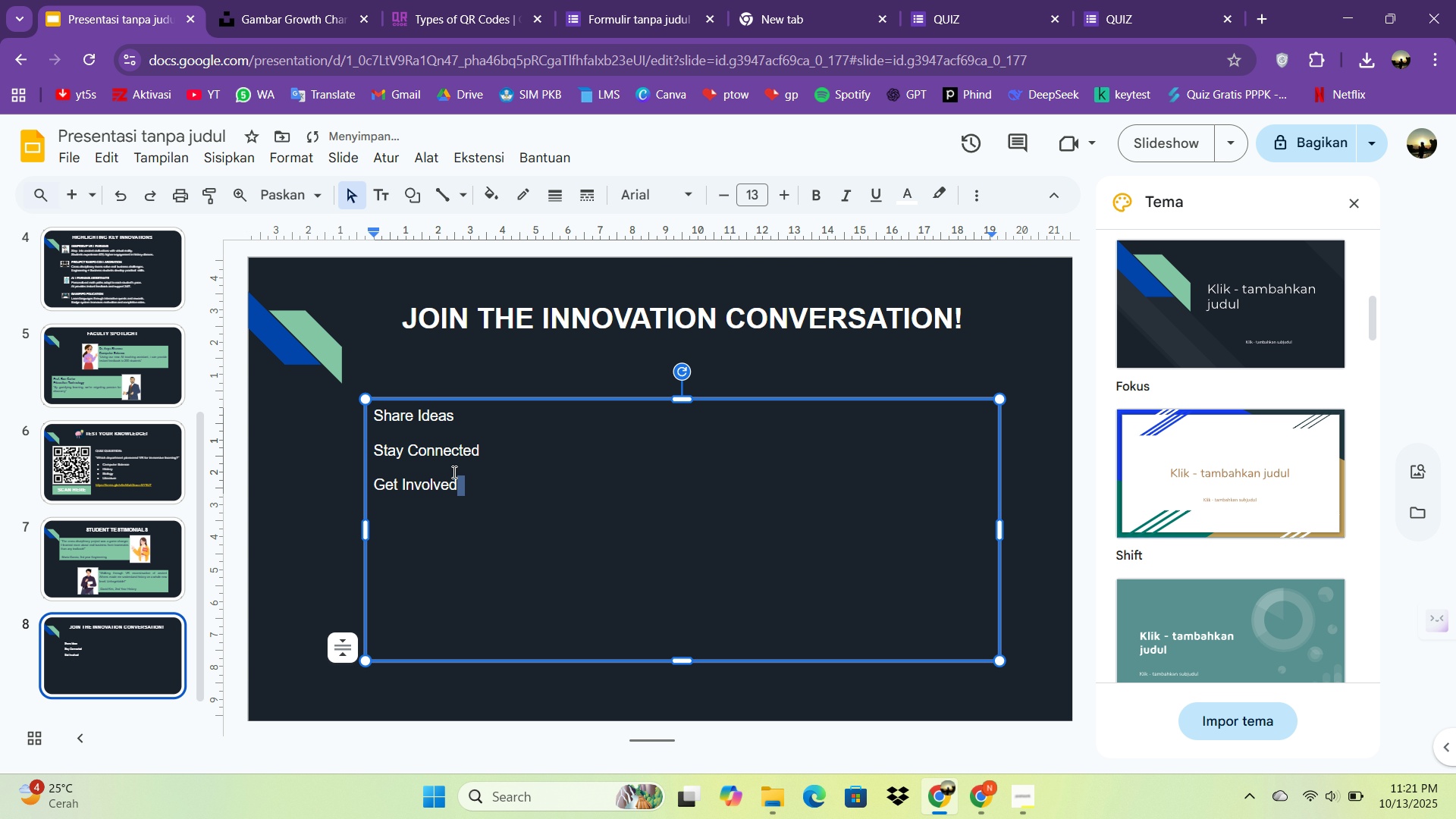 
left_click_drag(start_coordinate=[485, 479], to_coordinate=[473, 477])
 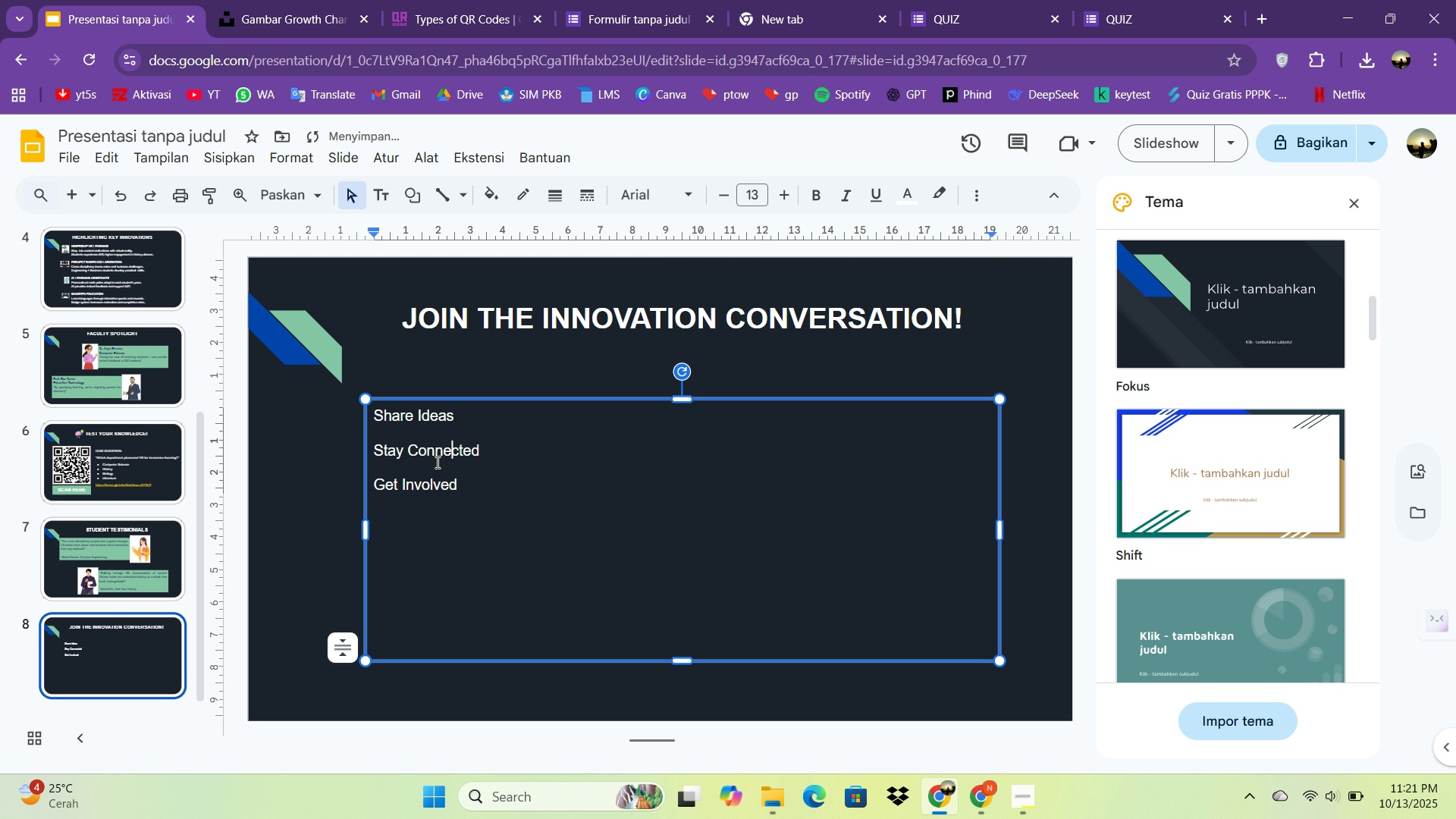 
left_click_drag(start_coordinate=[466, 475], to_coordinate=[458, 472])
 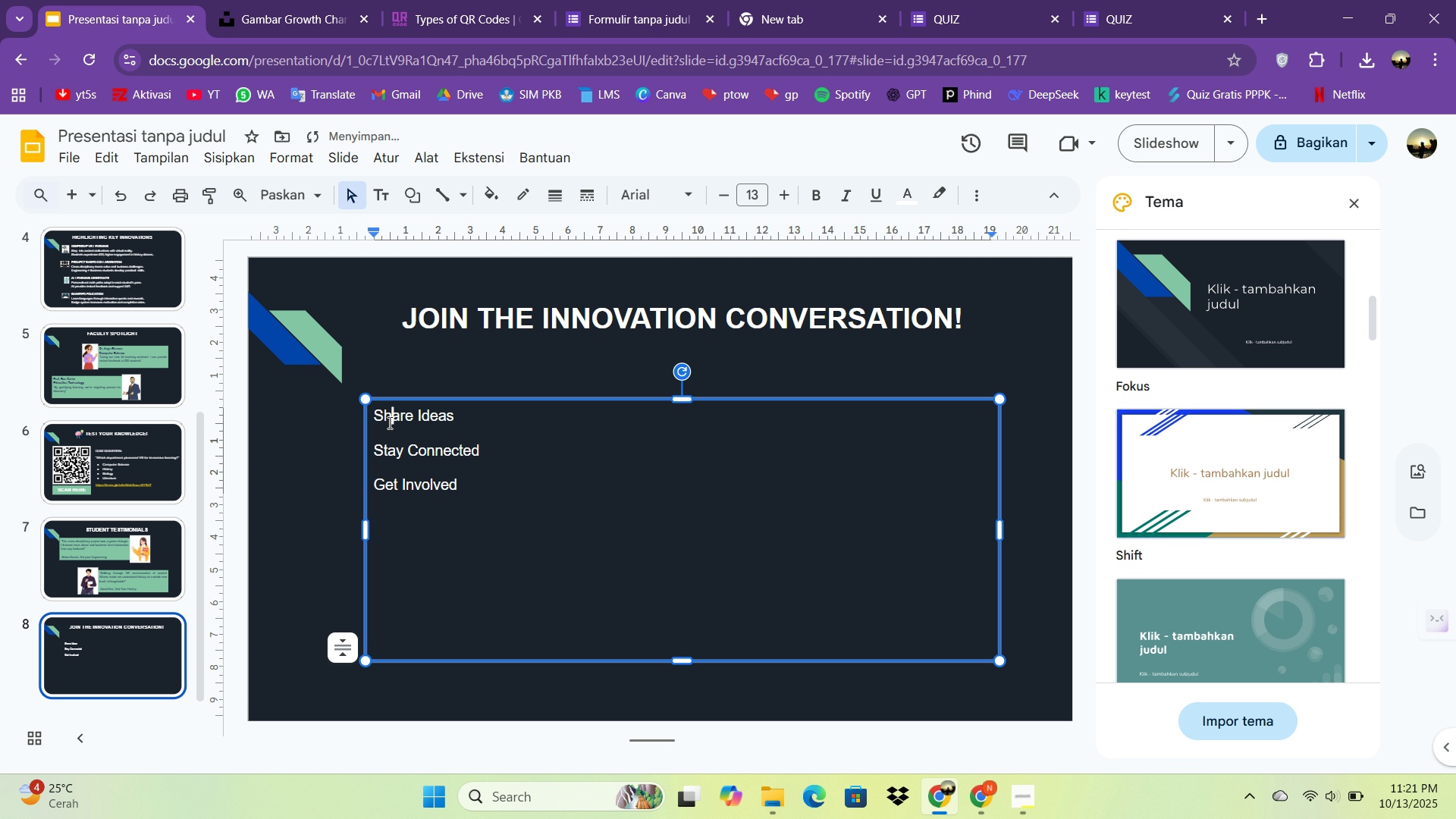 
left_click_drag(start_coordinate=[453, 472], to_coordinate=[448, 469])
 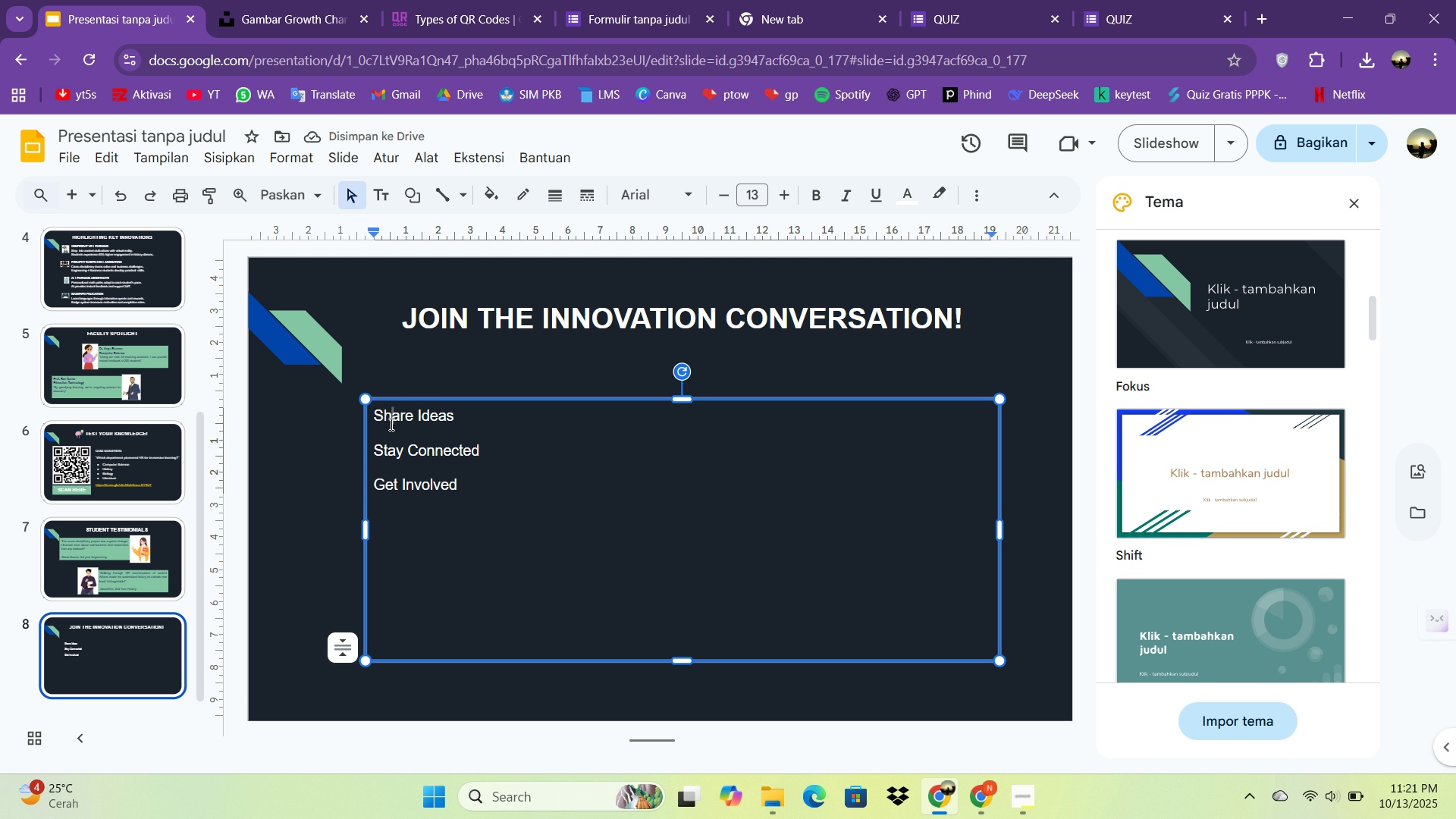 
key(Control+A)
 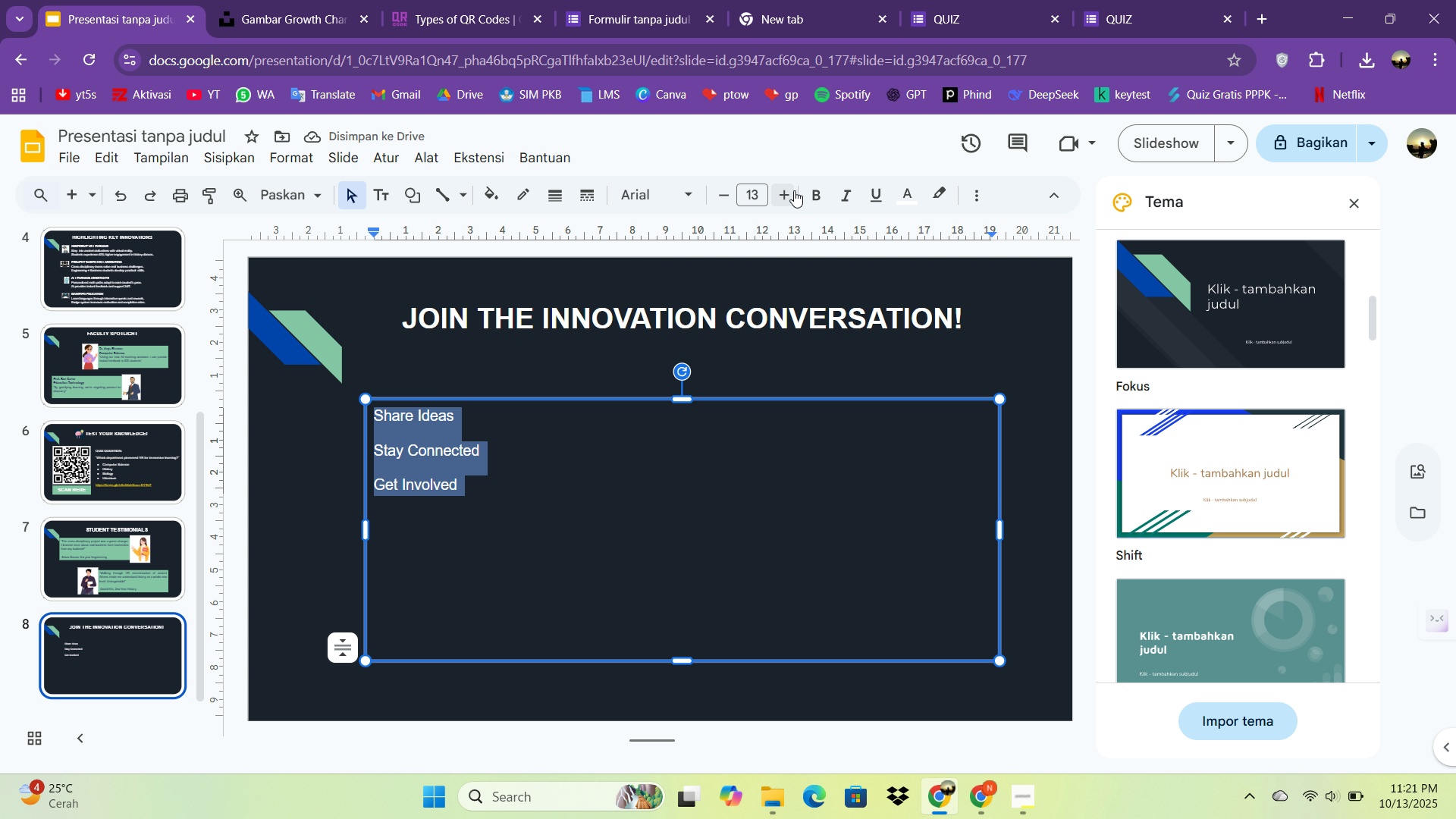 
left_click([794, 190])
 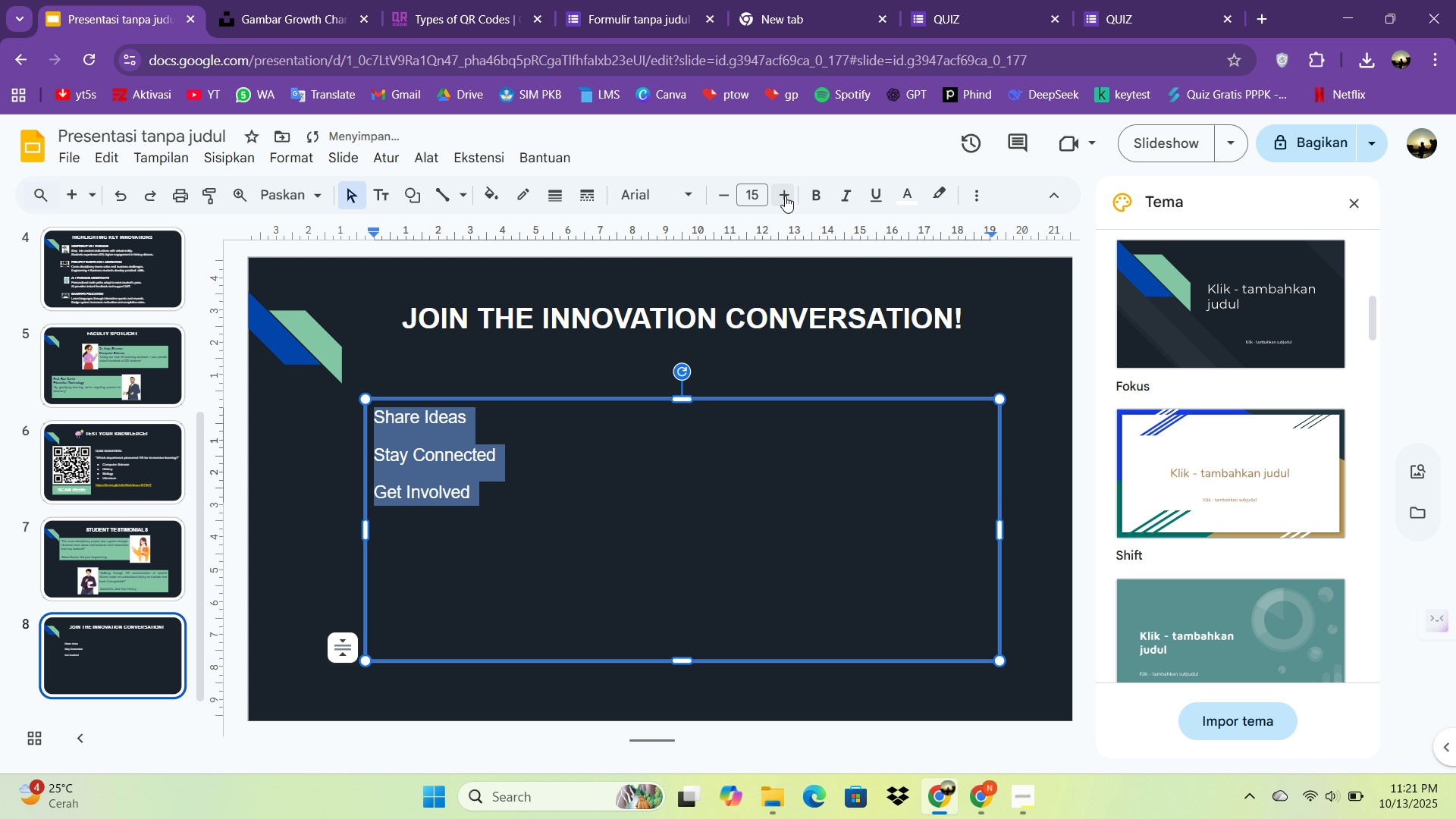 
left_click([785, 196])
 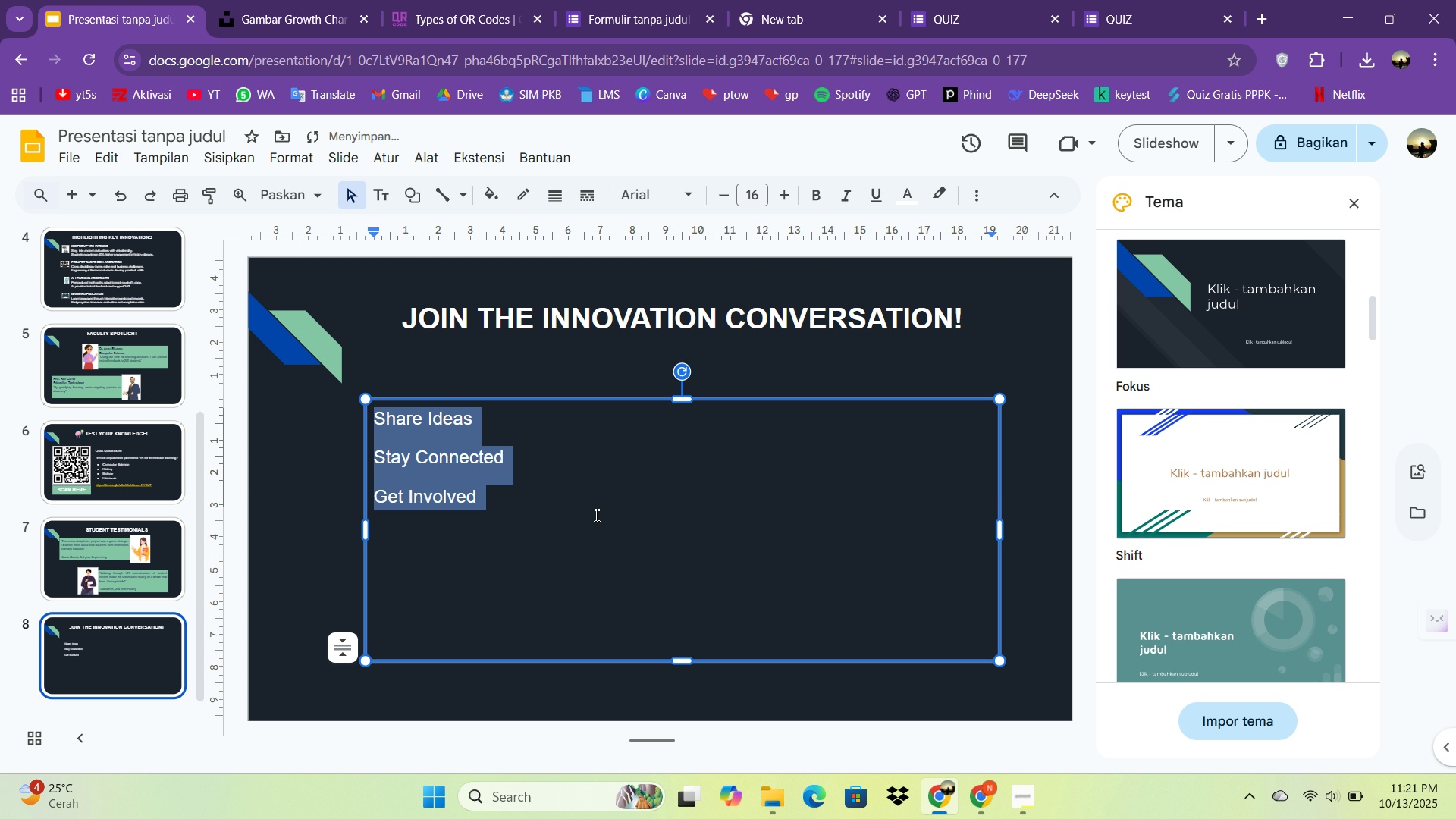 
left_click([595, 516])
 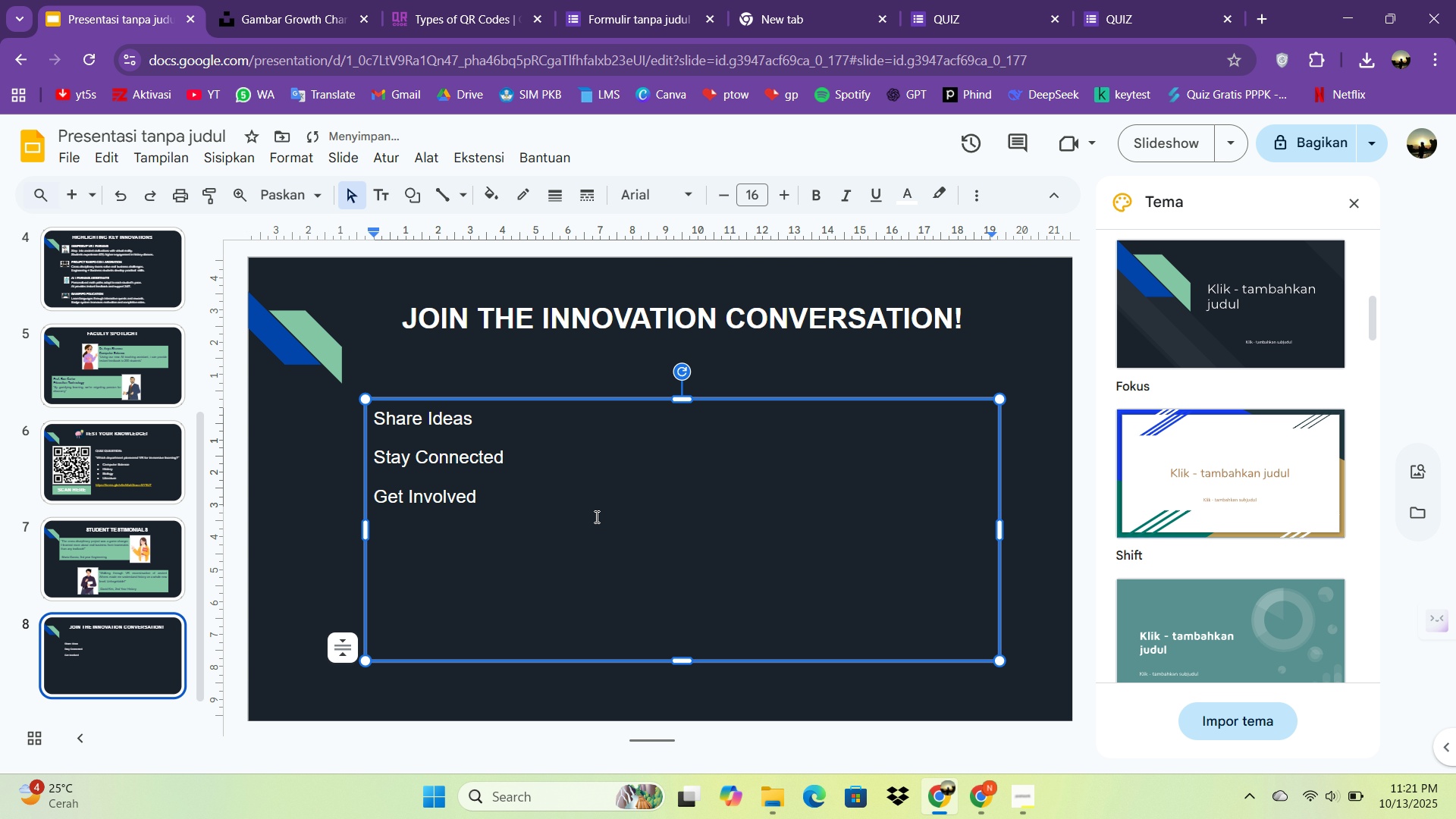 
key(Enter)
 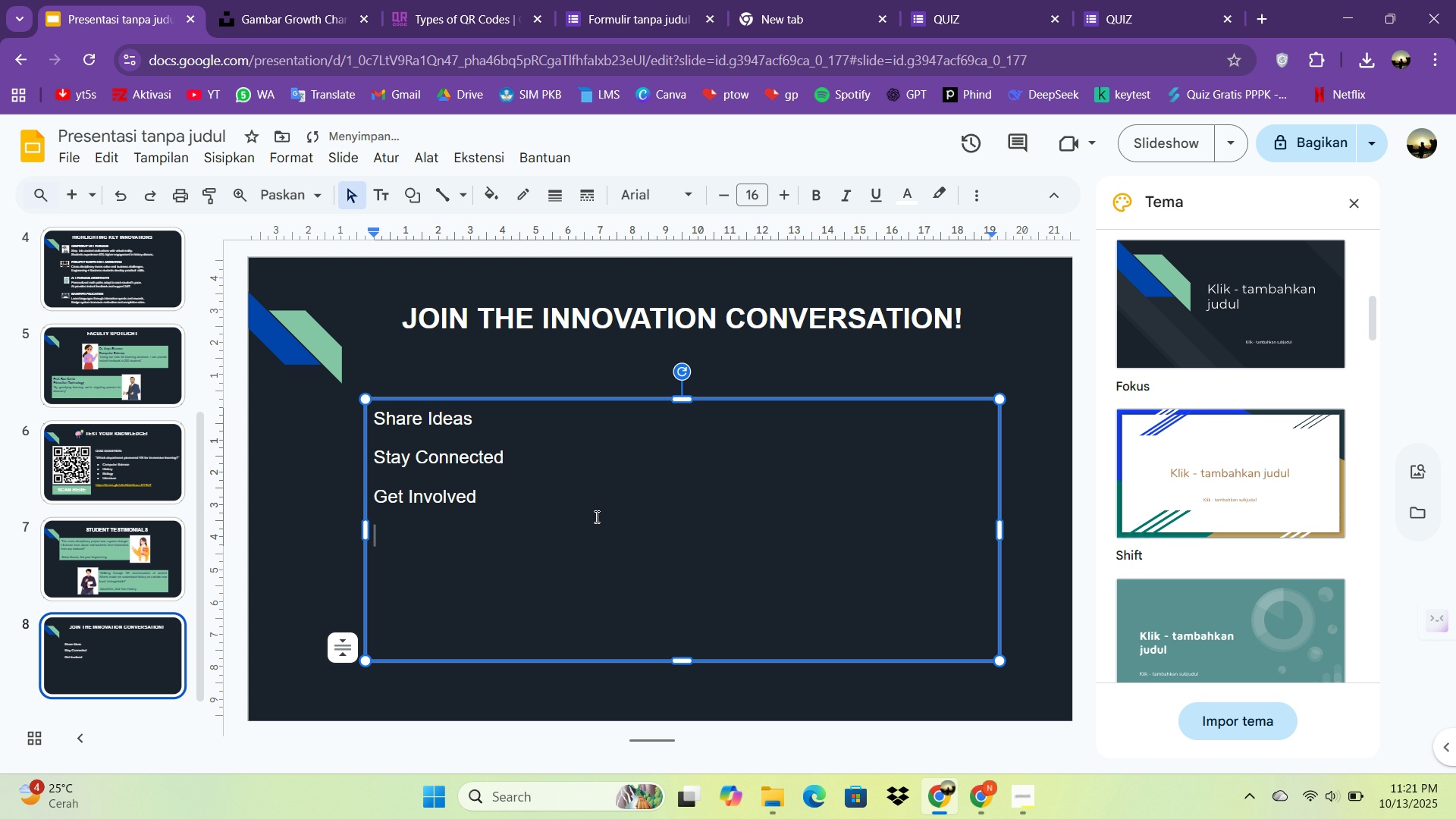 
key(Enter)
 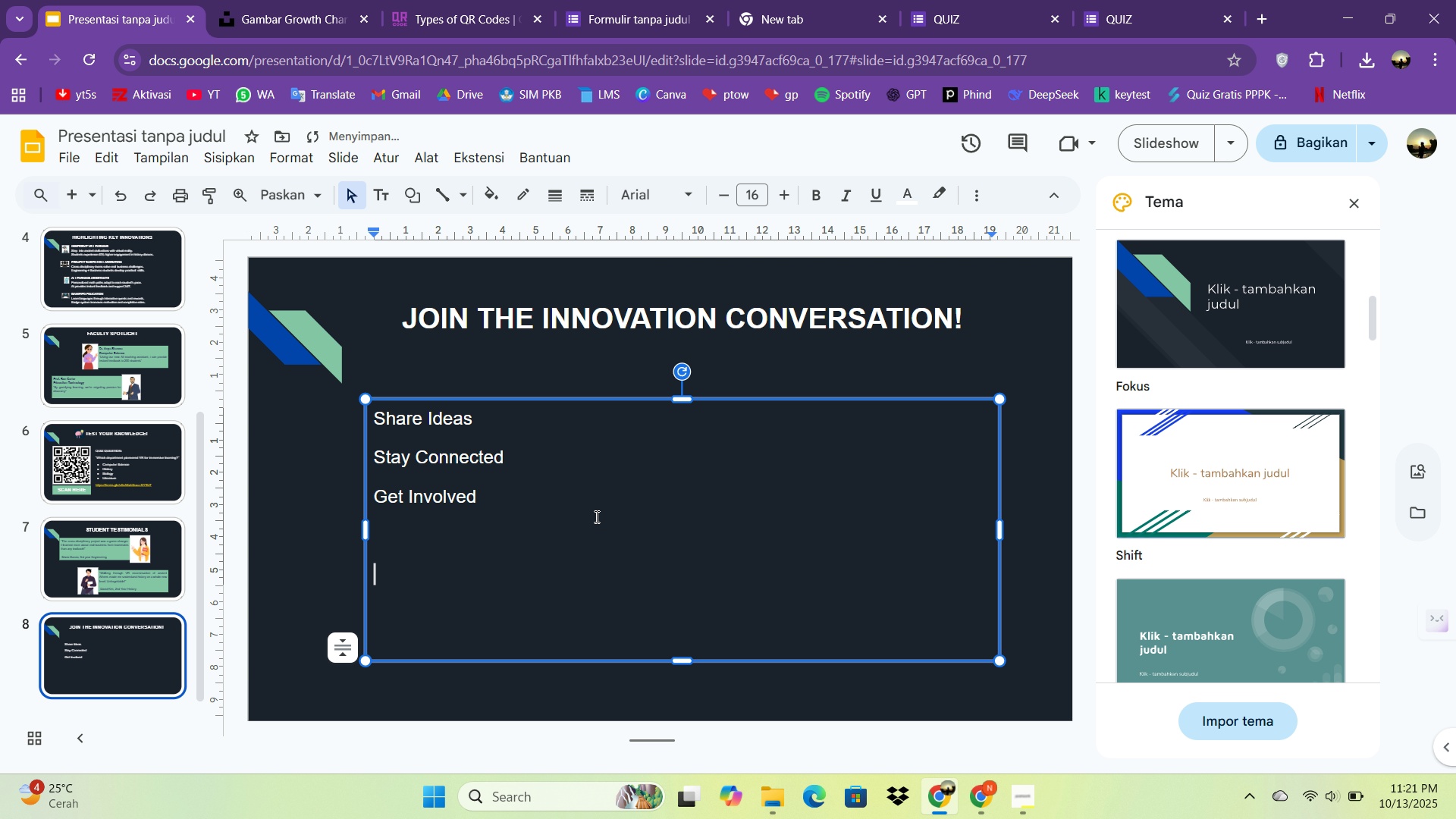 
type(Contach)
key(Backspace)
type(t)
key(Backspace)
key(Backspace)
key(Backspace)
key(Backspace)
key(Backspace)
key(Backspace)
type(ONTACT US:  innovation-lab@university.edu)
 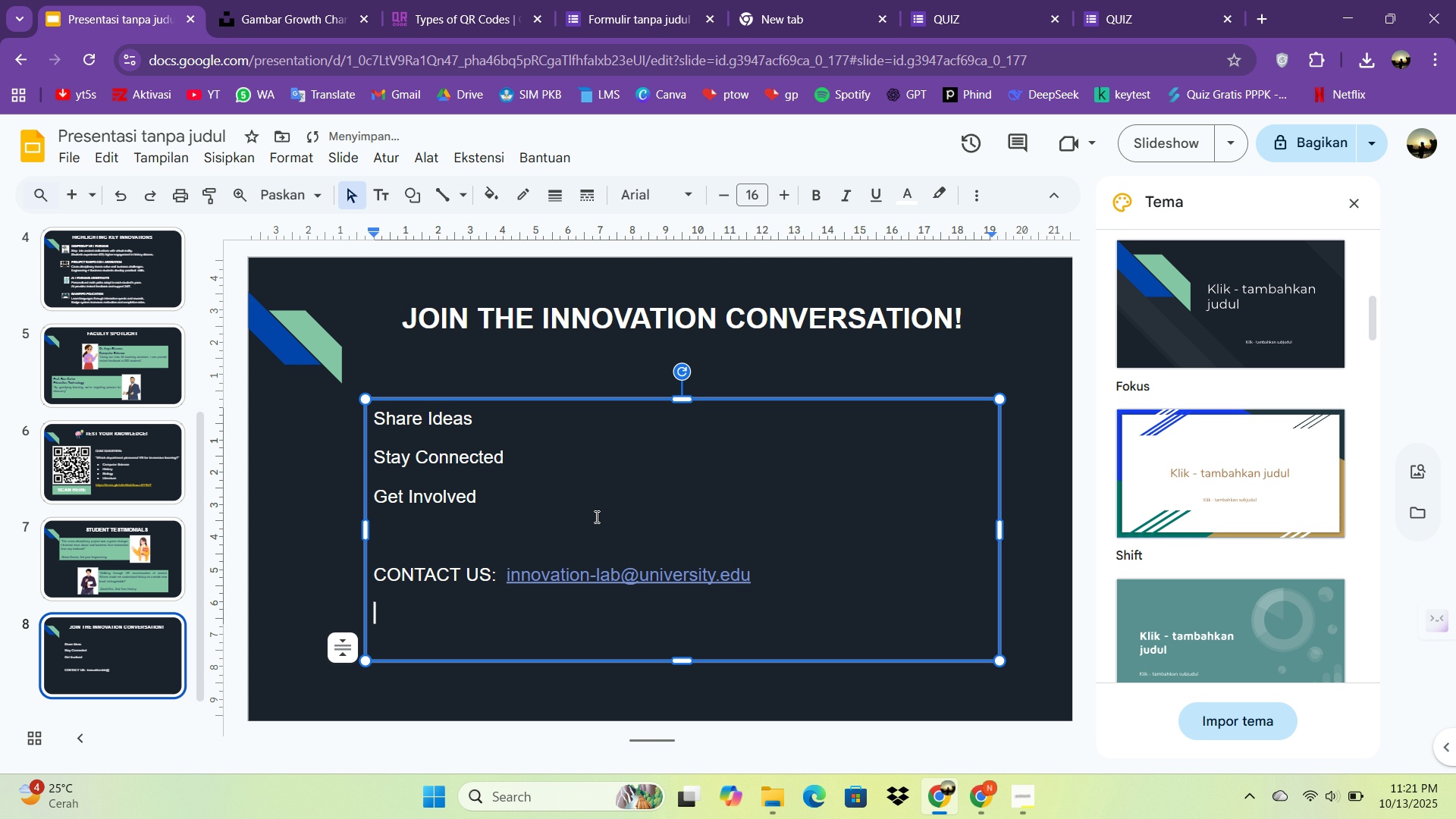 
 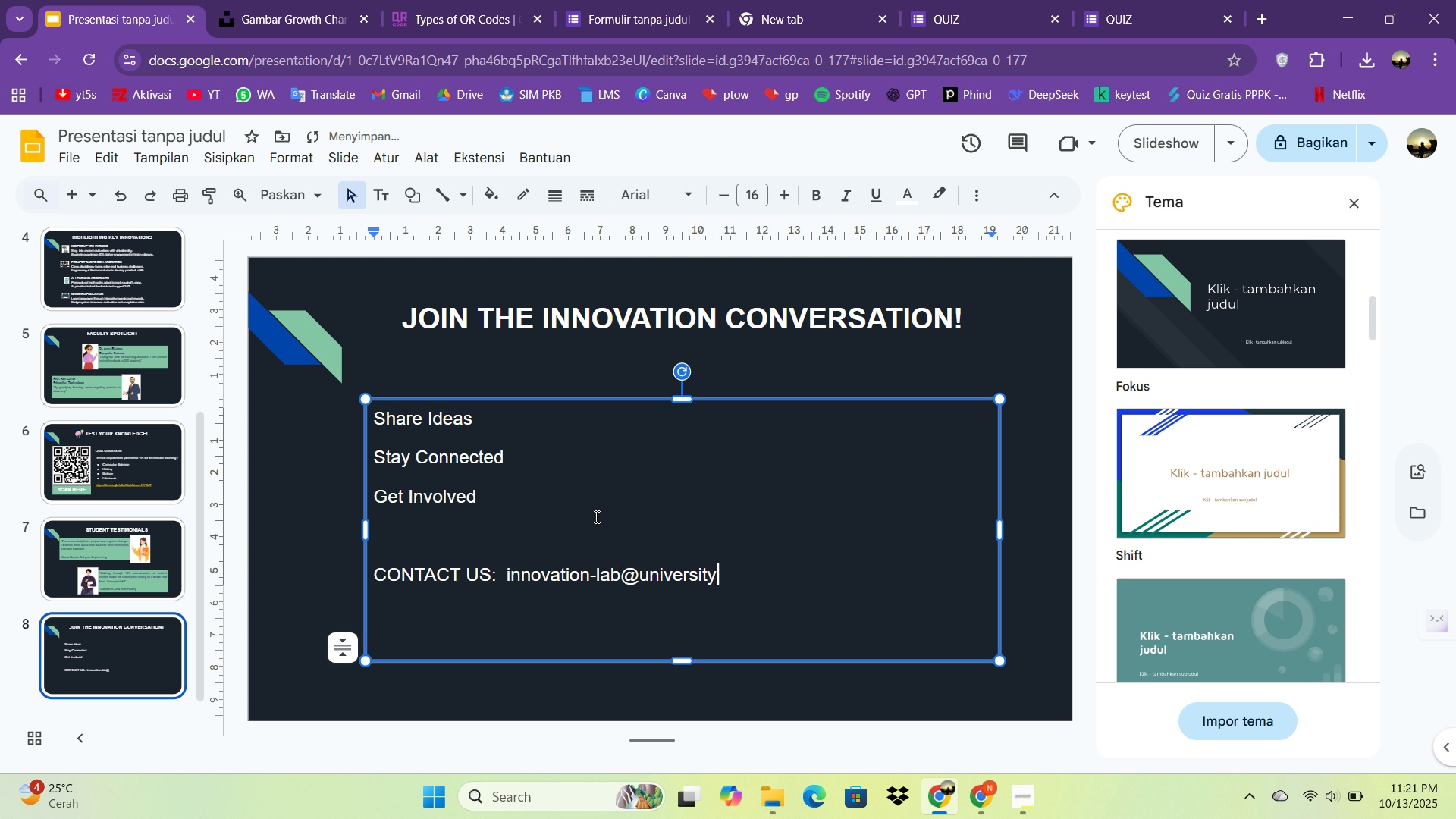 
key(Enter)
 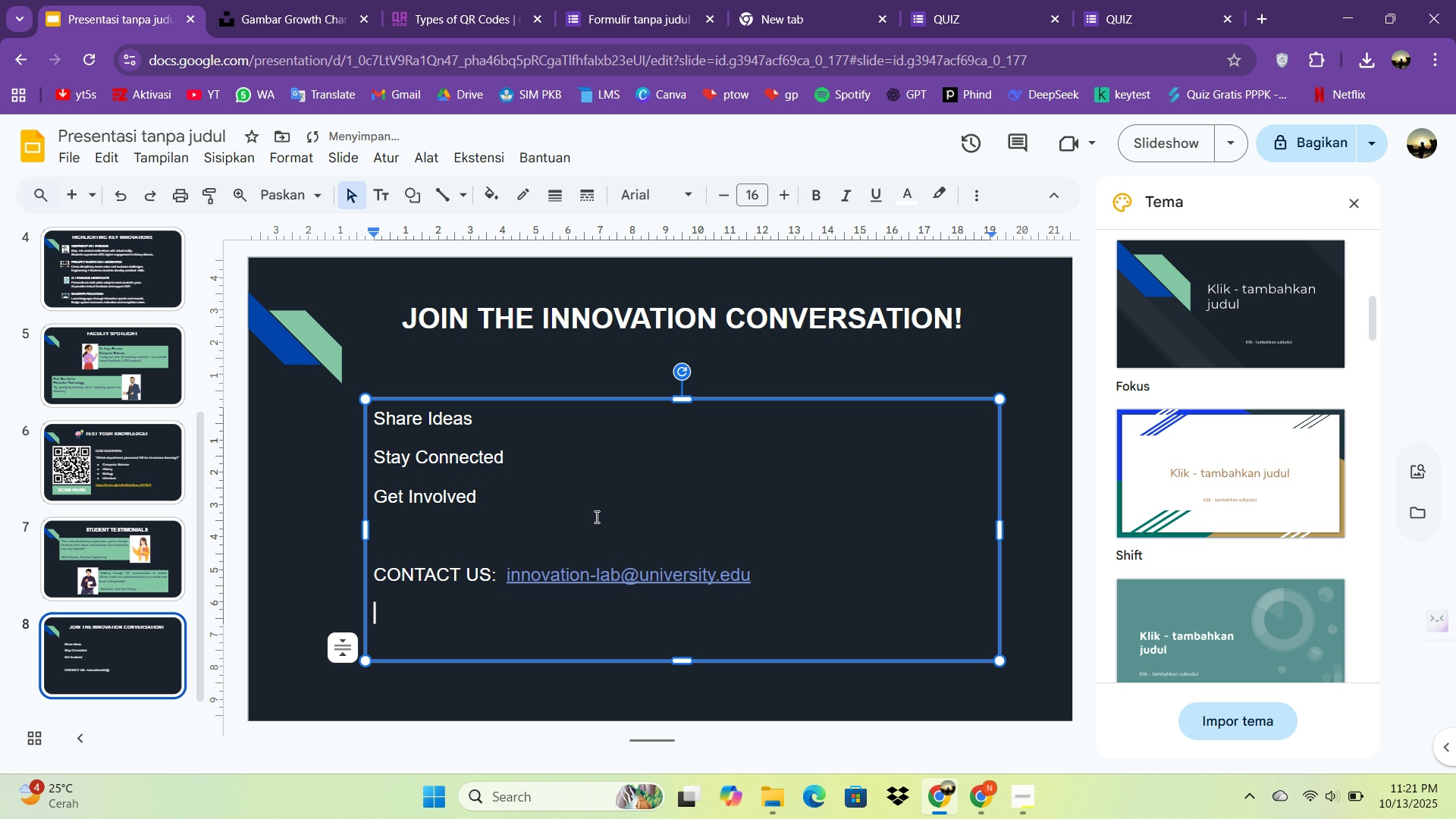 
type(FOLLOW)
key(Tab)
key(Tab)
key(Tab)
key(Backspace)
key(Backspace)
type(       )
 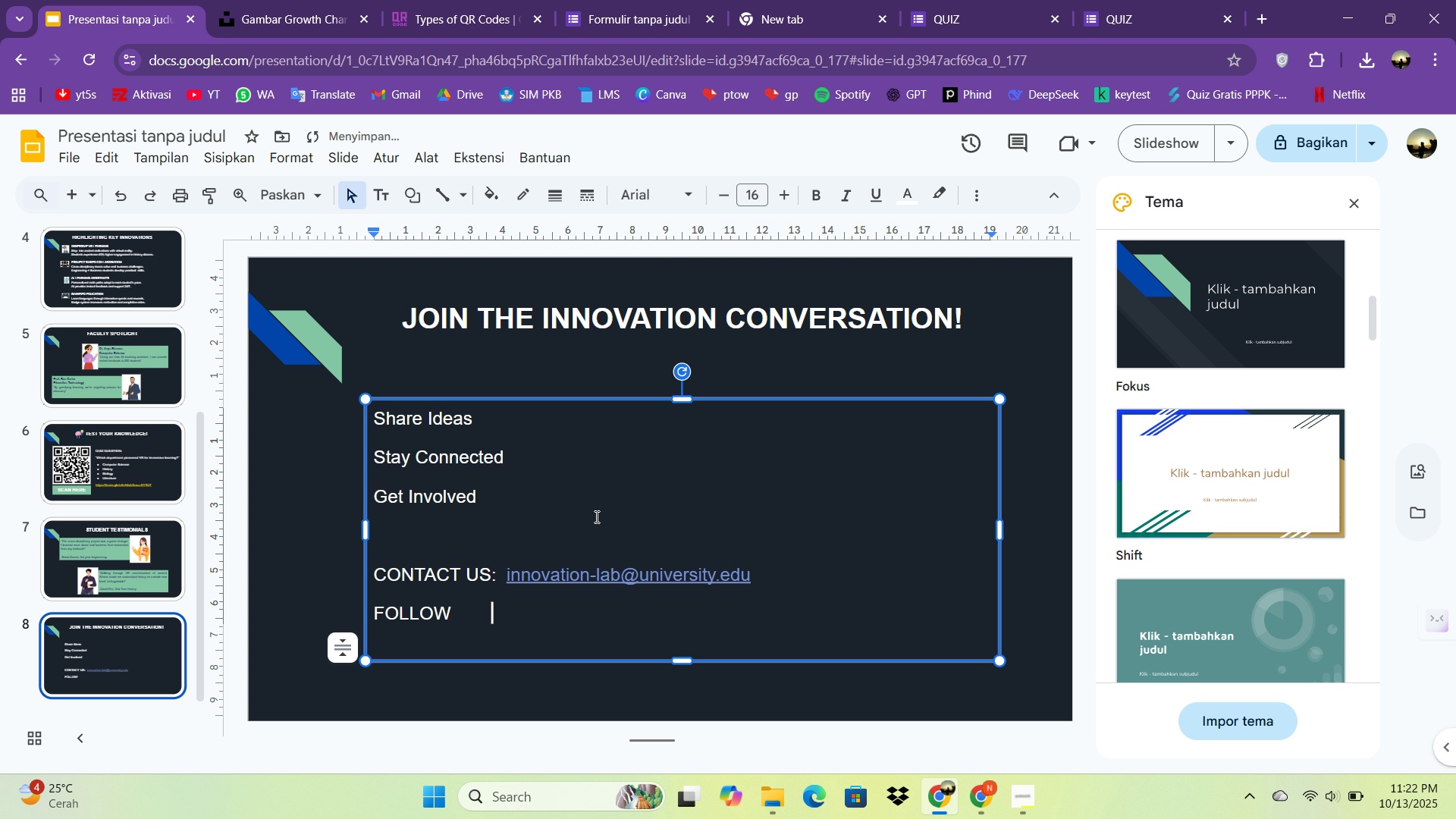 
key(Control+Z)
 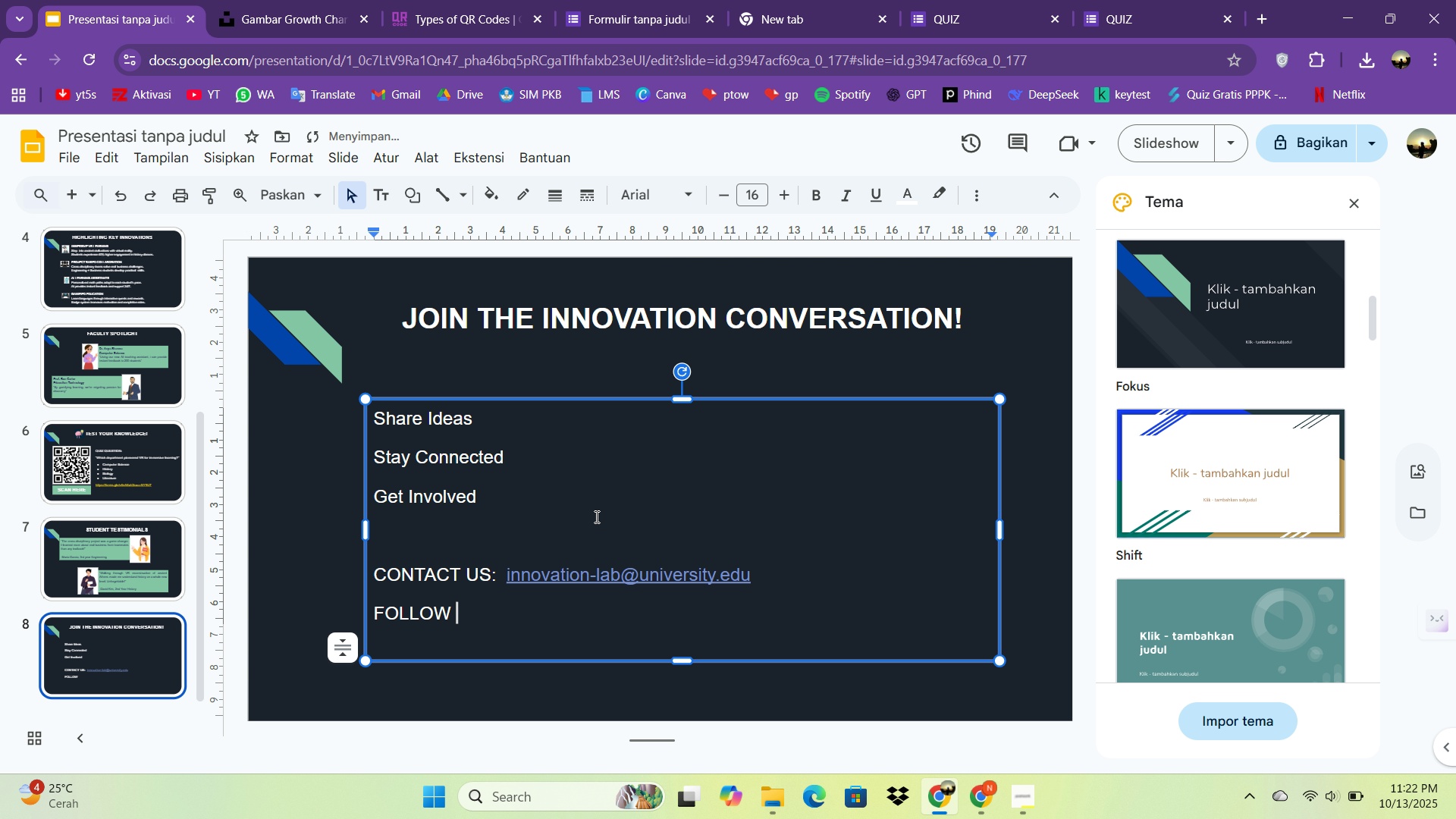 
key(Backspace)
type(: \)
key(Backspace)
key(Backspace)
type(")
key(Backspace)
type(#)
key(Backspace)
type( #UniO)
key(Backspace)
type(Ino)
key(Backspace)
type(novateShowcase)
 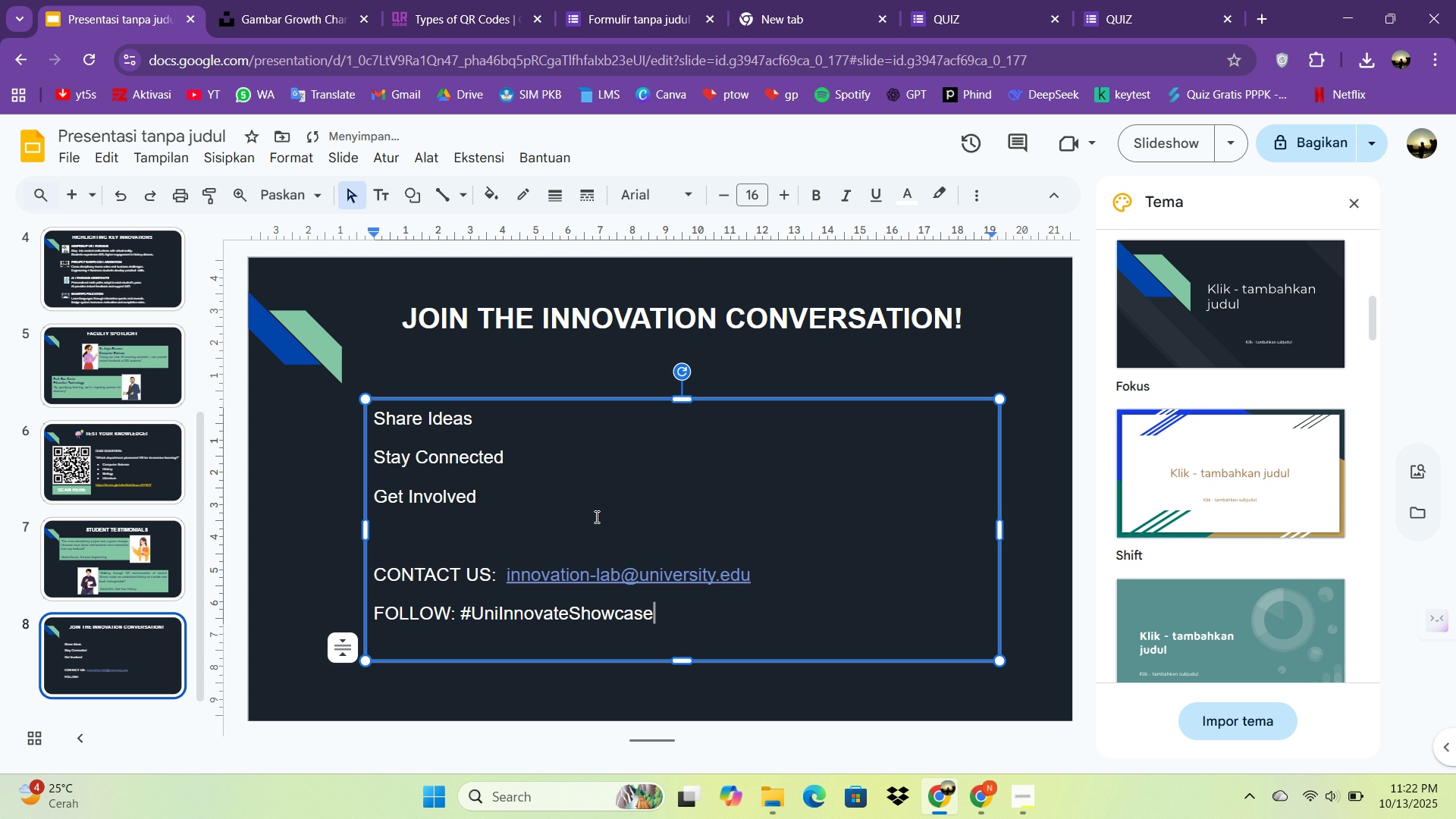 
double_click([650, 535])
 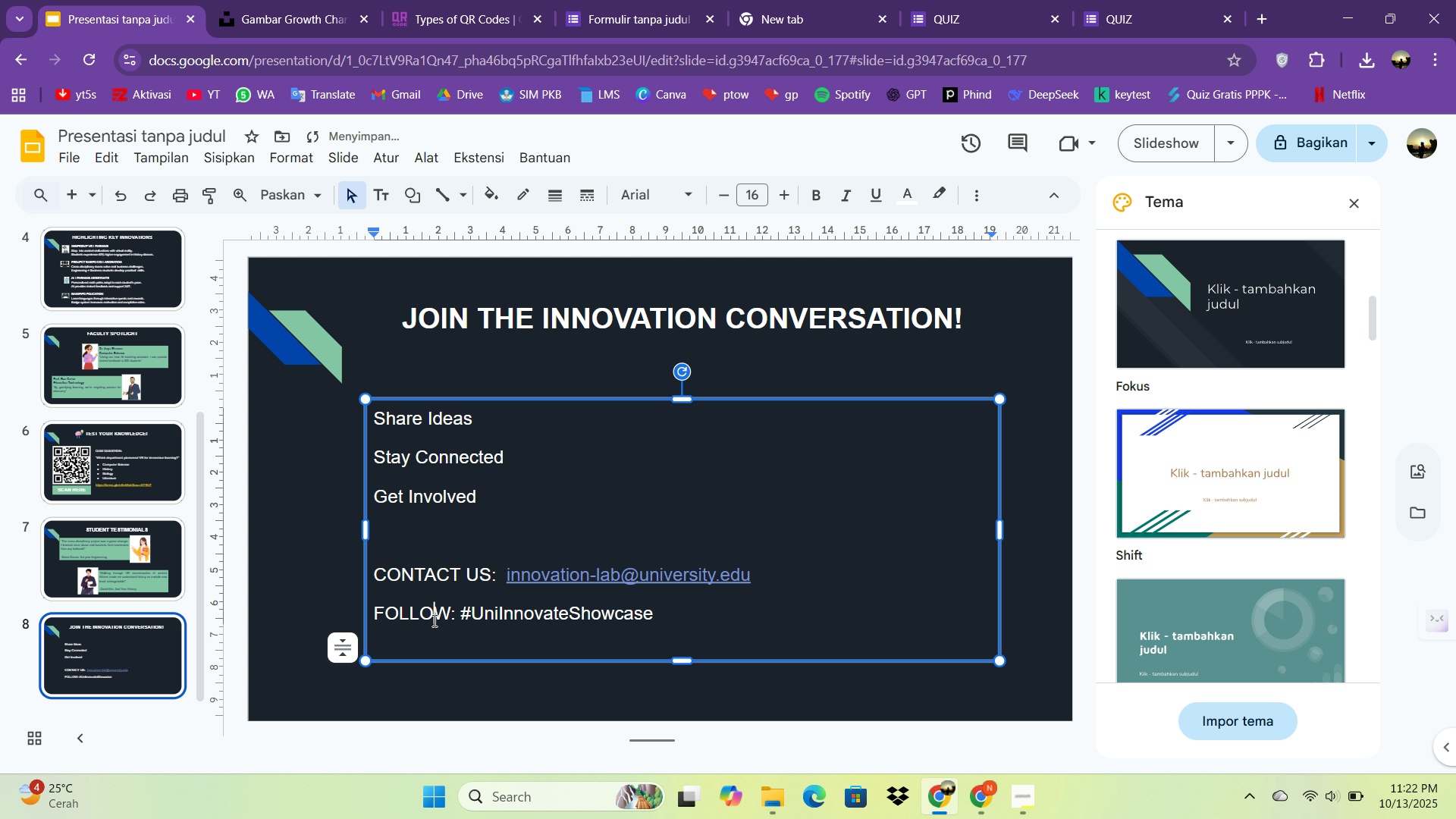 
left_click([433, 620])
 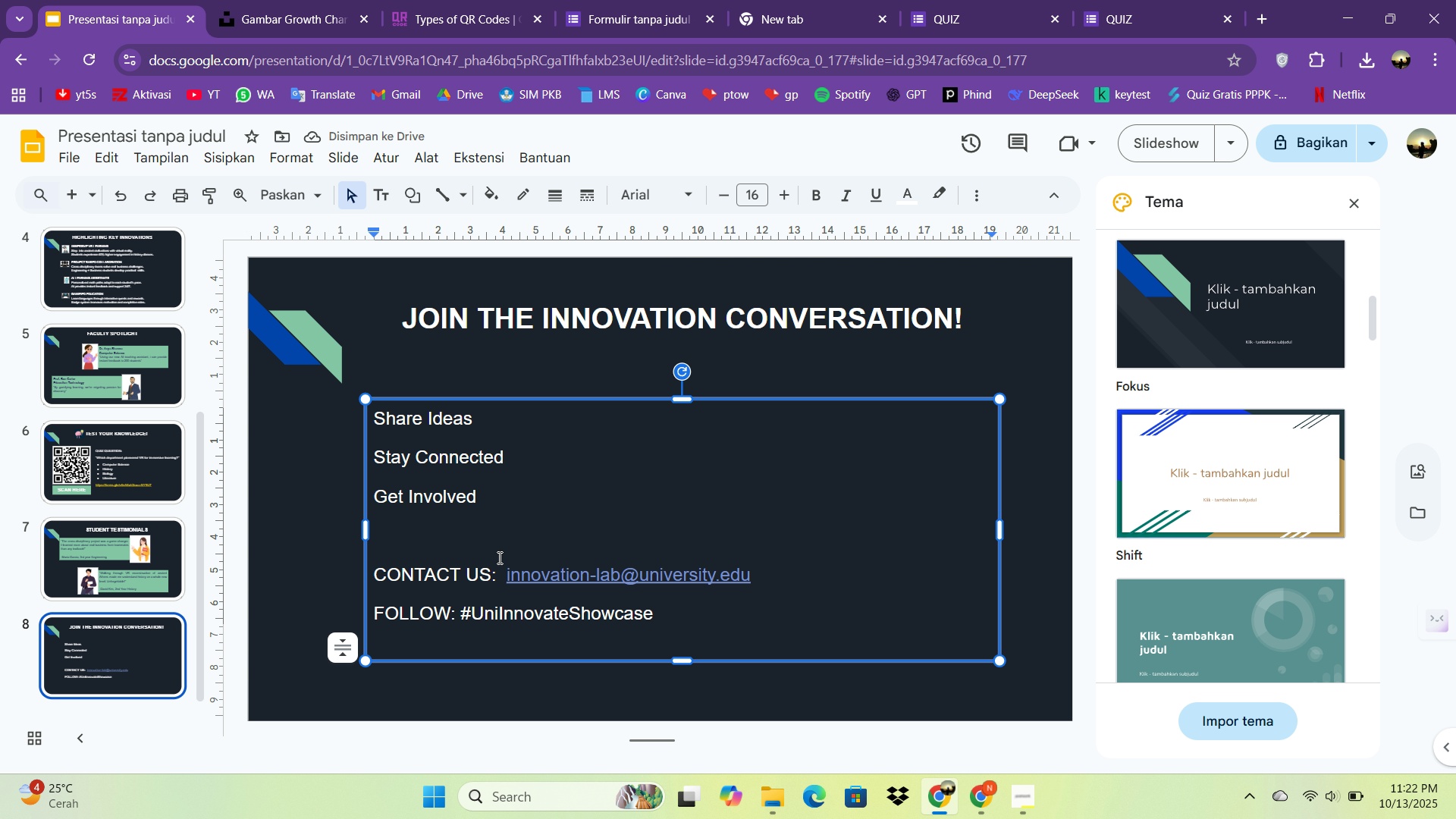 
left_click_drag(start_coordinate=[504, 522], to_coordinate=[482, 507])
 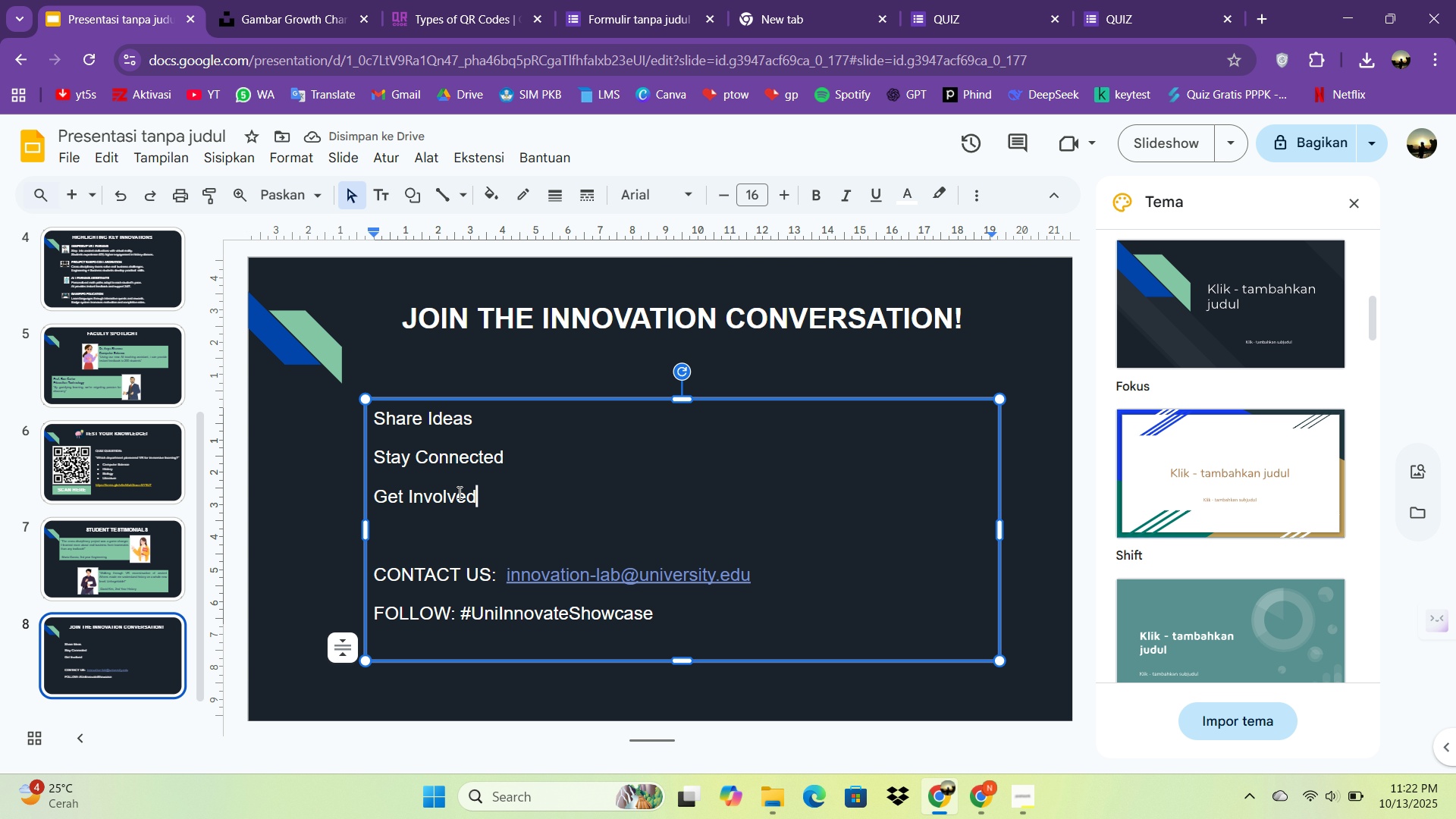 
left_click_drag(start_coordinate=[474, 501], to_coordinate=[470, 499])
 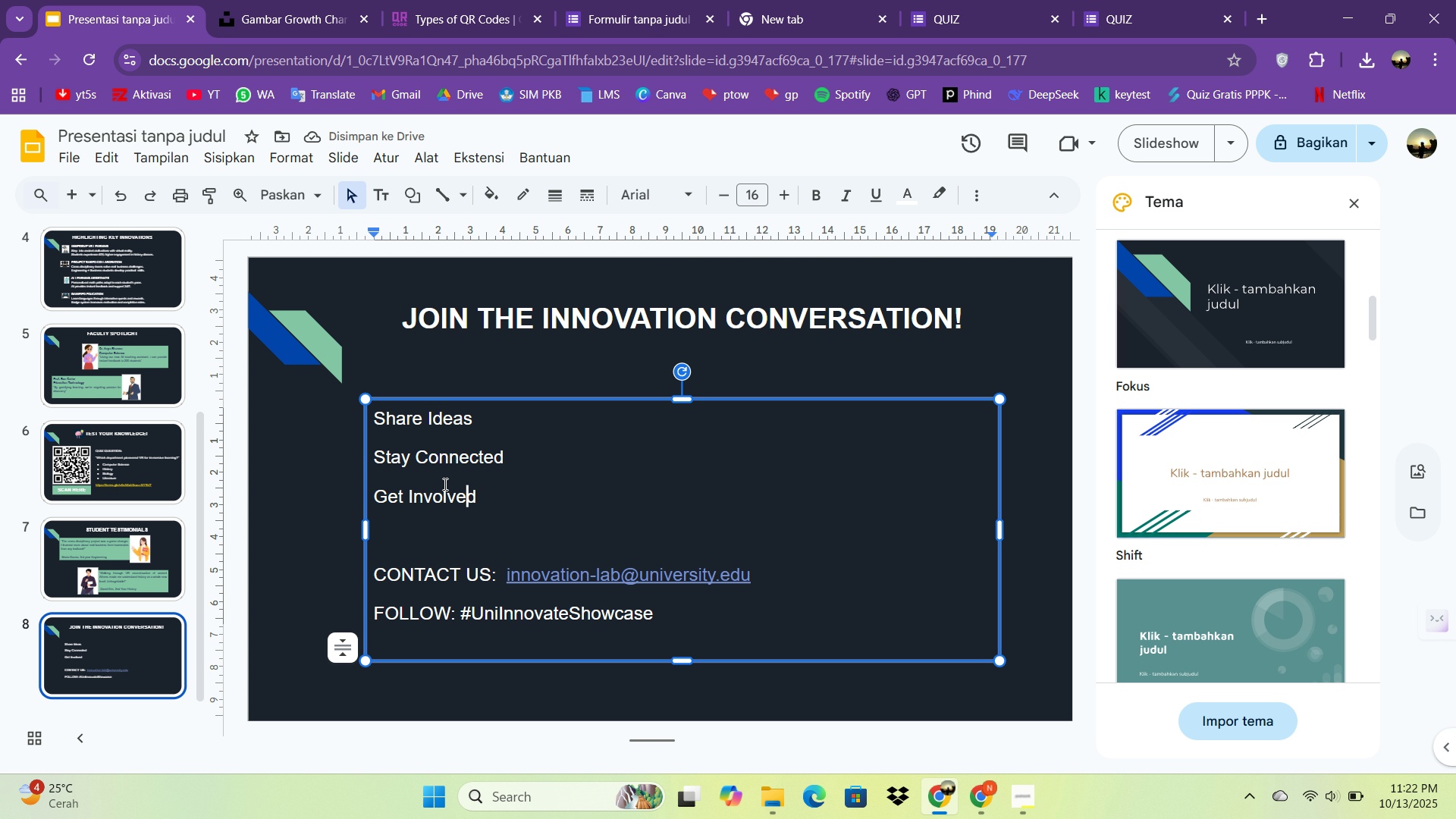 
left_click_drag(start_coordinate=[458, 492], to_coordinate=[451, 488])
 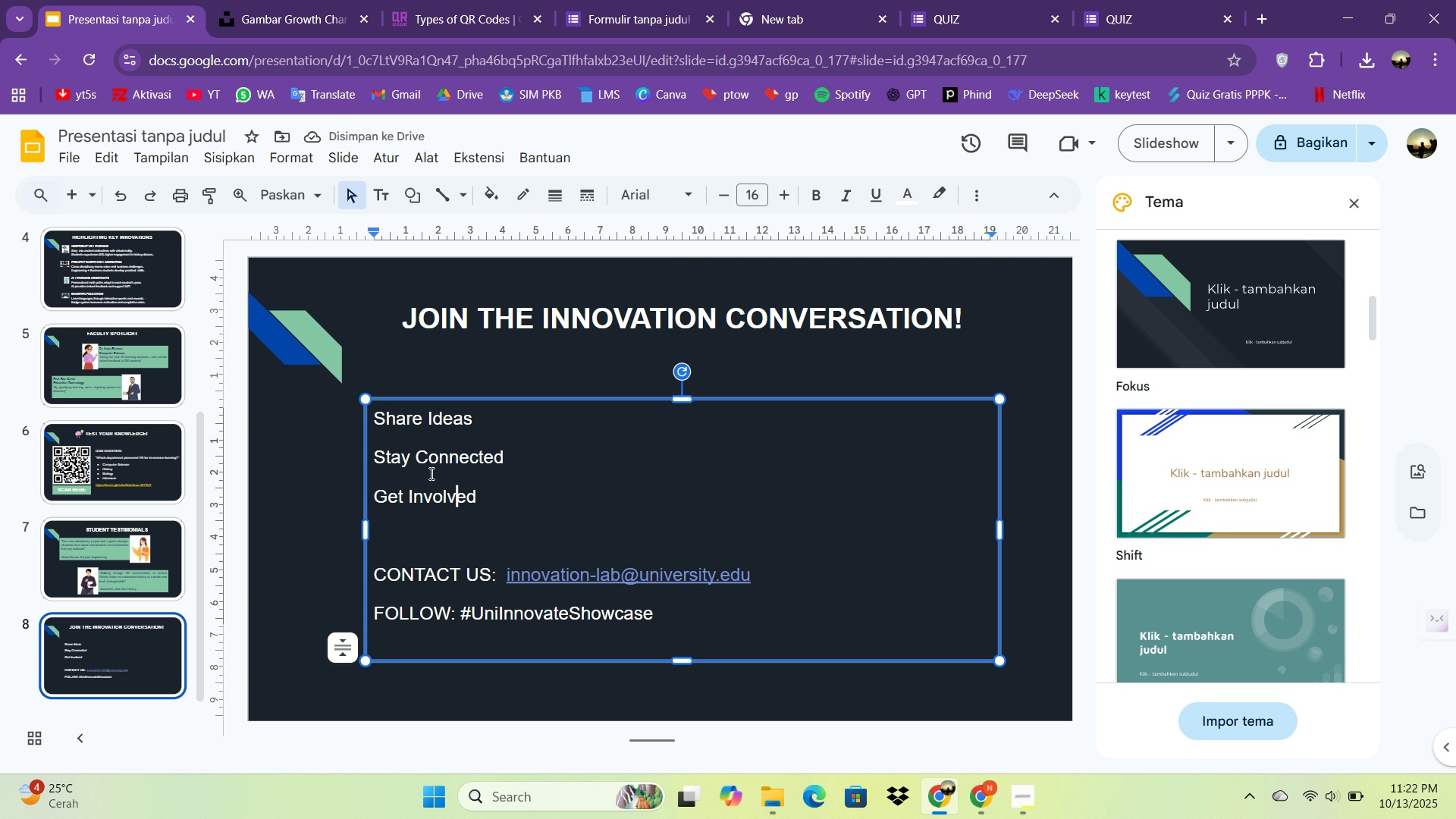 
left_click_drag(start_coordinate=[448, 486], to_coordinate=[444, 484])
 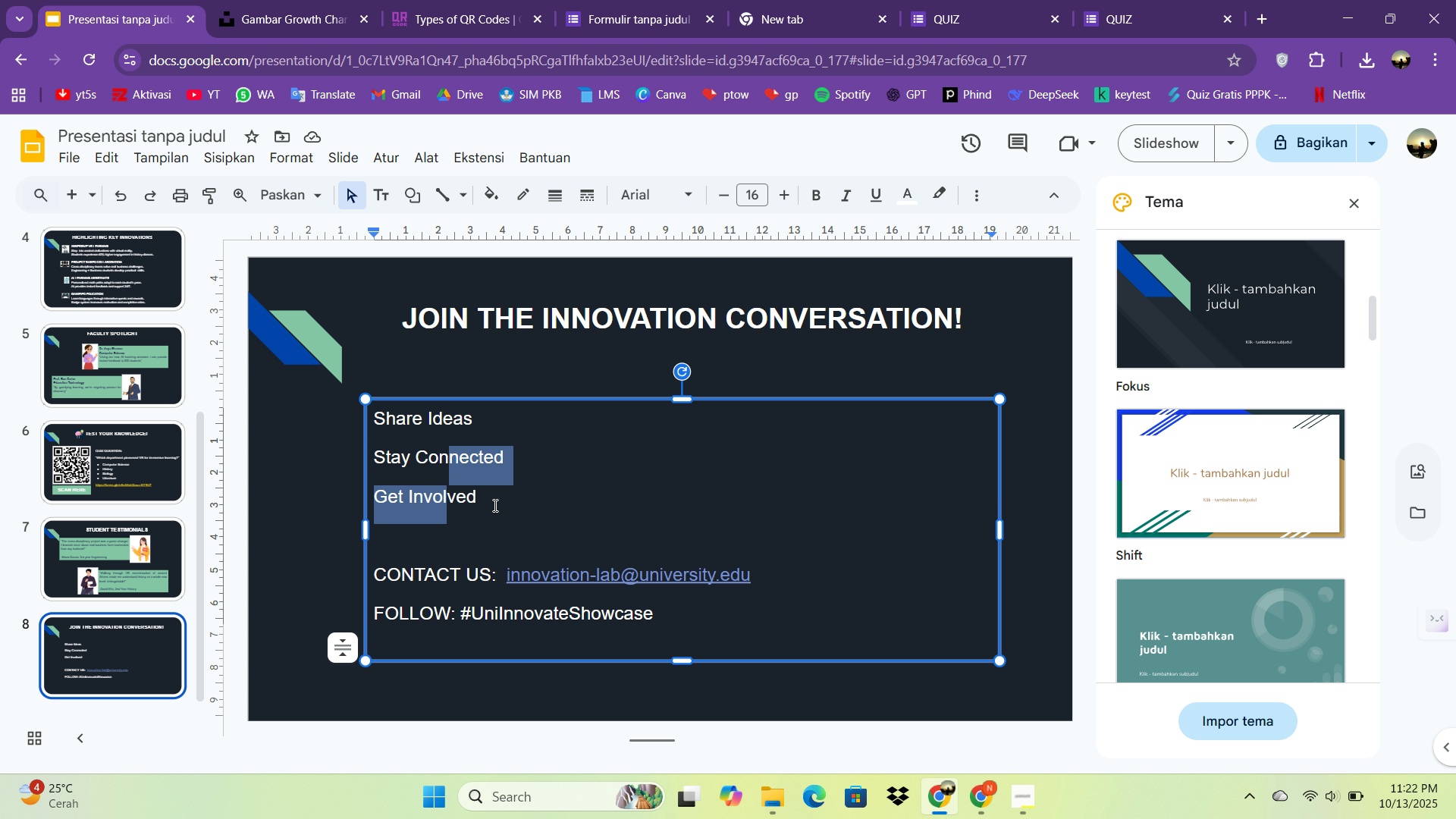 
key(Control+A)
 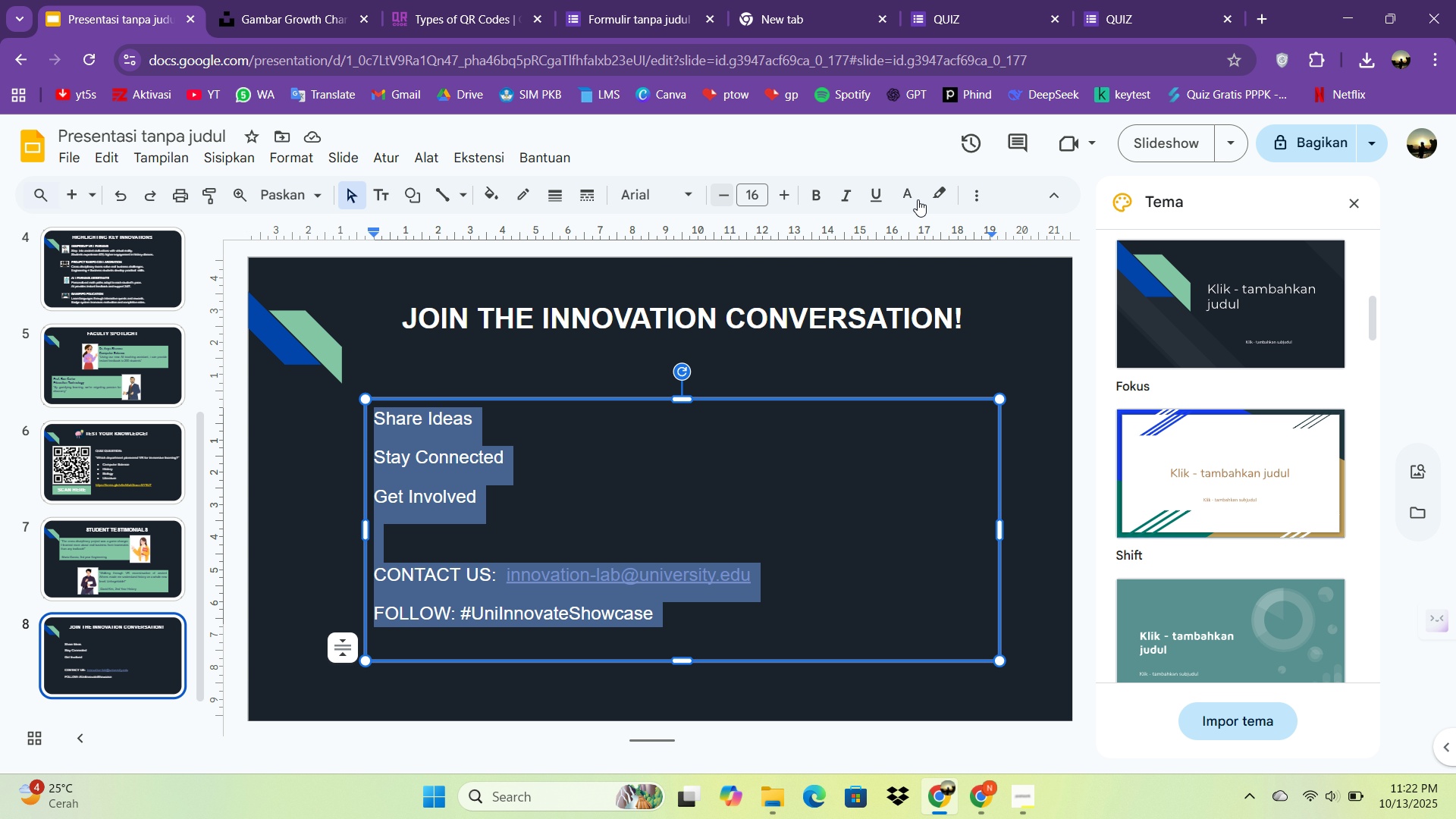 
left_click([980, 198])
 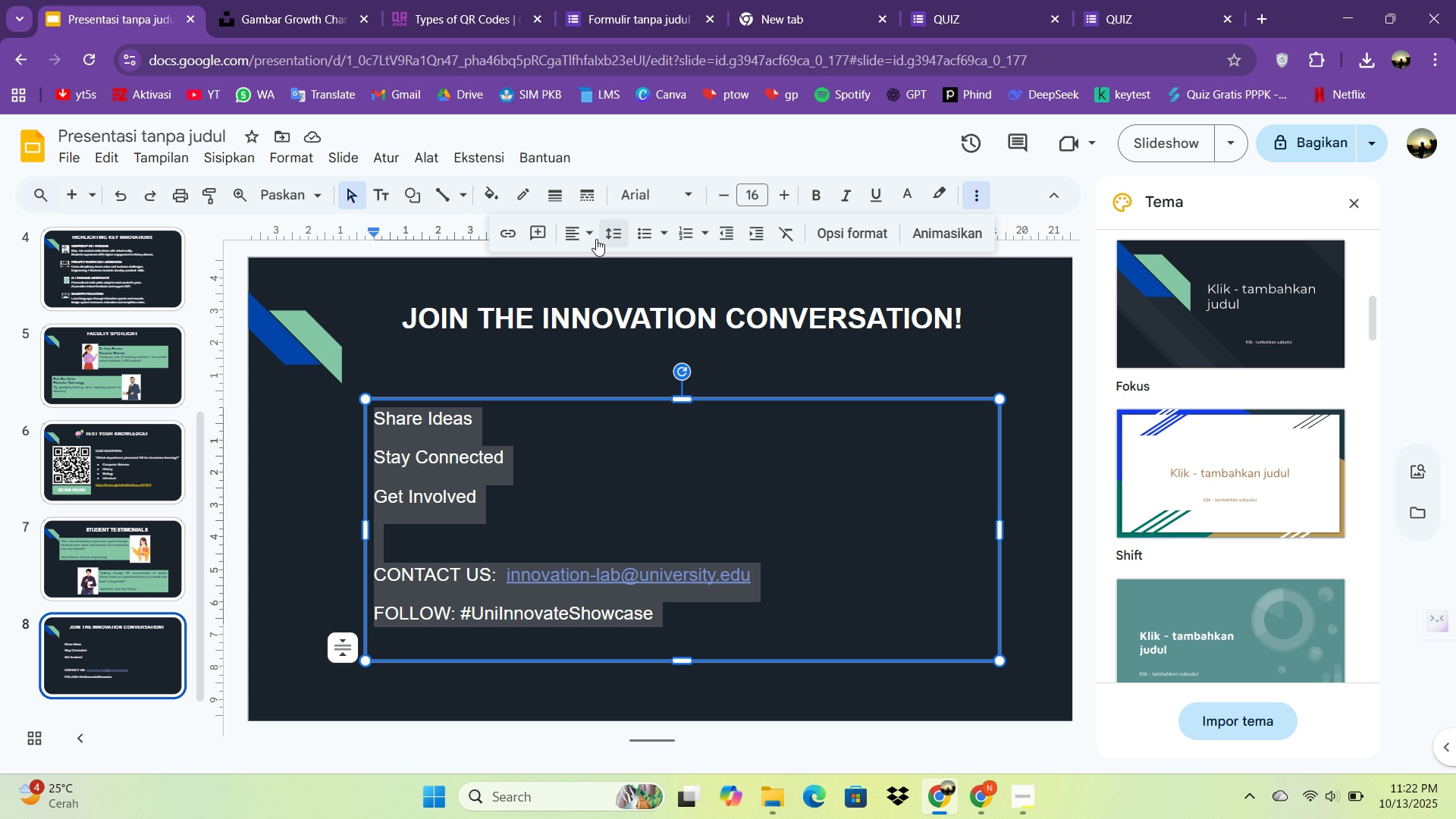 
left_click([592, 237])
 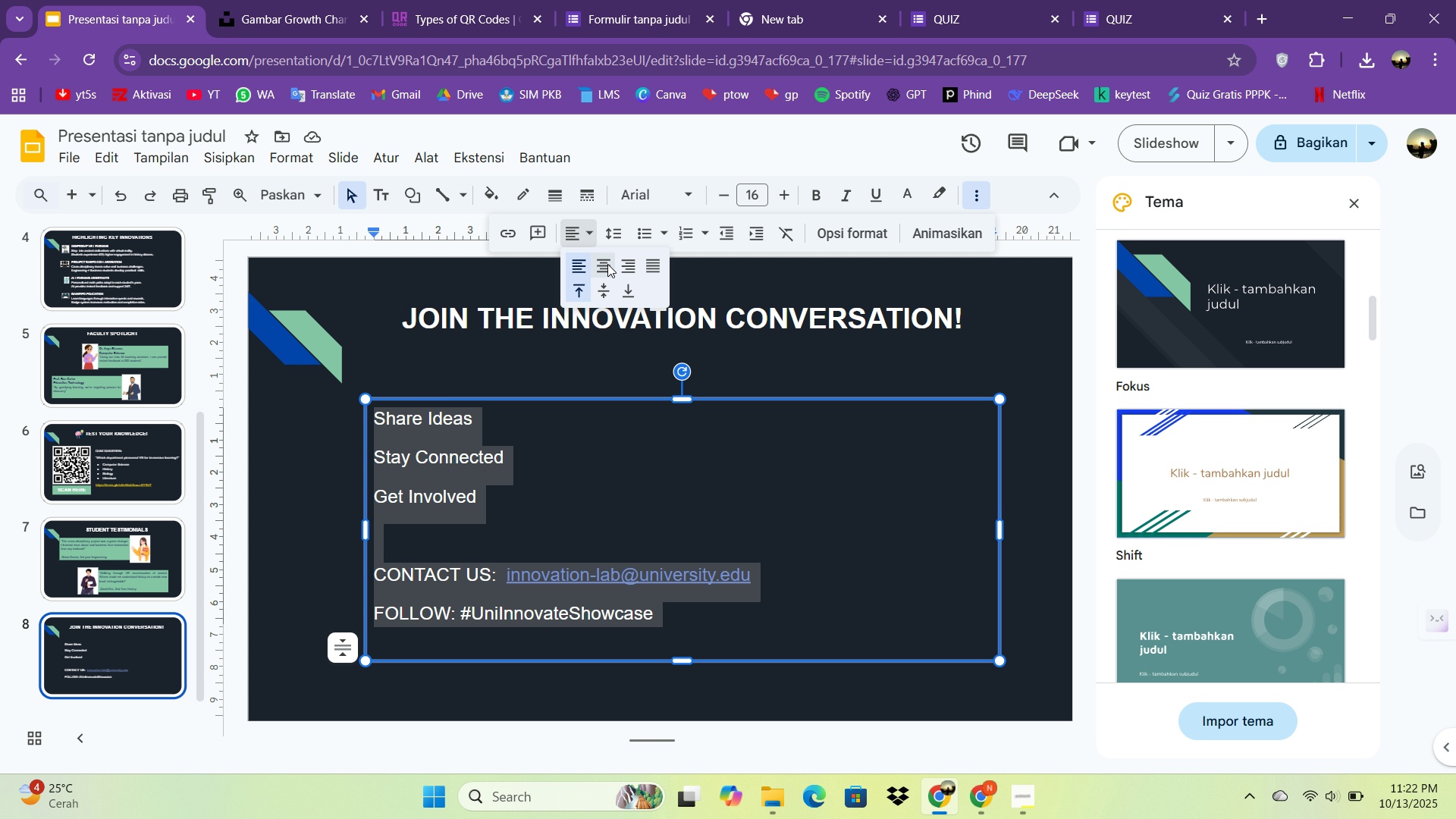 
left_click([607, 264])
 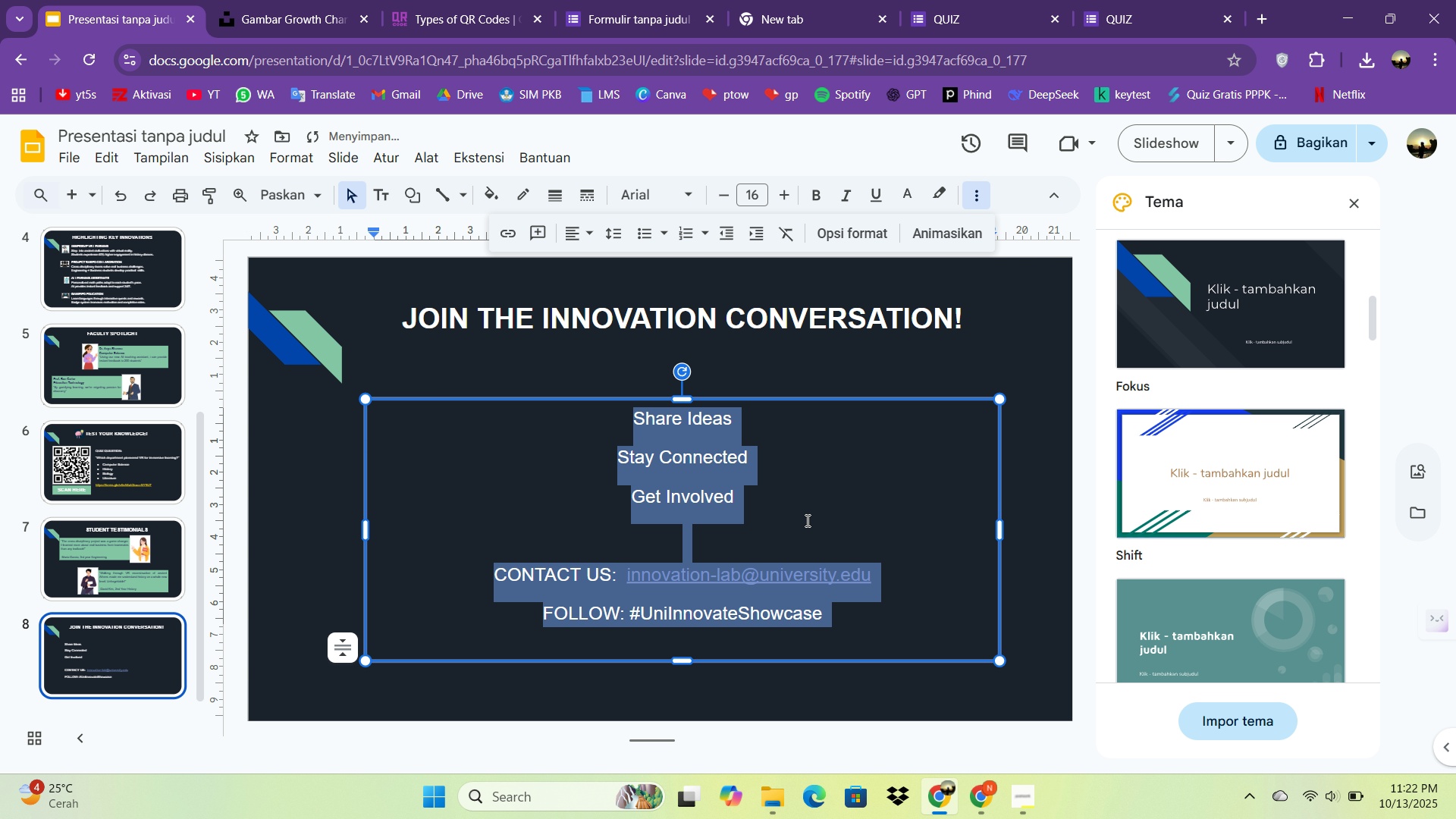 
double_click([806, 520])
 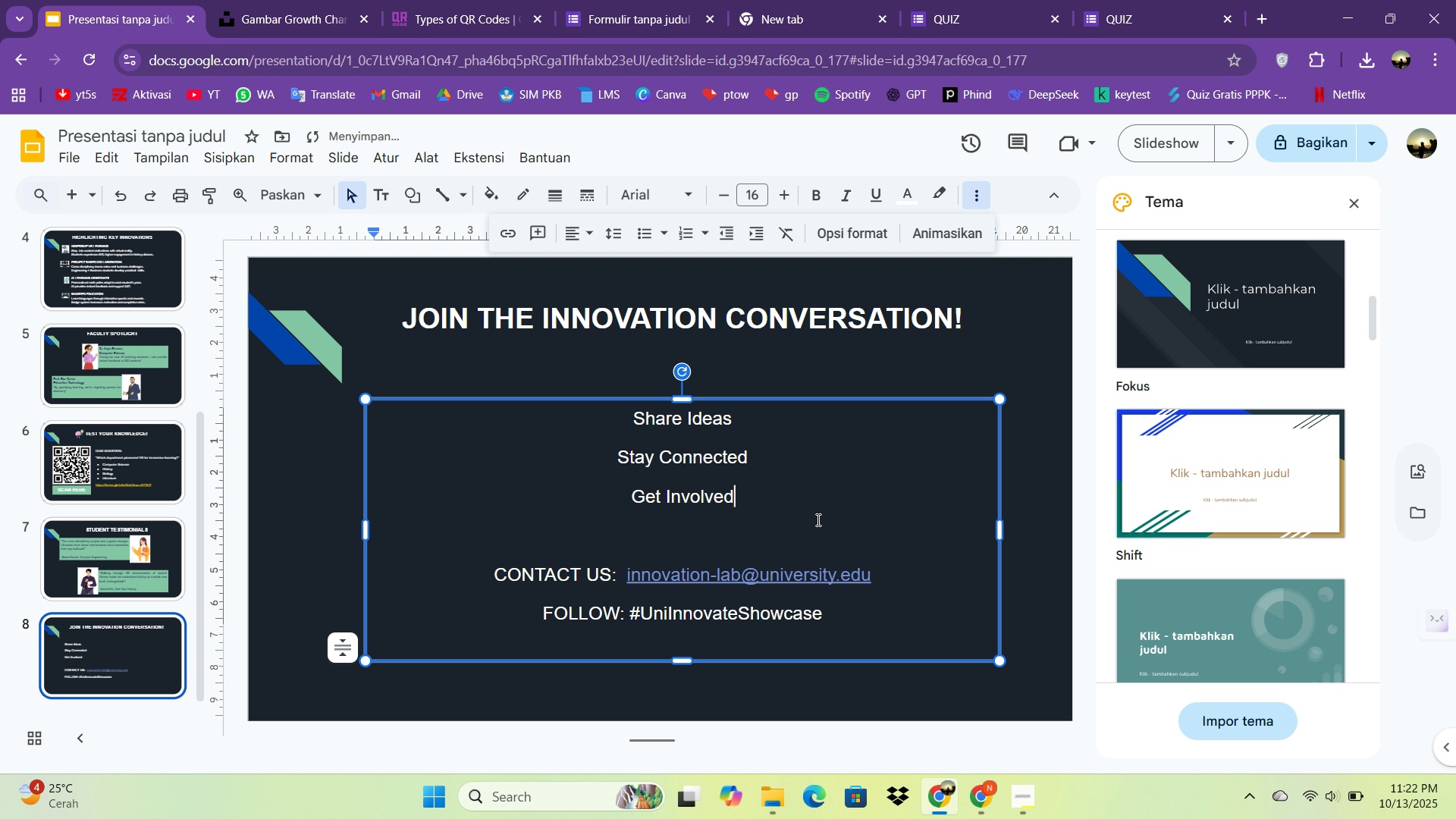 
left_click([817, 519])
 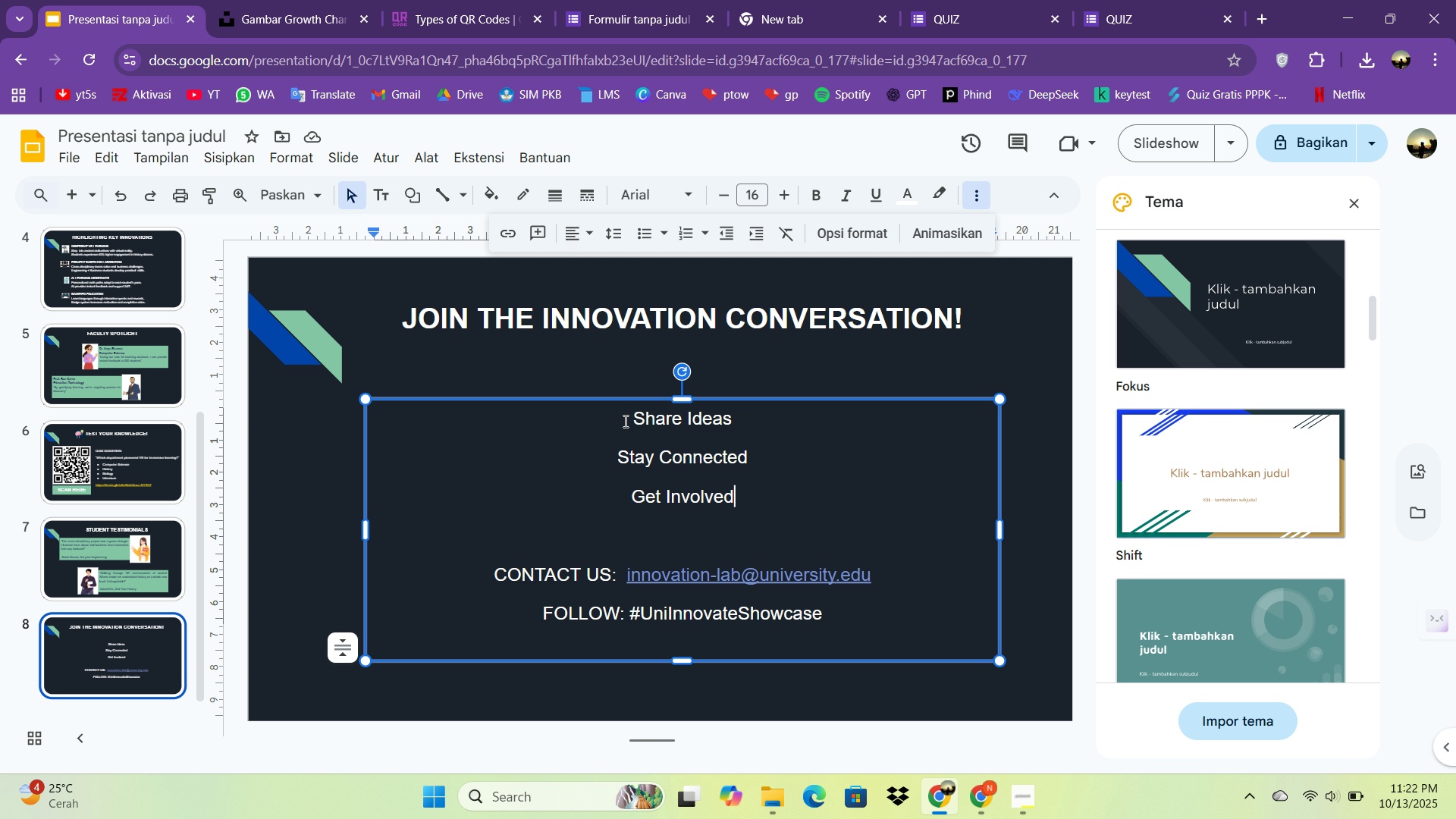 
wait(9.08)
 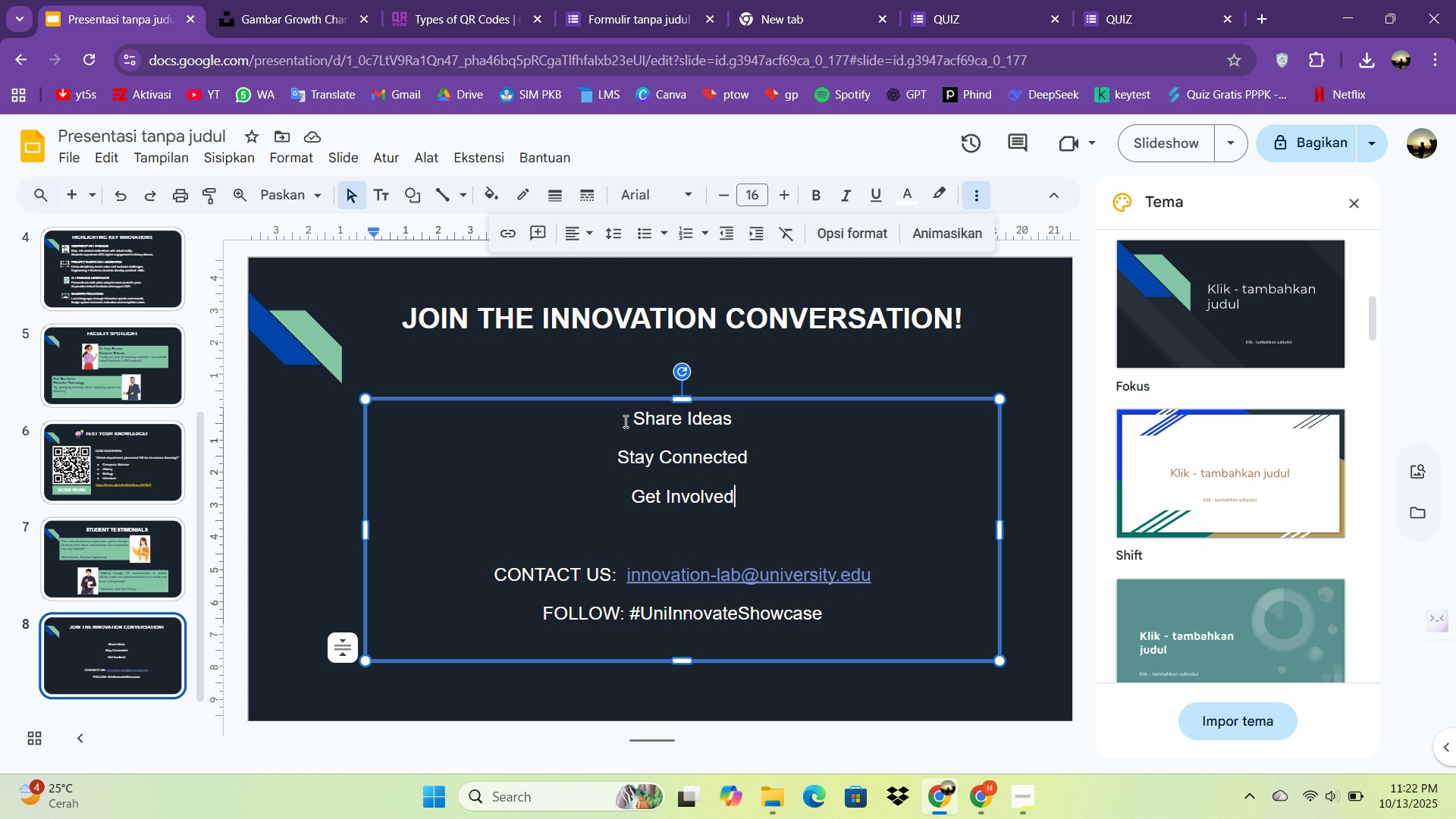 
left_click([214, 161])
 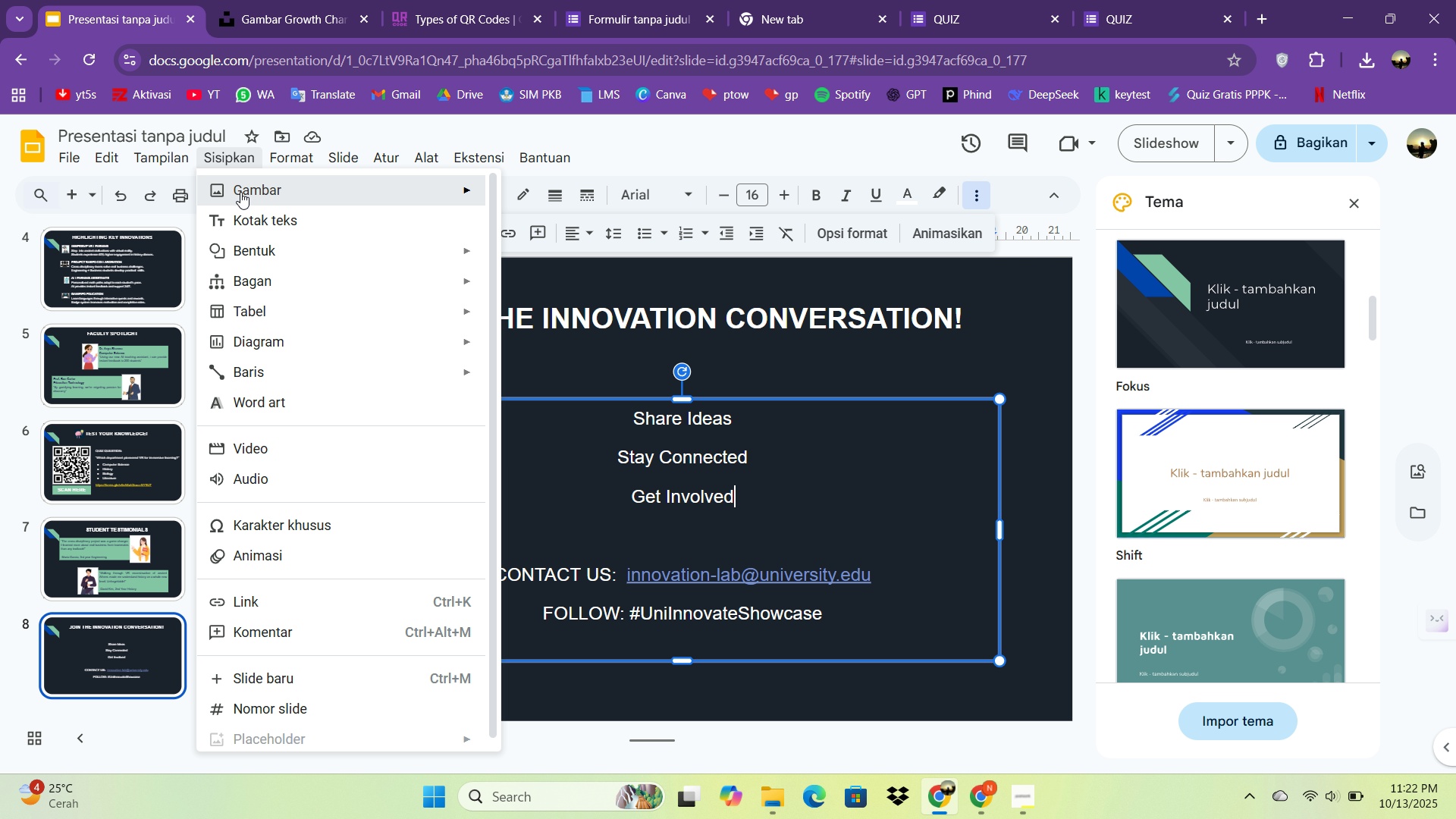 
double_click([240, 192])
 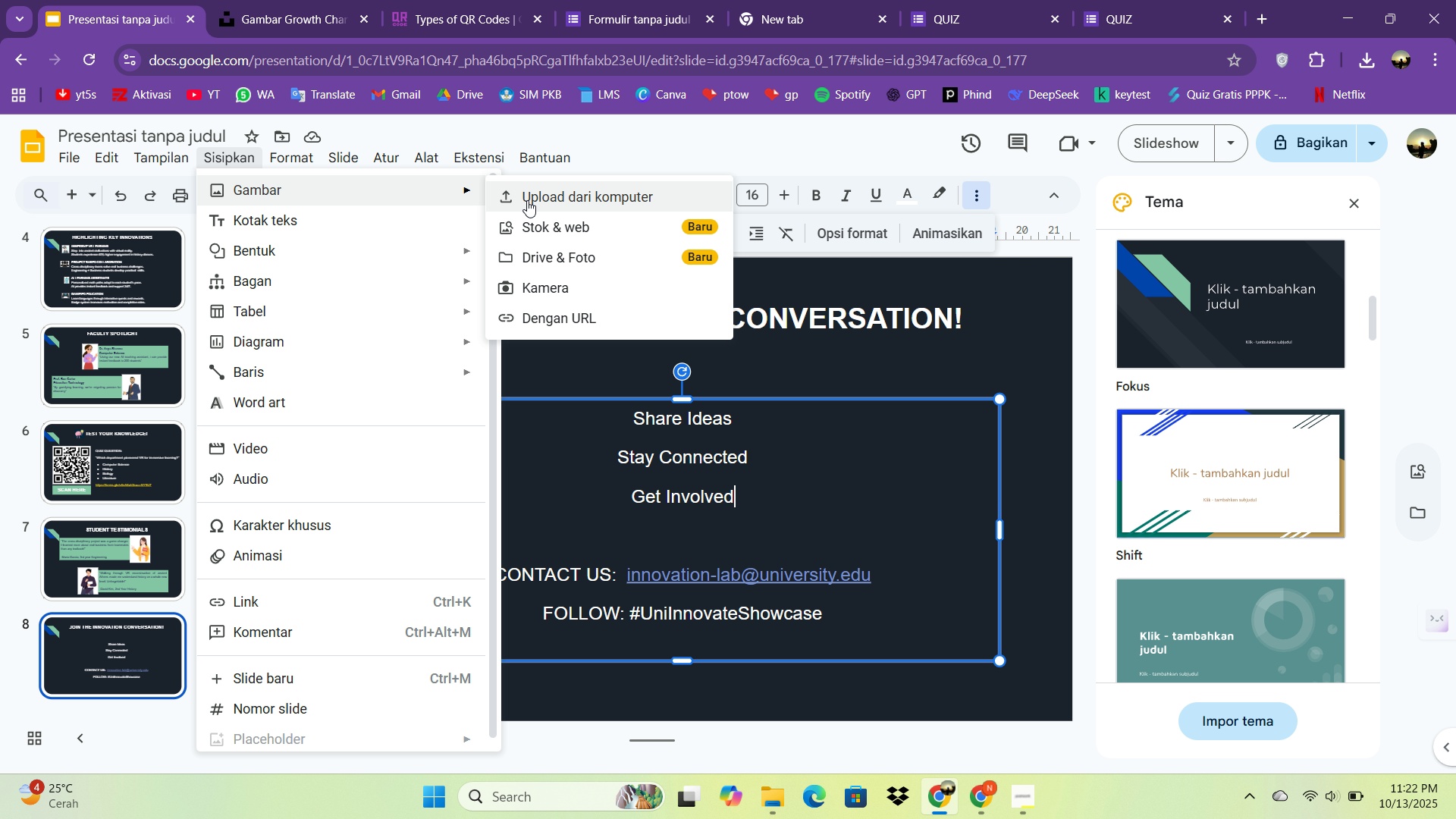 
double_click([527, 200])
 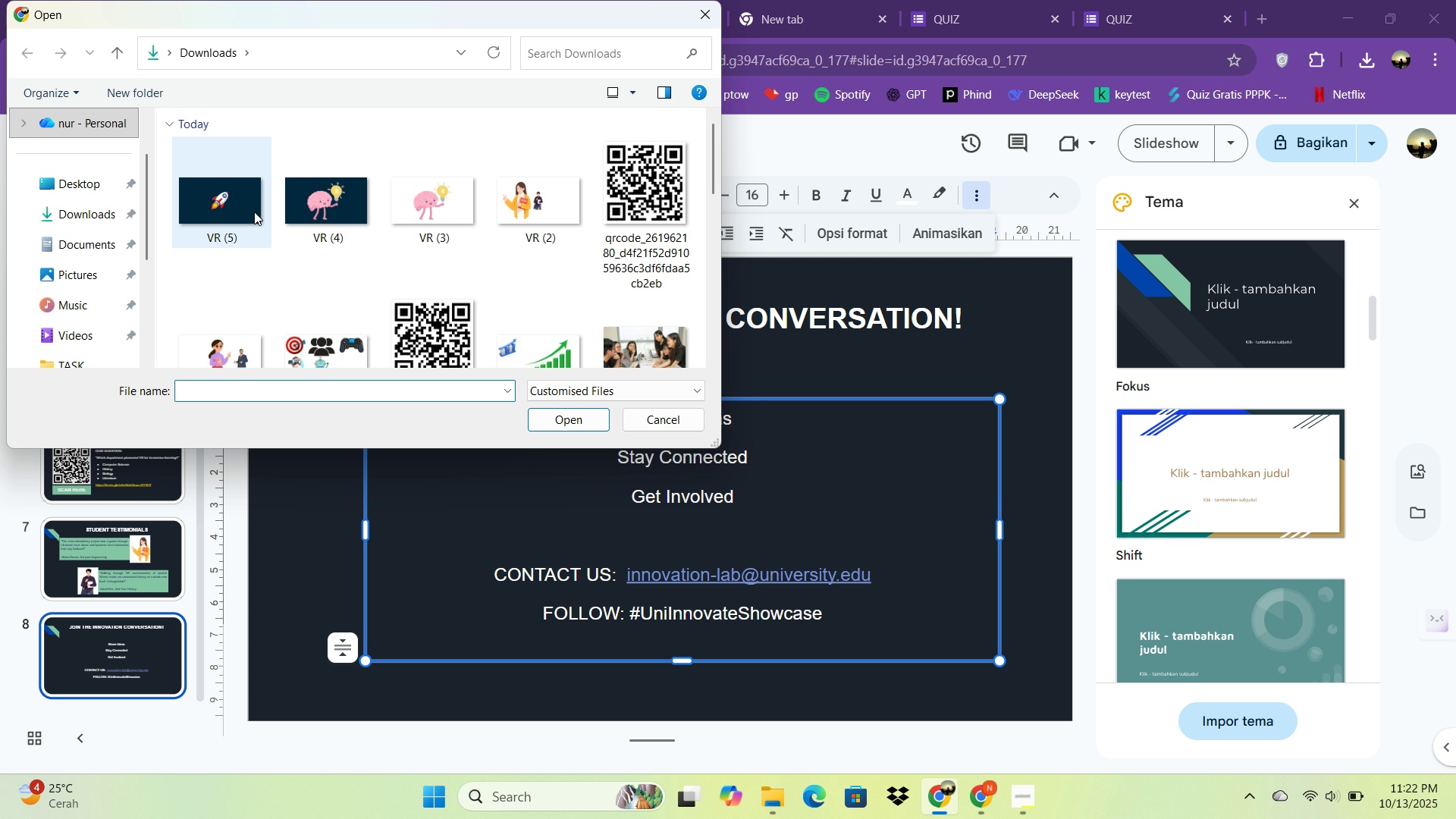 
double_click([236, 212])
 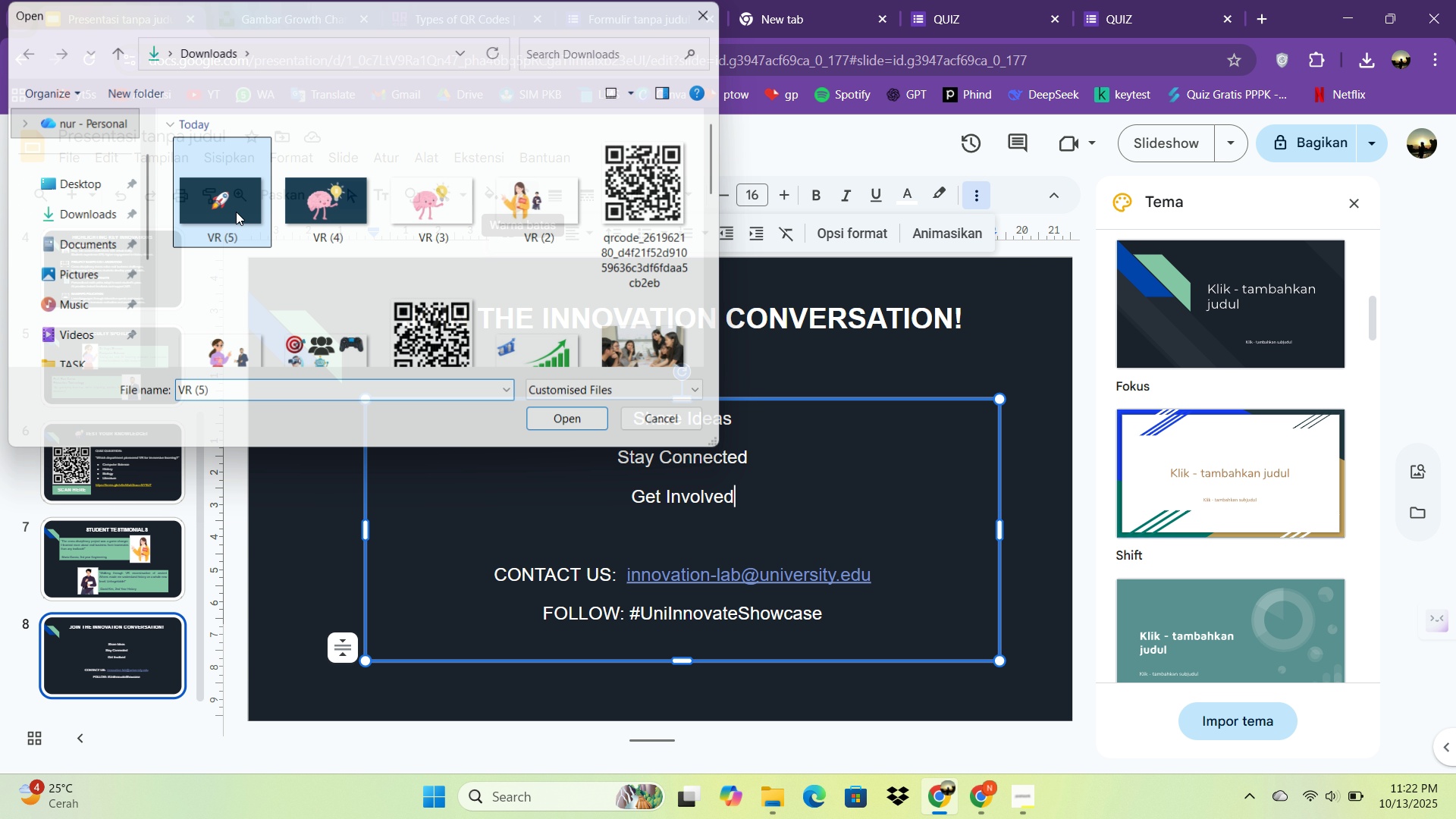 
triple_click([236, 212])
 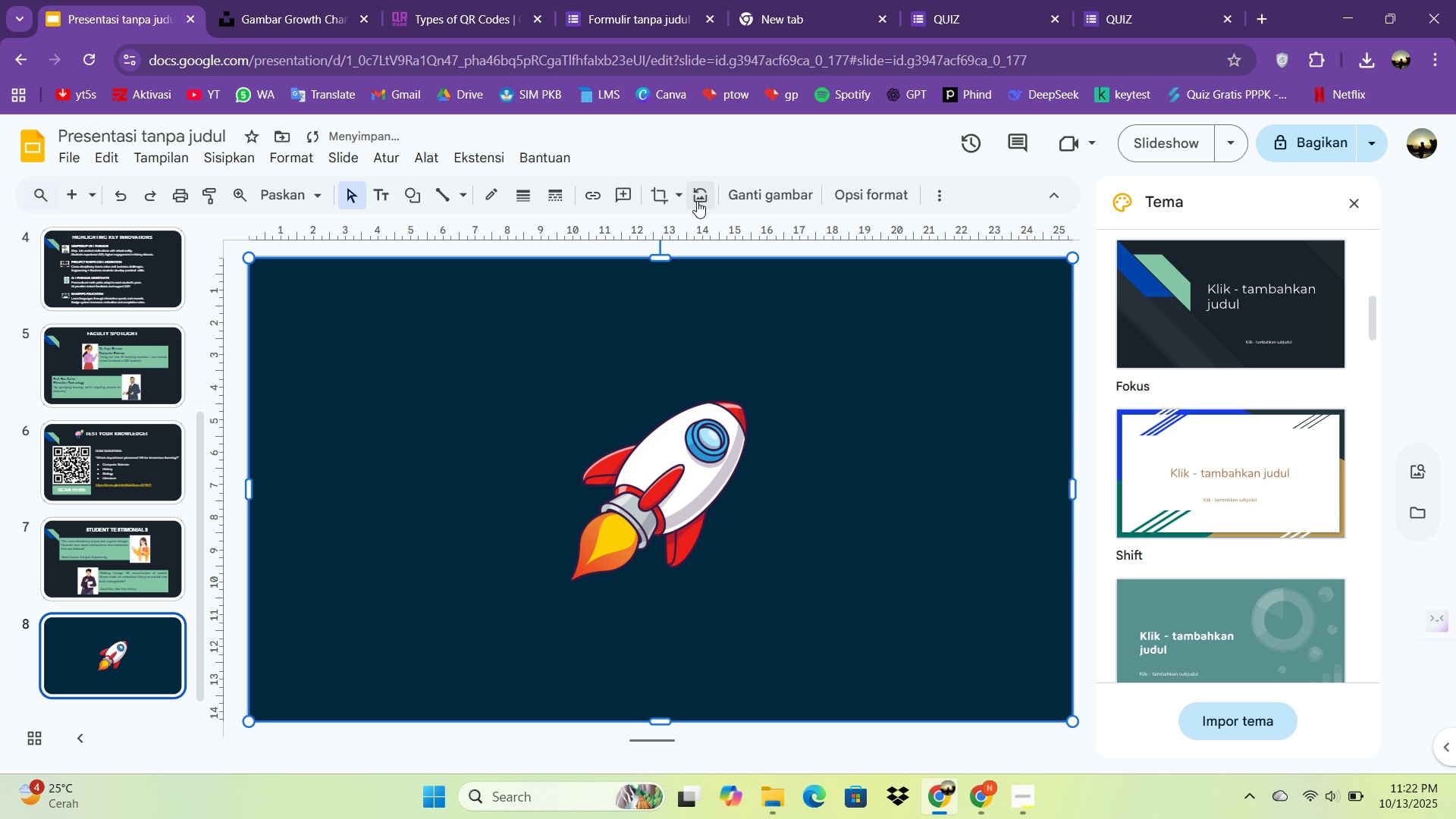 
left_click([664, 199])
 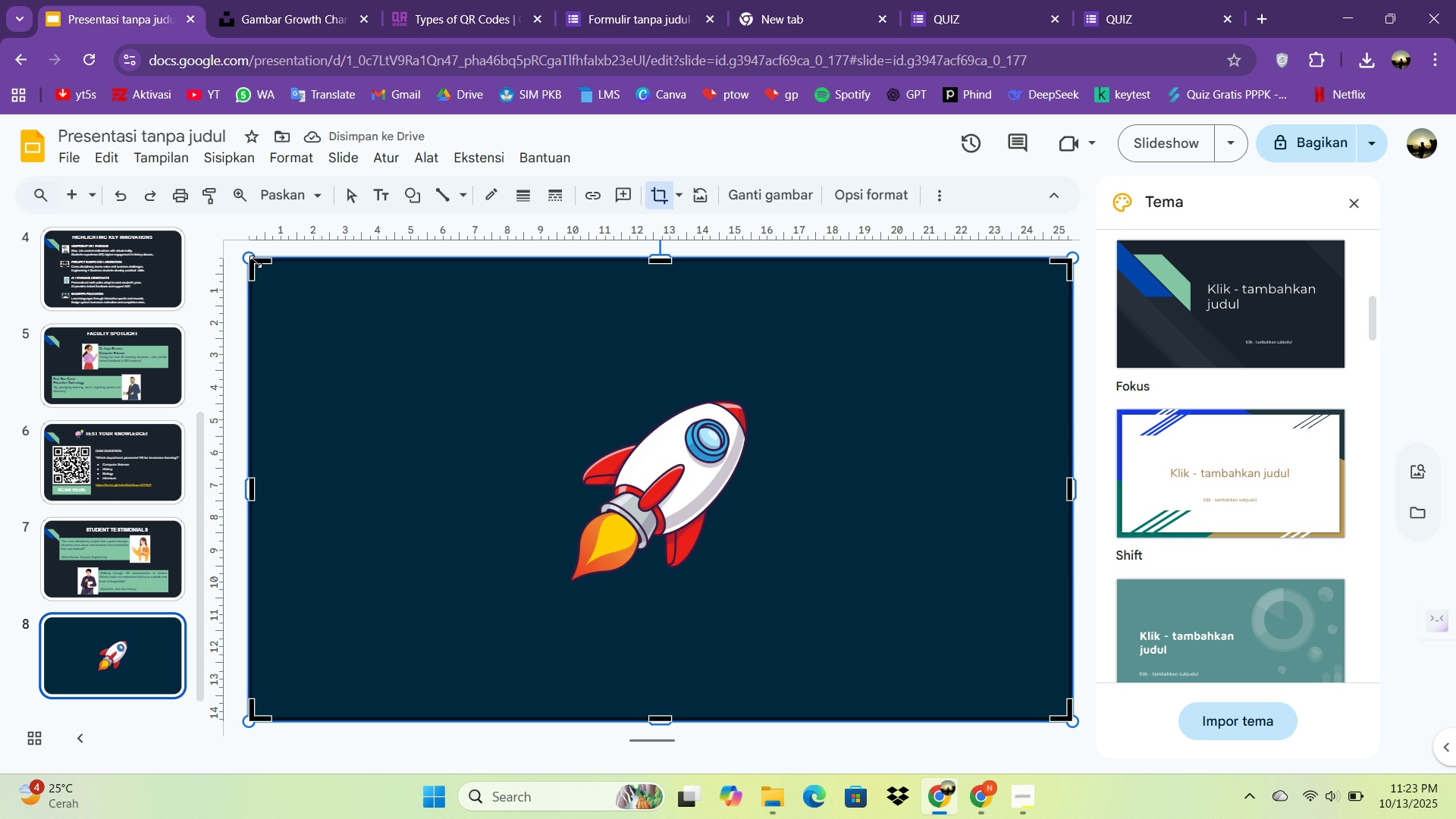 
left_click_drag(start_coordinate=[253, 263], to_coordinate=[468, 347])
 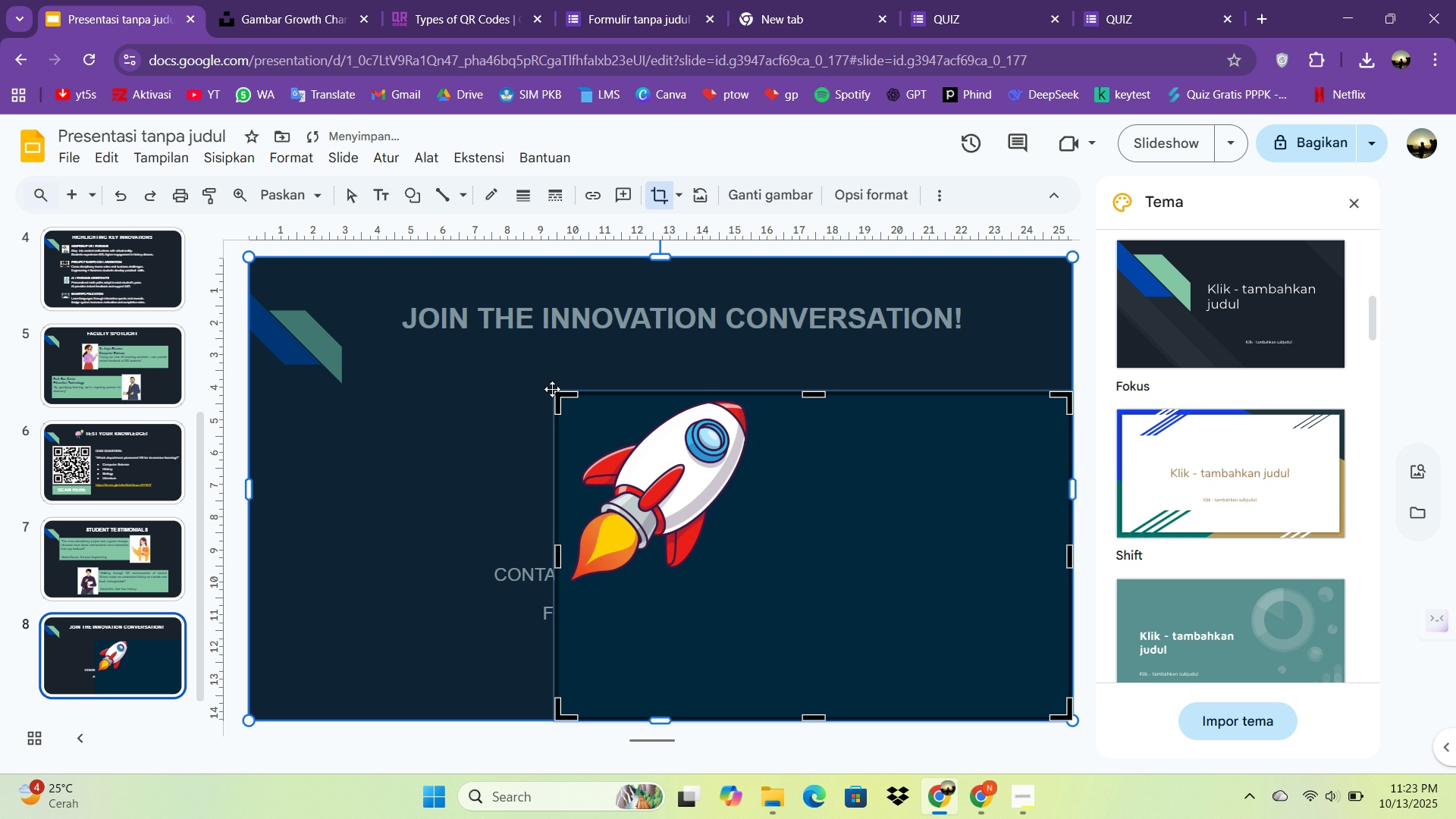 
left_click_drag(start_coordinate=[472, 350], to_coordinate=[554, 391])
 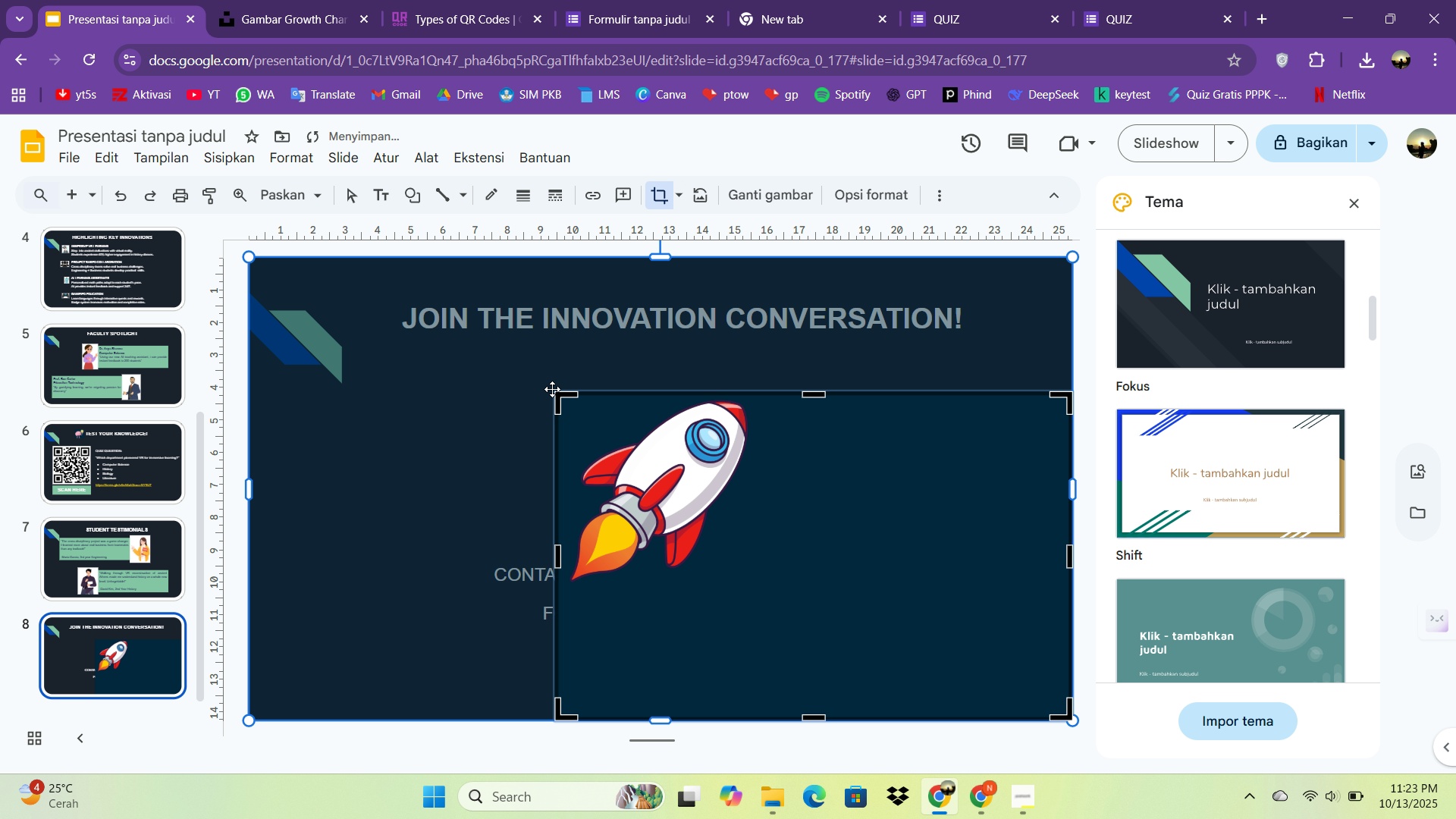 
left_click_drag(start_coordinate=[552, 389], to_coordinate=[548, 388])
 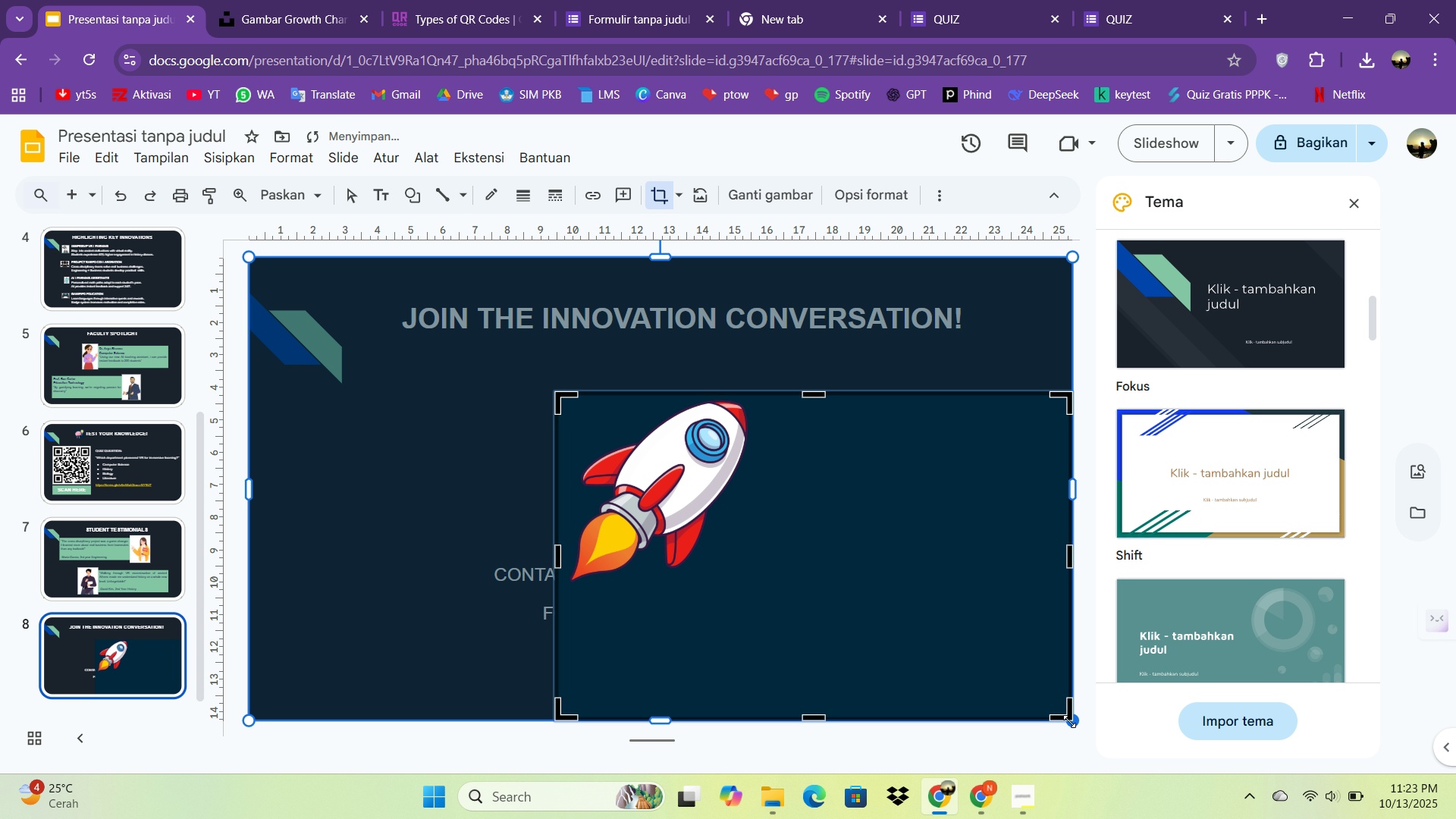 
left_click_drag(start_coordinate=[1069, 720], to_coordinate=[1056, 705])
 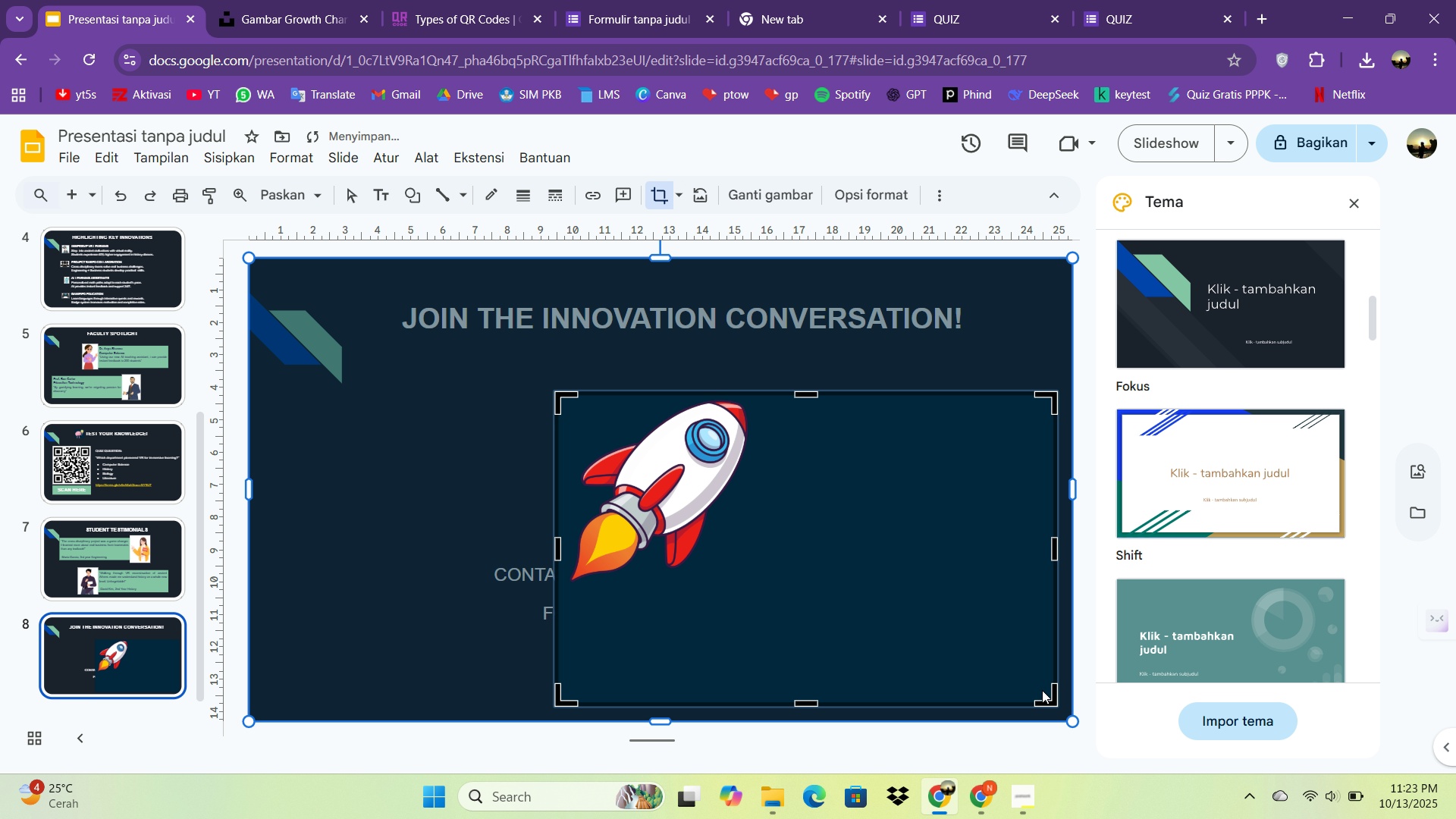 
left_click_drag(start_coordinate=[1046, 695], to_coordinate=[1021, 673])
 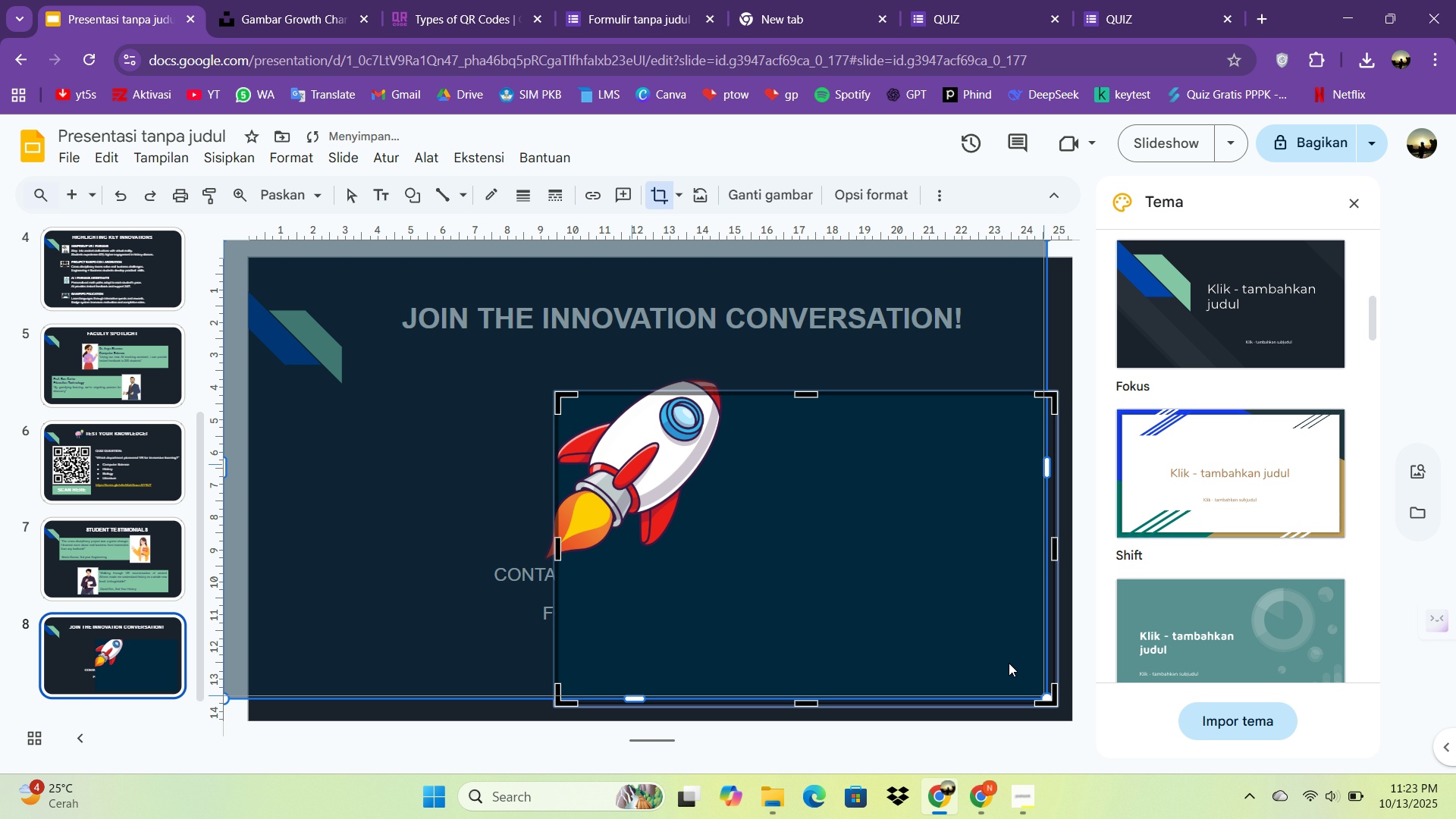 
left_click_drag(start_coordinate=[1019, 672], to_coordinate=[853, 603])
 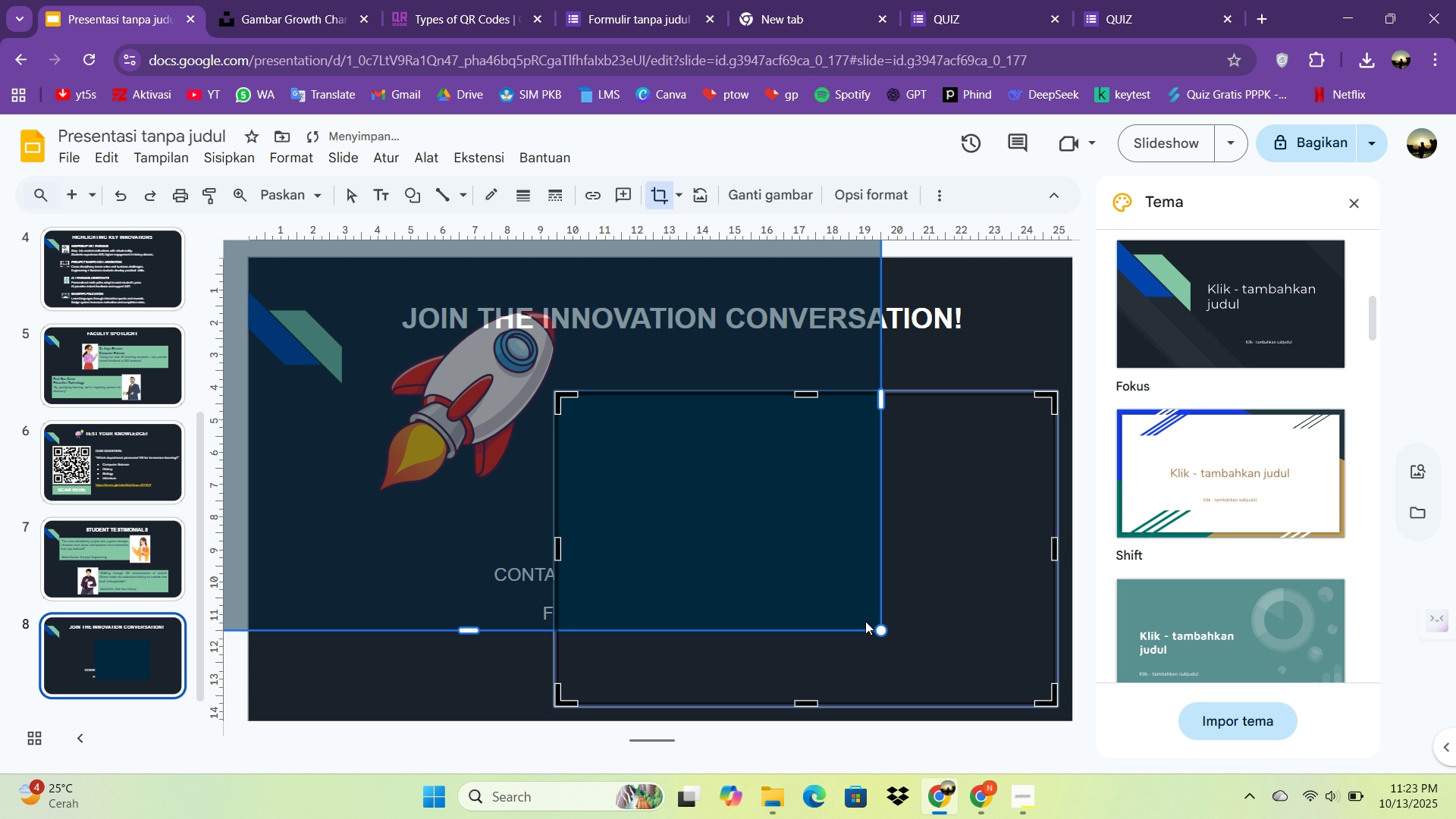 
key(Control+Z)
 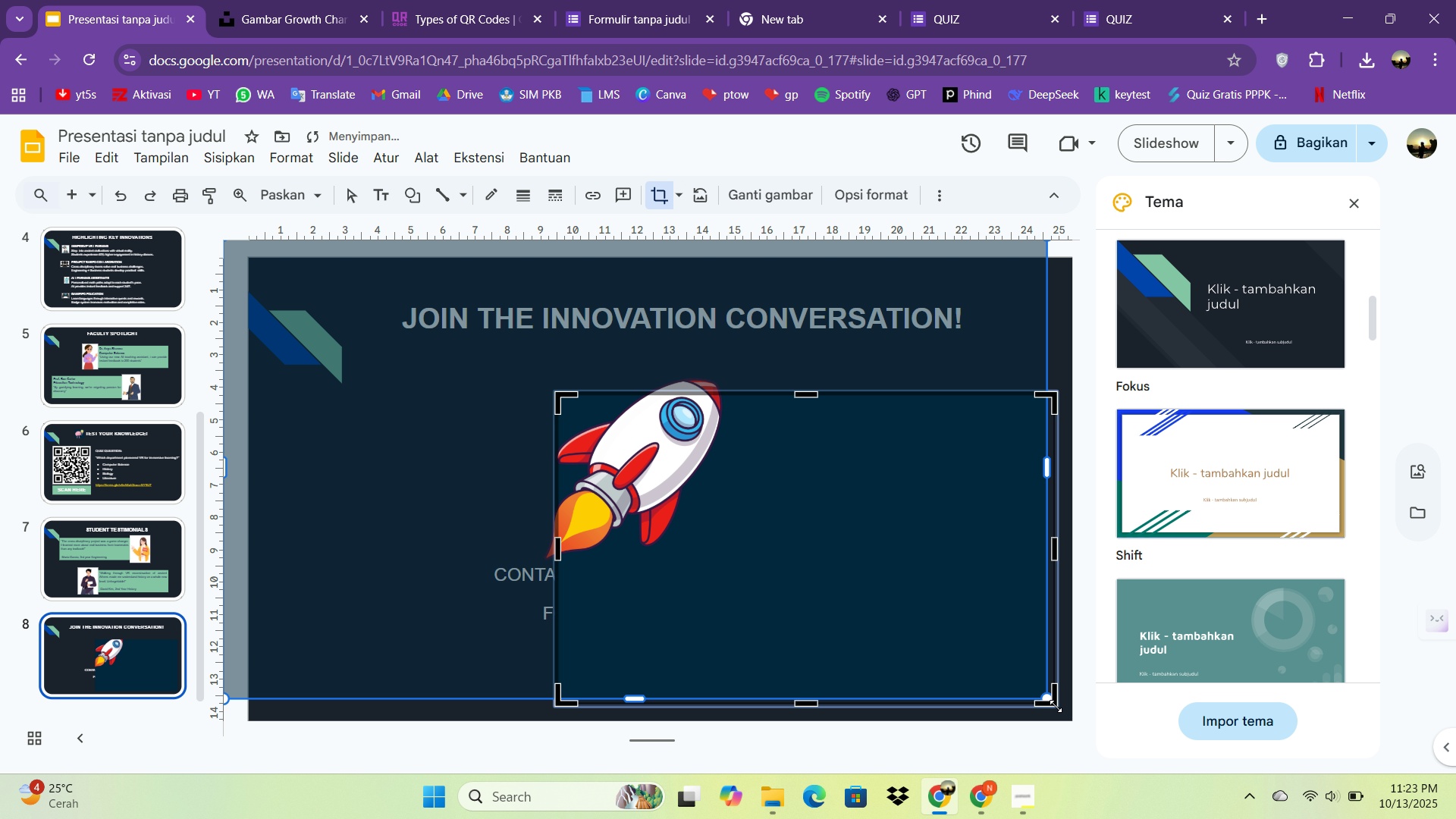 
left_click_drag(start_coordinate=[1056, 706], to_coordinate=[1051, 704])
 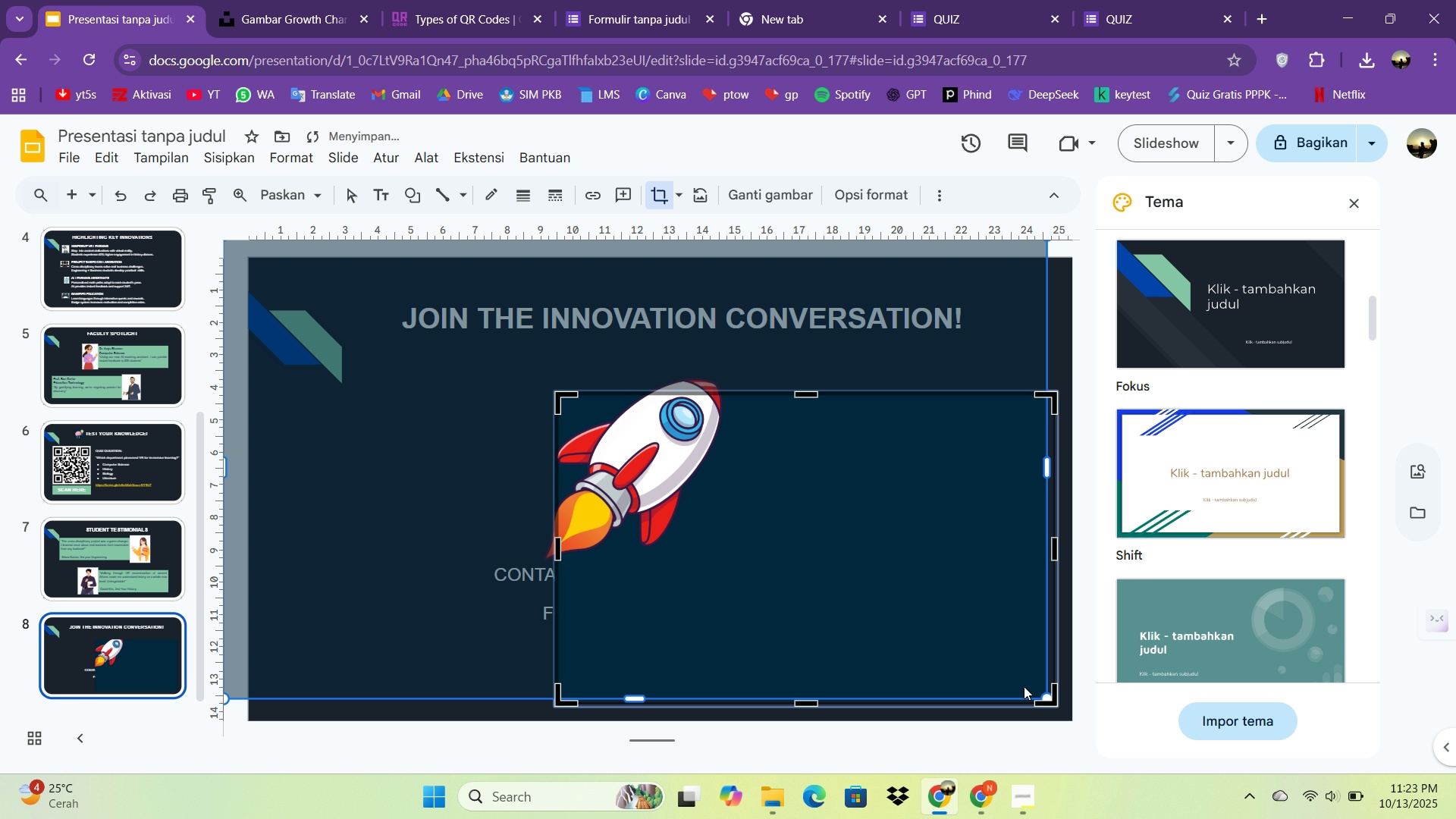 
left_click_drag(start_coordinate=[1046, 701], to_coordinate=[1040, 697])
 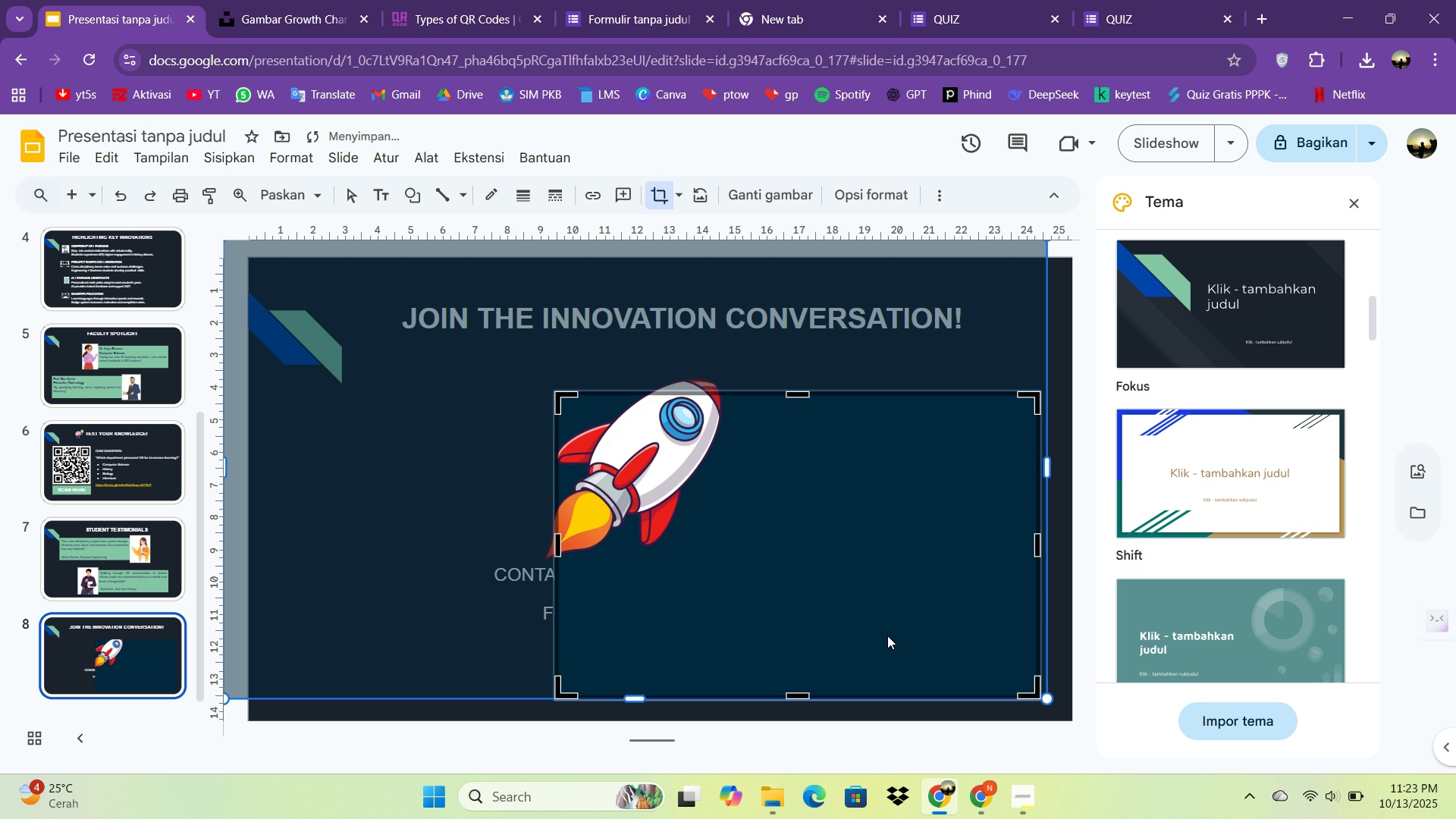 
key(Control+Z)
 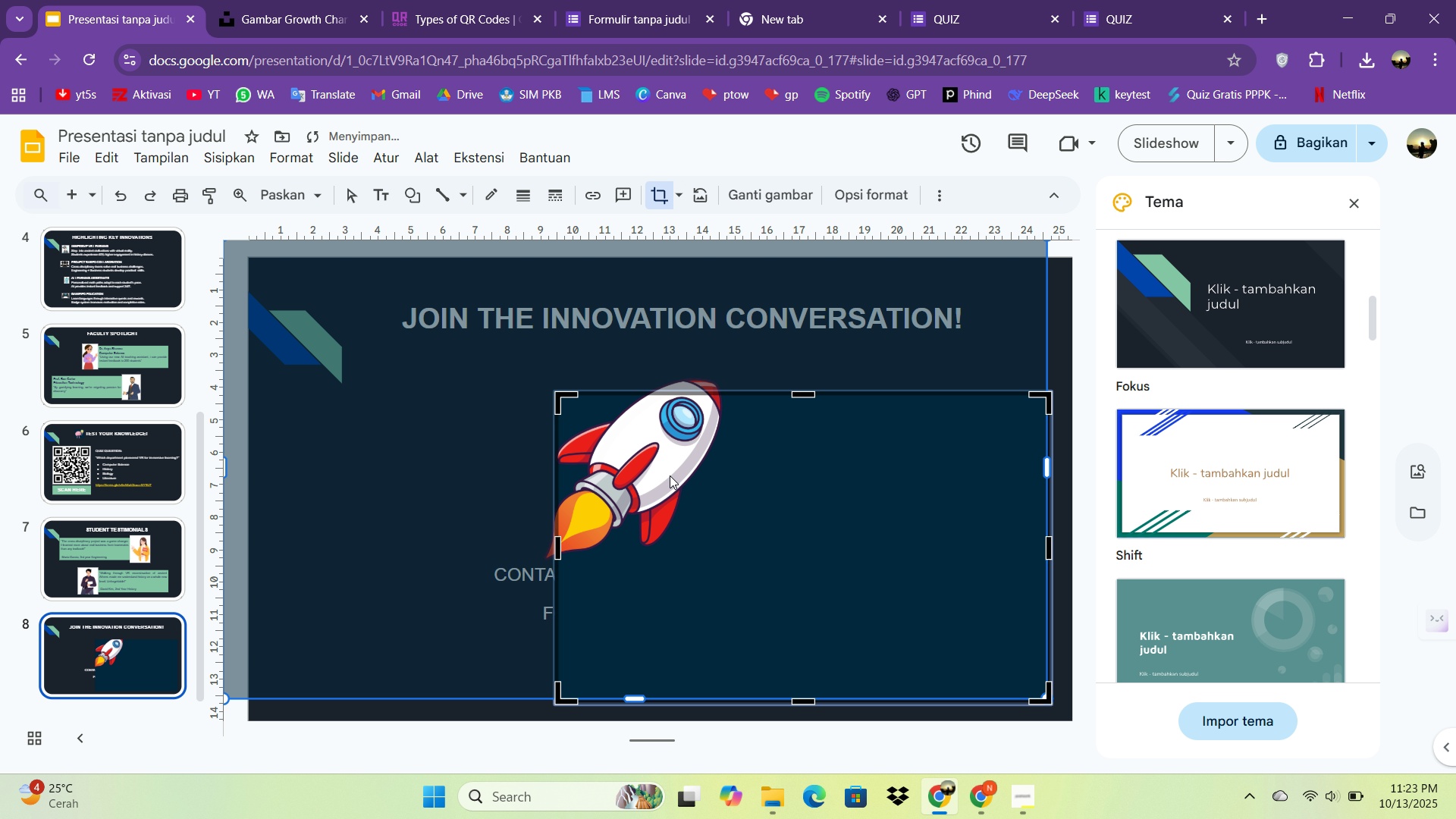 
left_click_drag(start_coordinate=[610, 448], to_coordinate=[657, 502])
 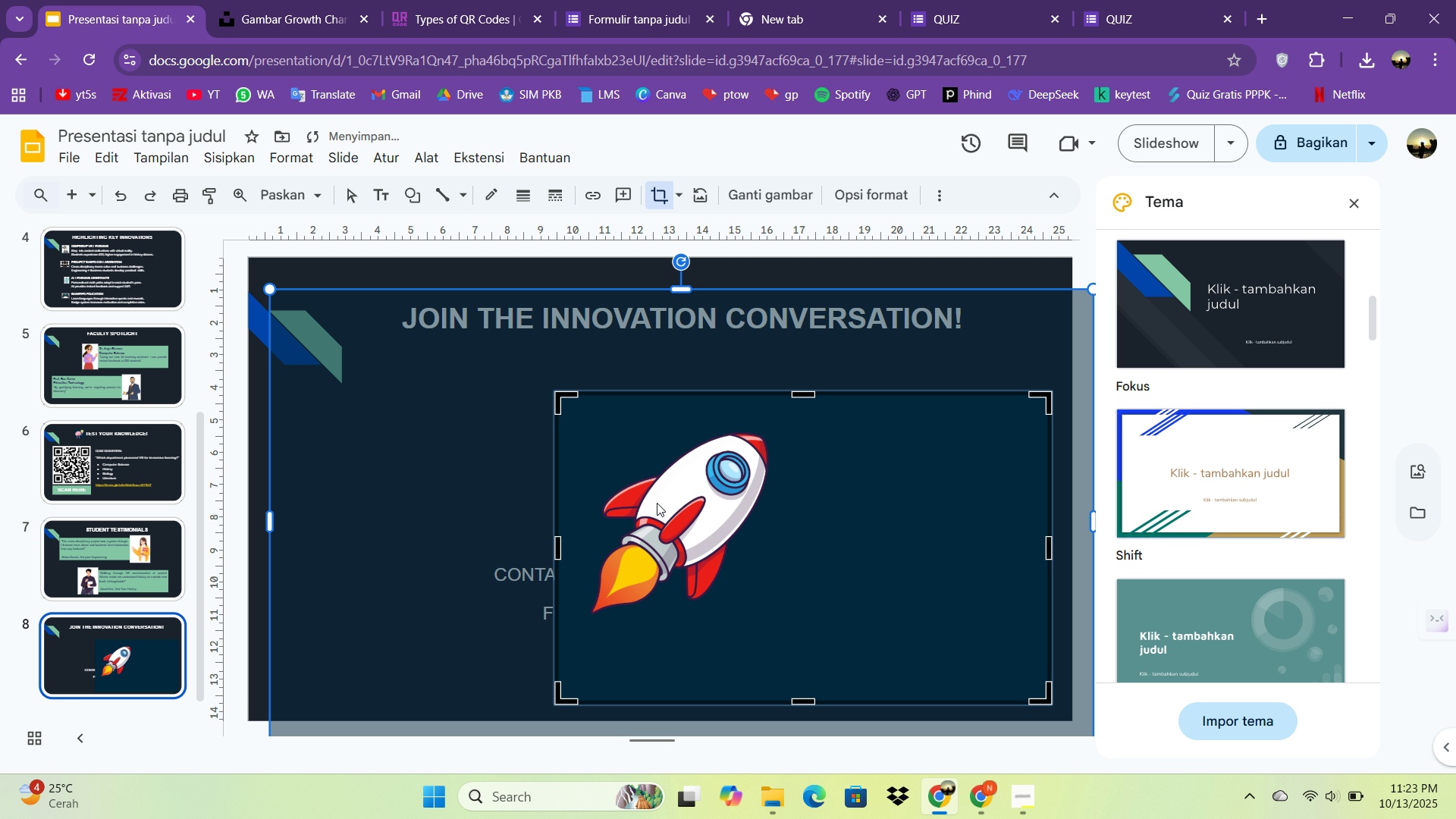 
double_click([657, 502])
 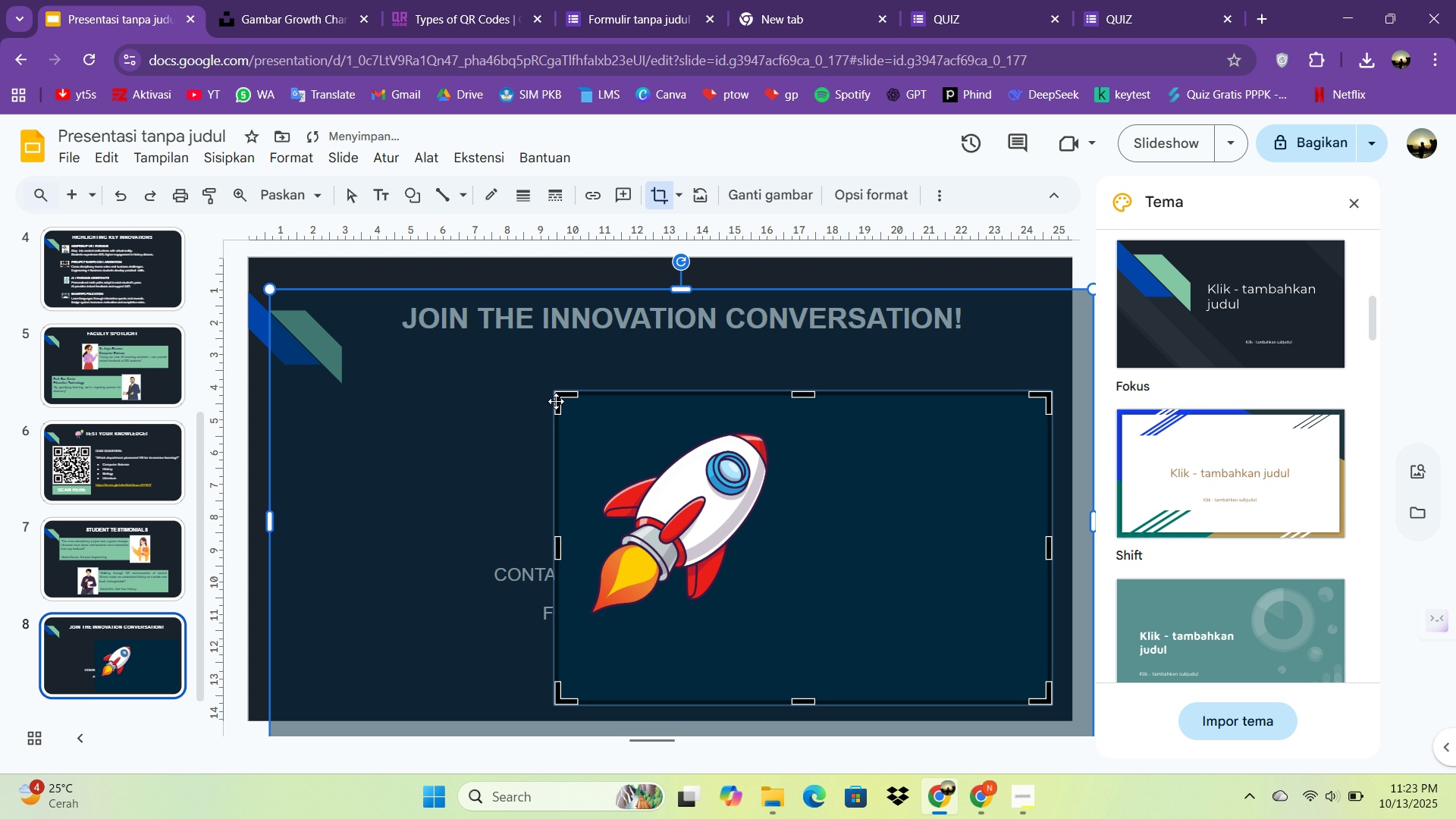 
left_click_drag(start_coordinate=[556, 400], to_coordinate=[588, 425])
 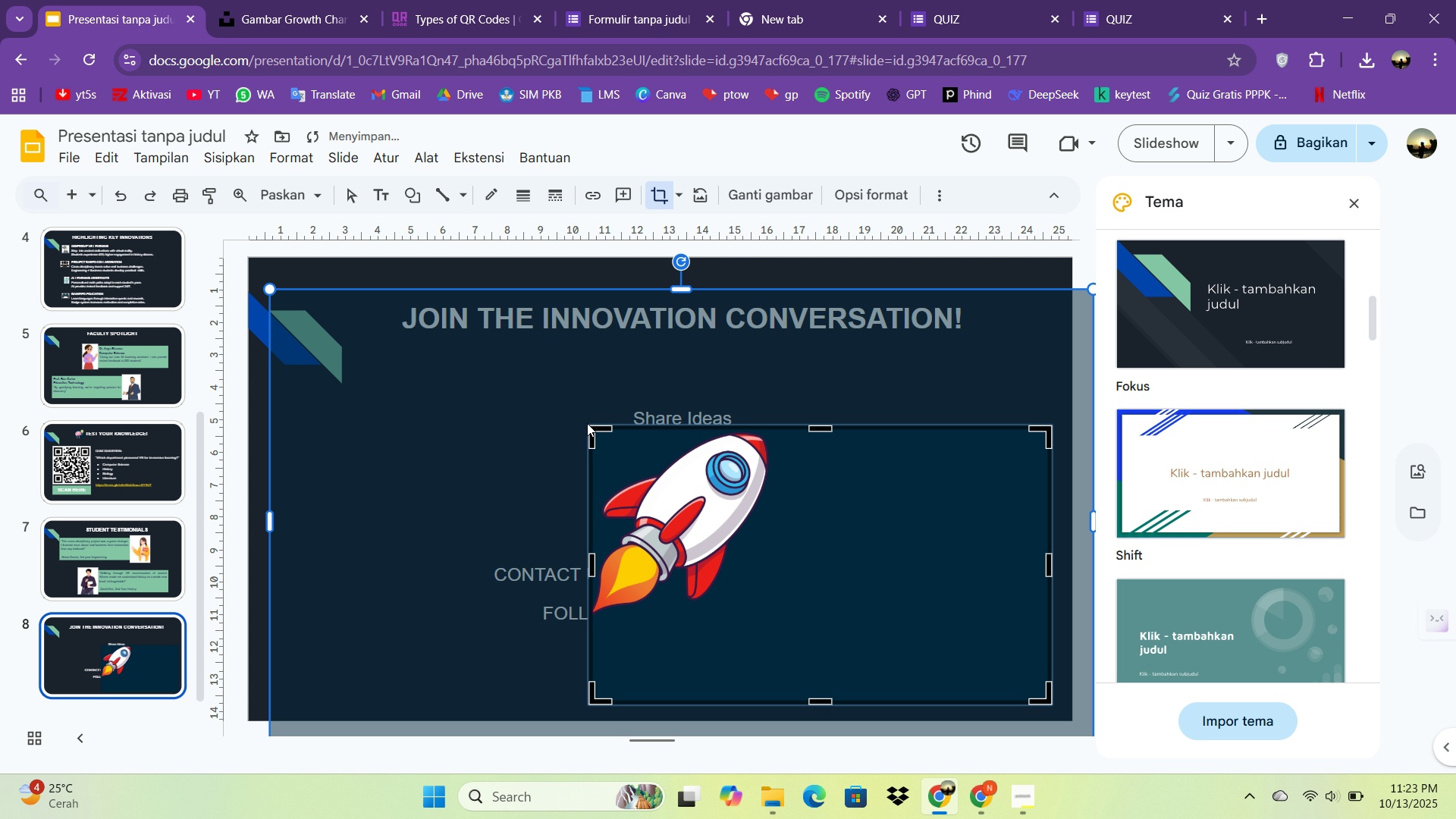 
double_click([588, 425])
 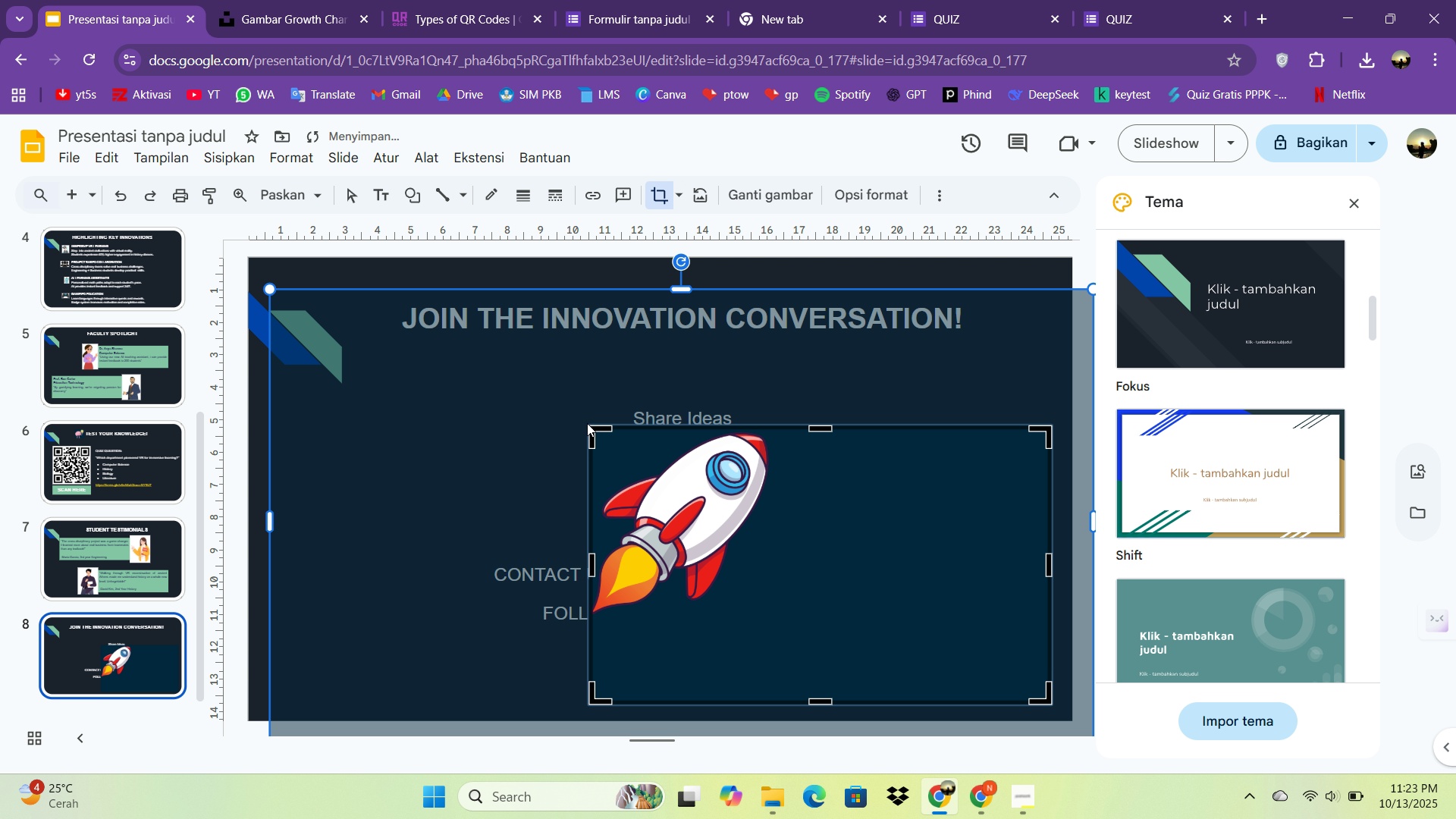 
left_click_drag(start_coordinate=[588, 425], to_coordinate=[587, 422])
 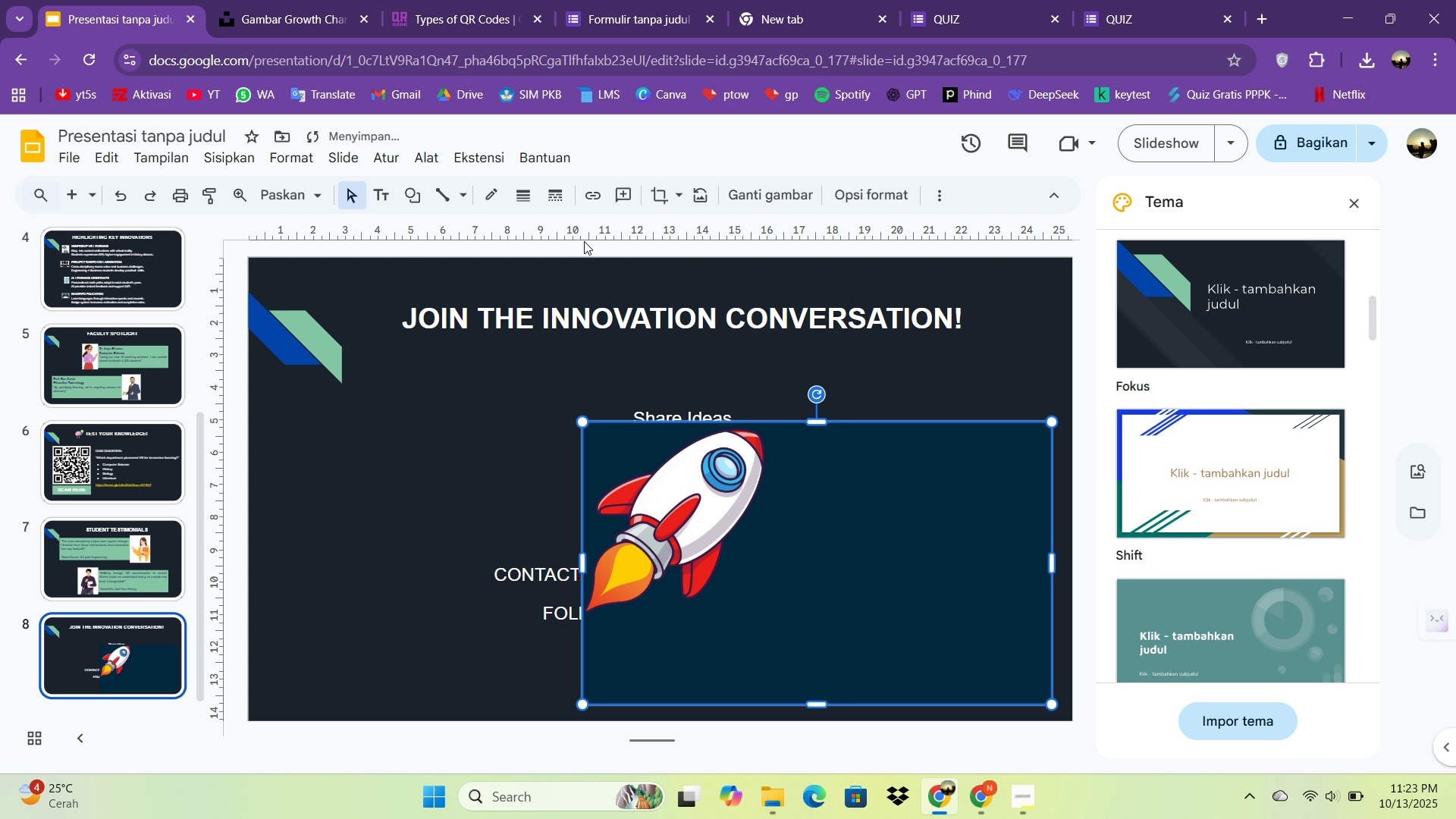 
left_click([655, 204])
 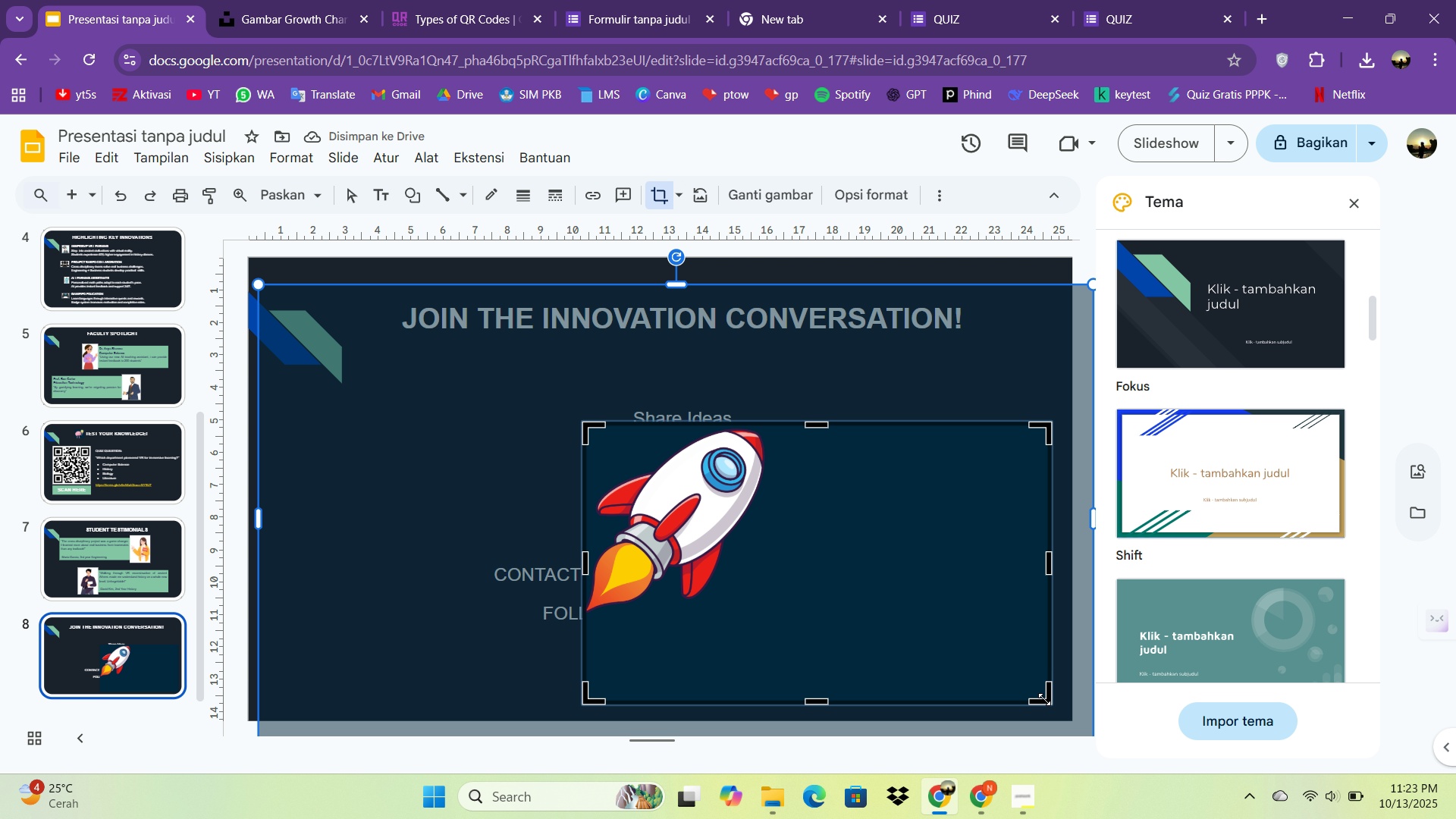 
left_click_drag(start_coordinate=[1044, 699], to_coordinate=[953, 665])
 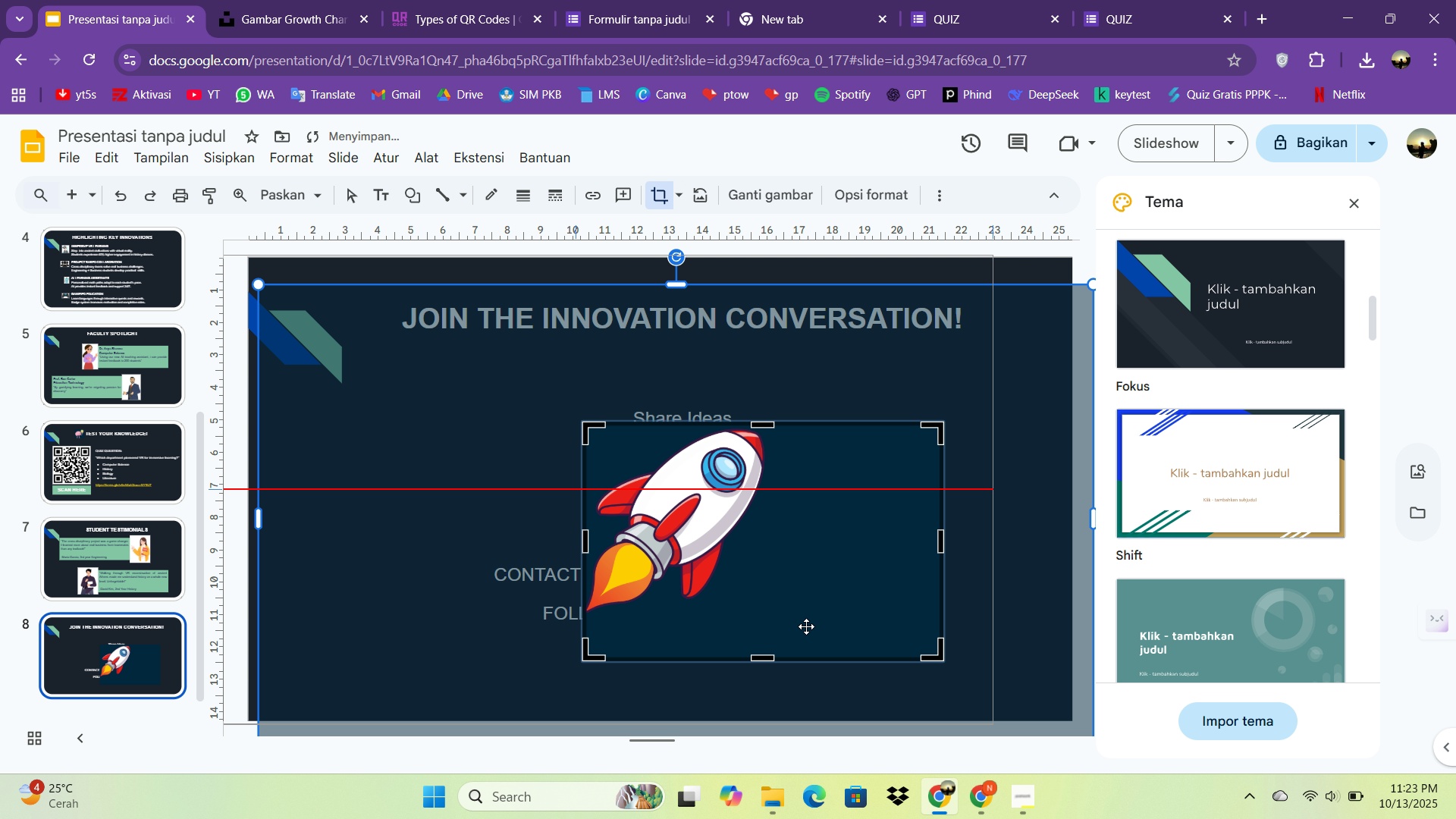 
left_click_drag(start_coordinate=[950, 665], to_coordinate=[943, 663])
 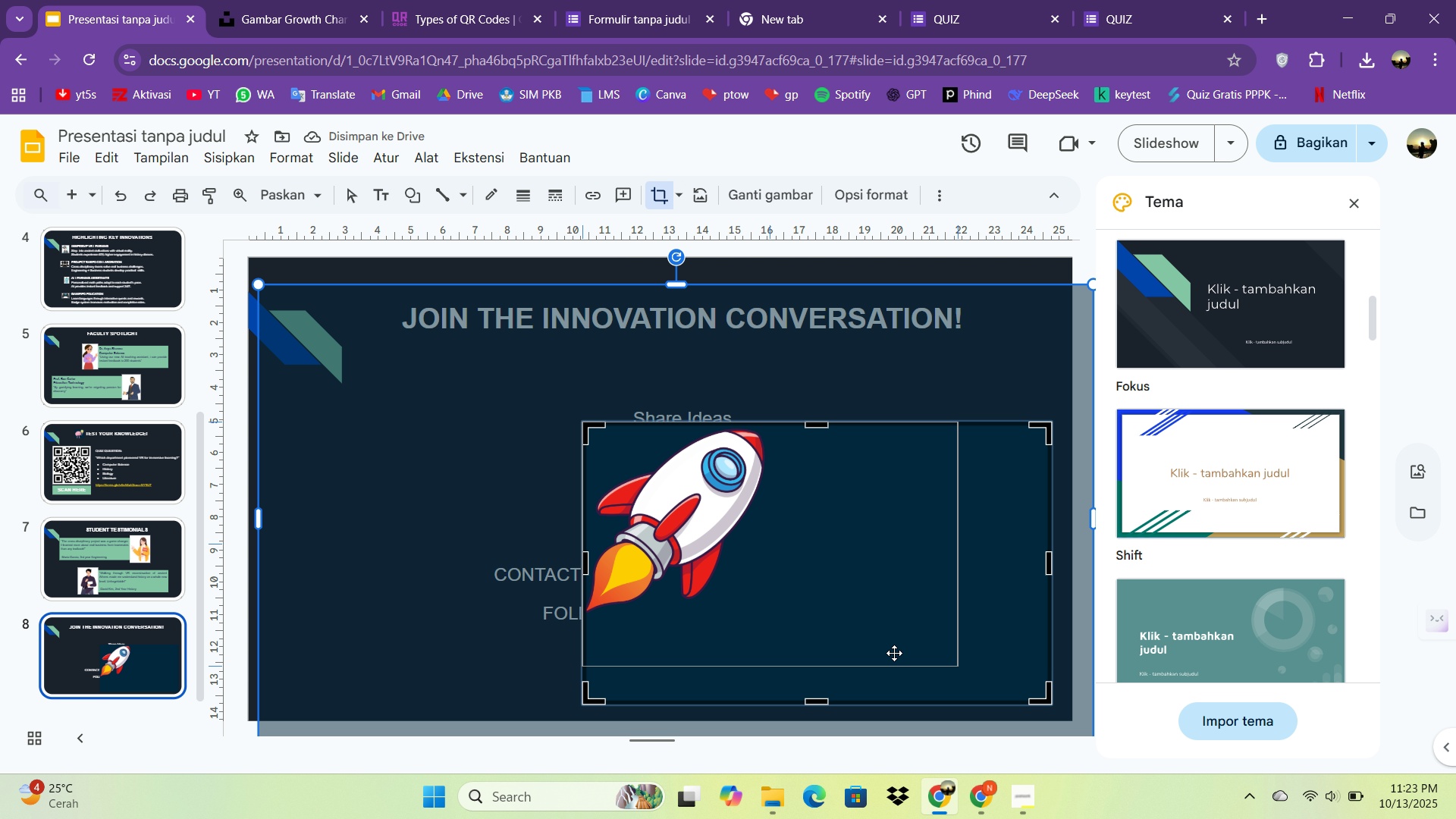 
left_click_drag(start_coordinate=[906, 654], to_coordinate=[806, 626])
 